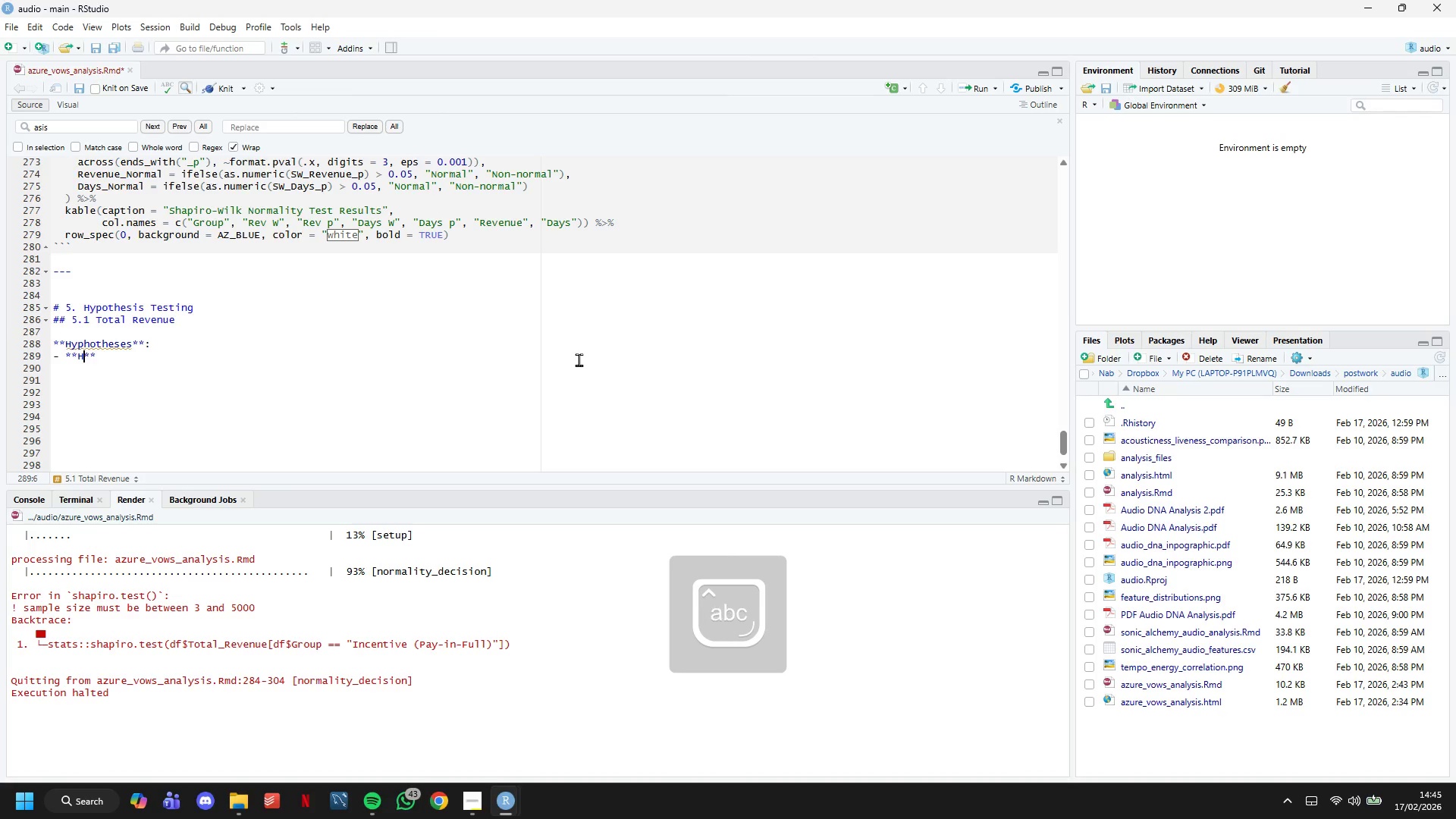 
key(CapsLock)
 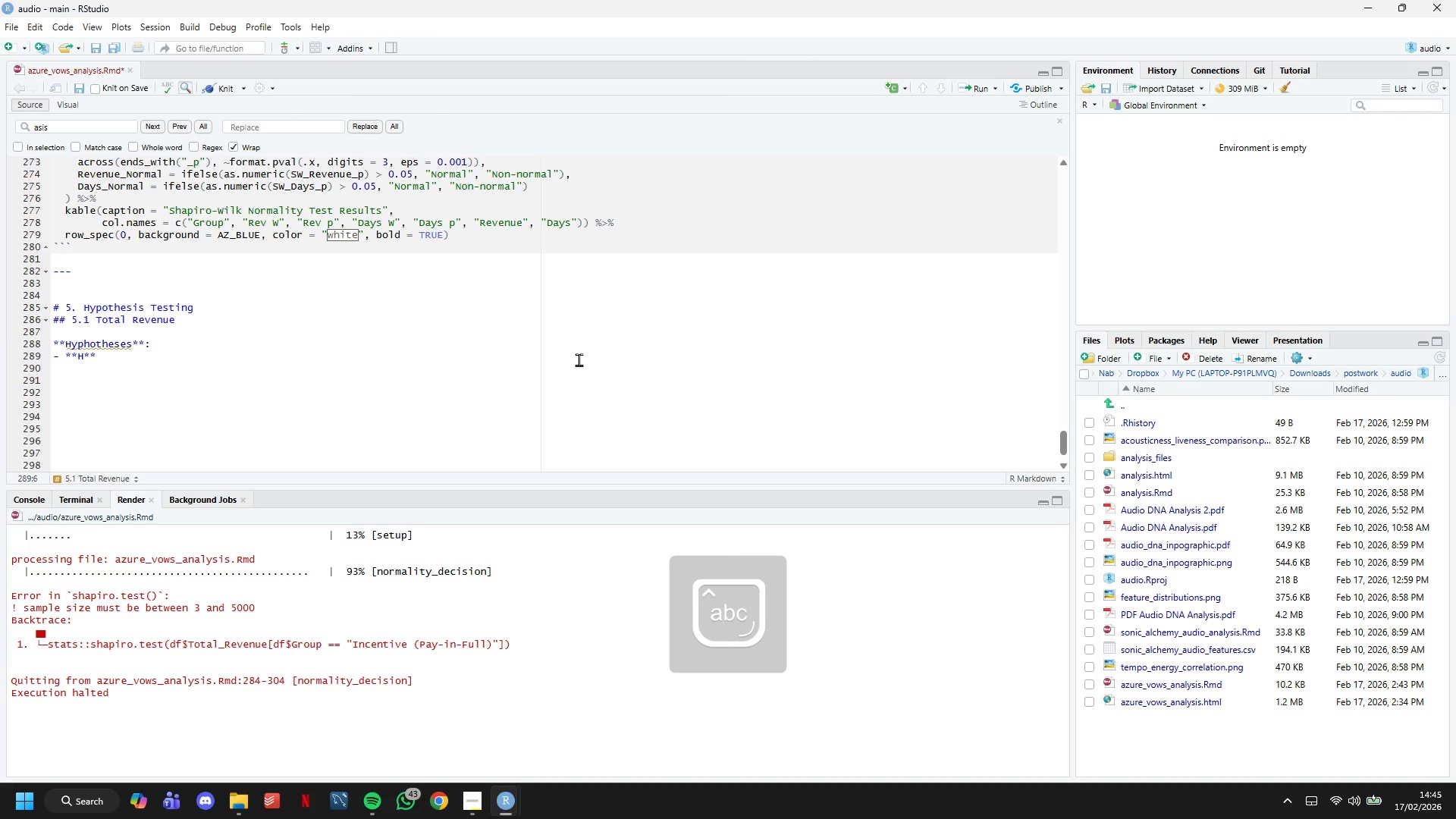 
key(O)
 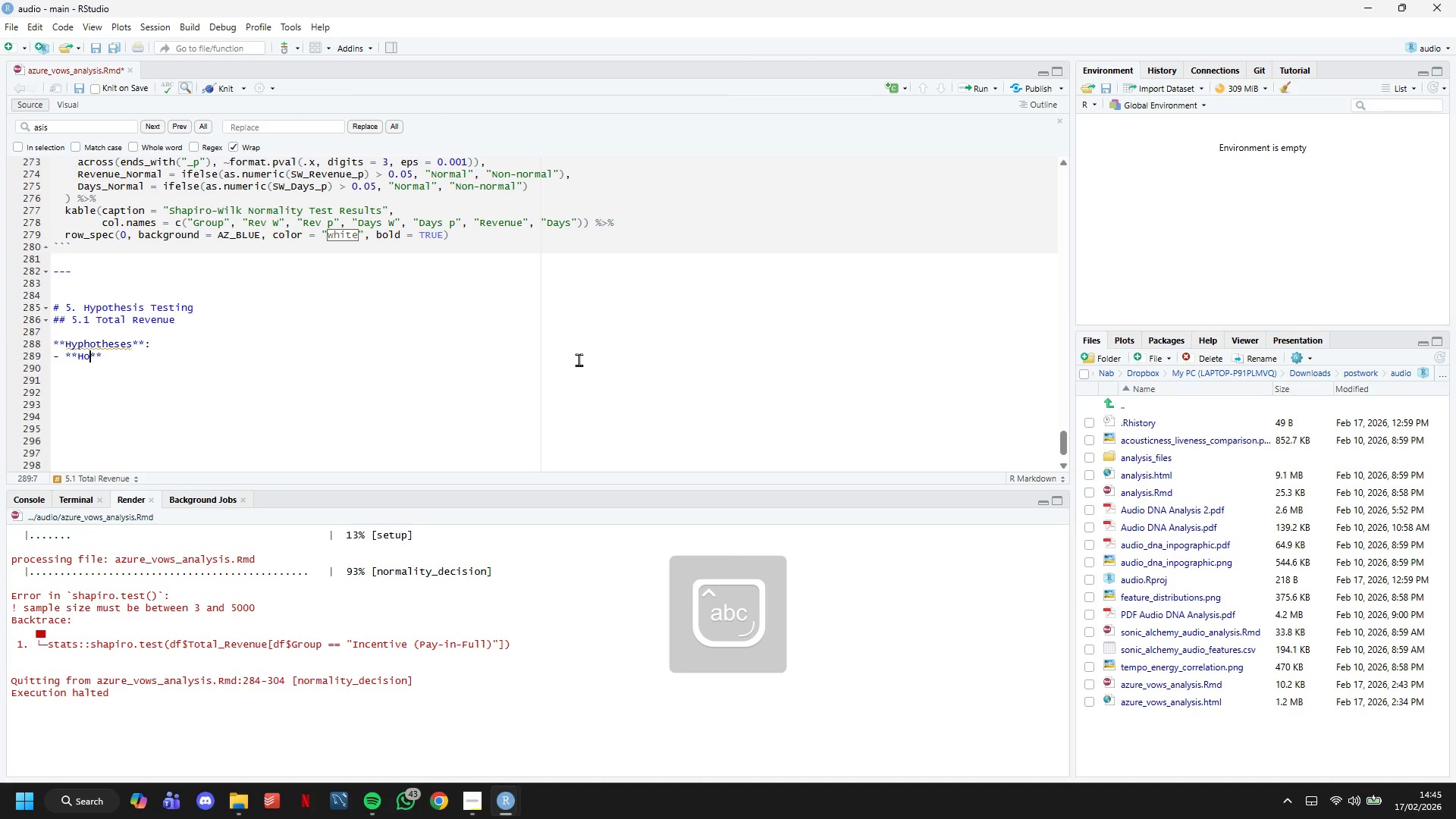 
key(ArrowRight)
 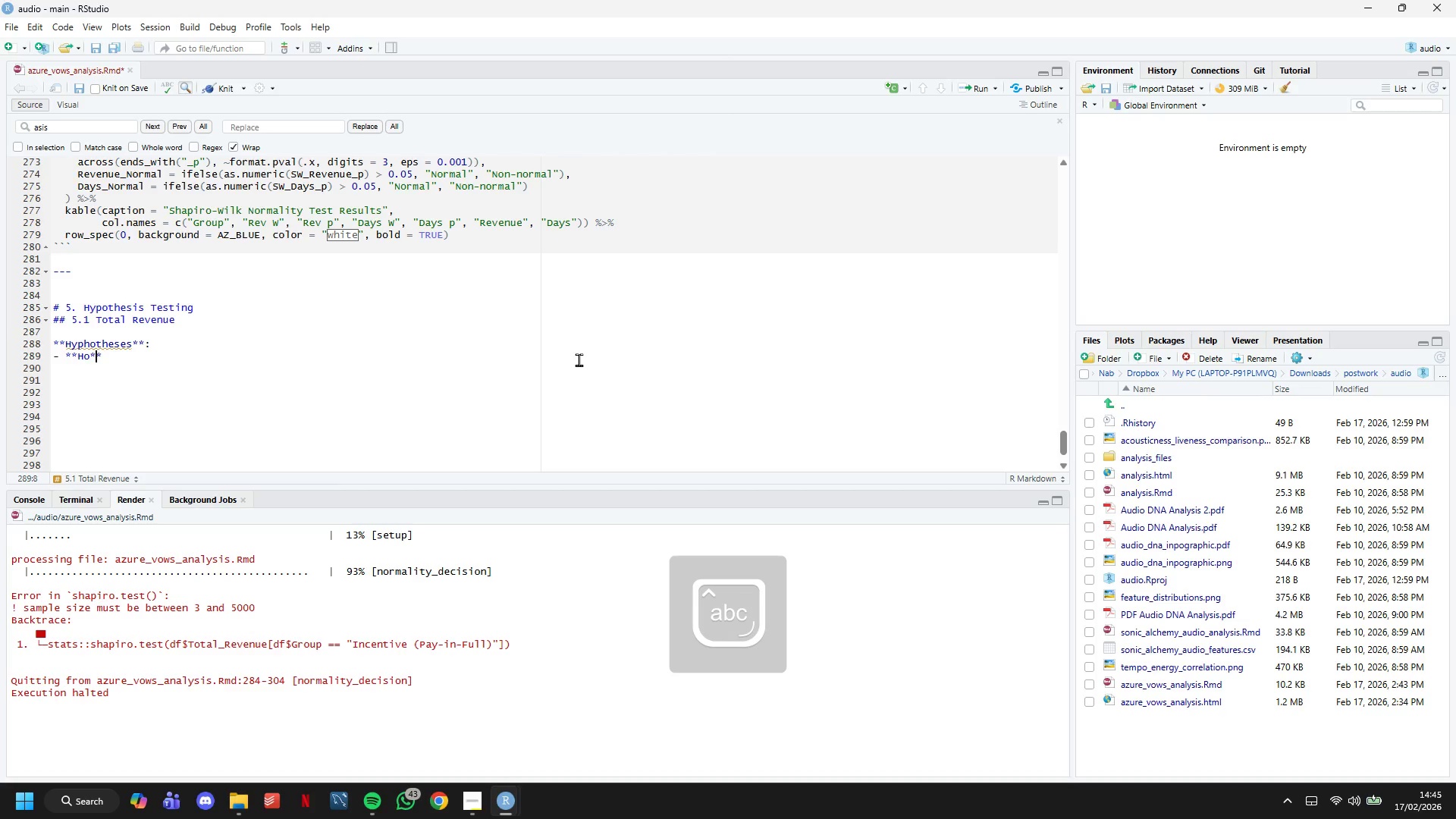 
key(ArrowLeft)
 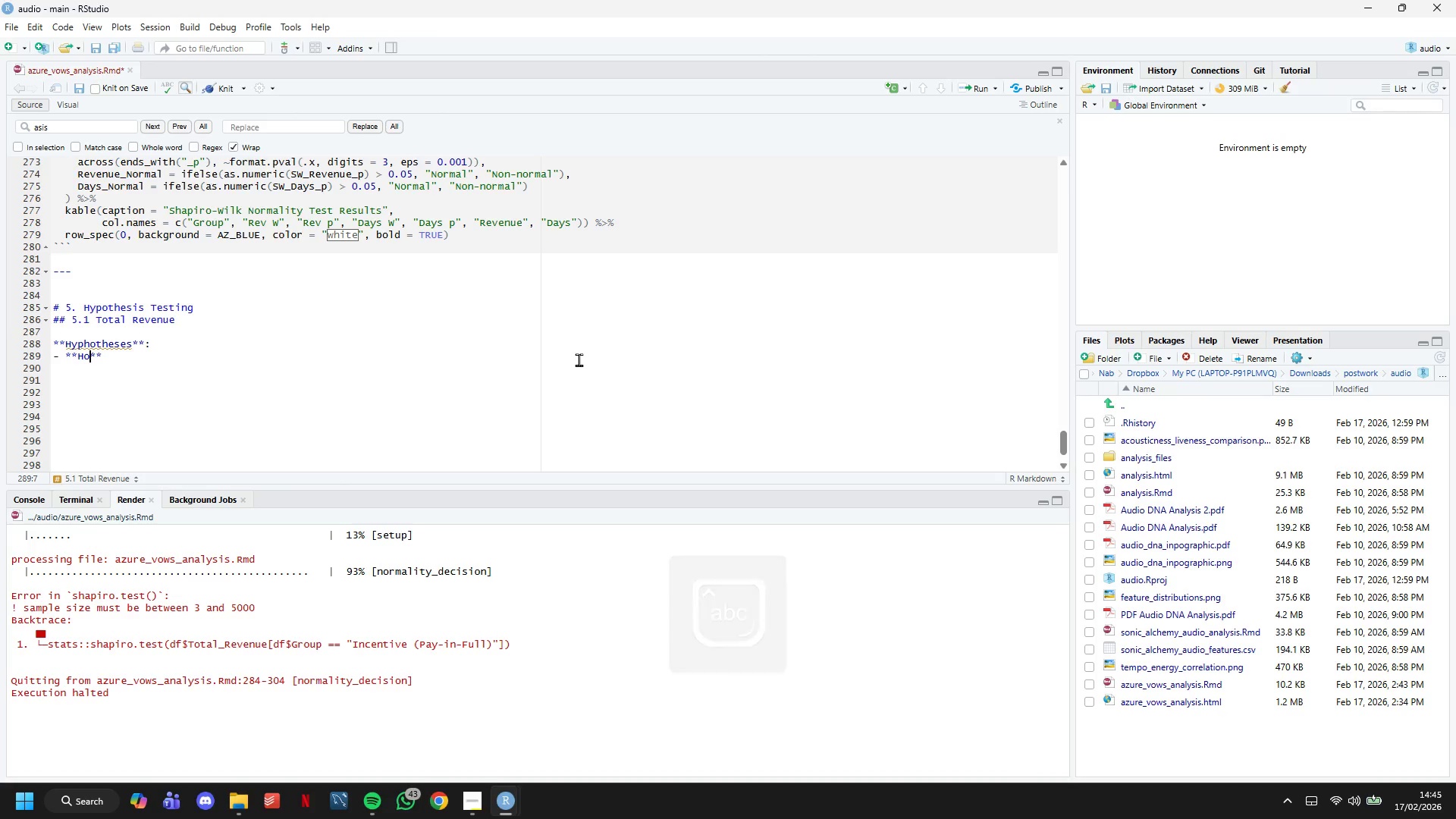 
key(Shift+Semicolon)
 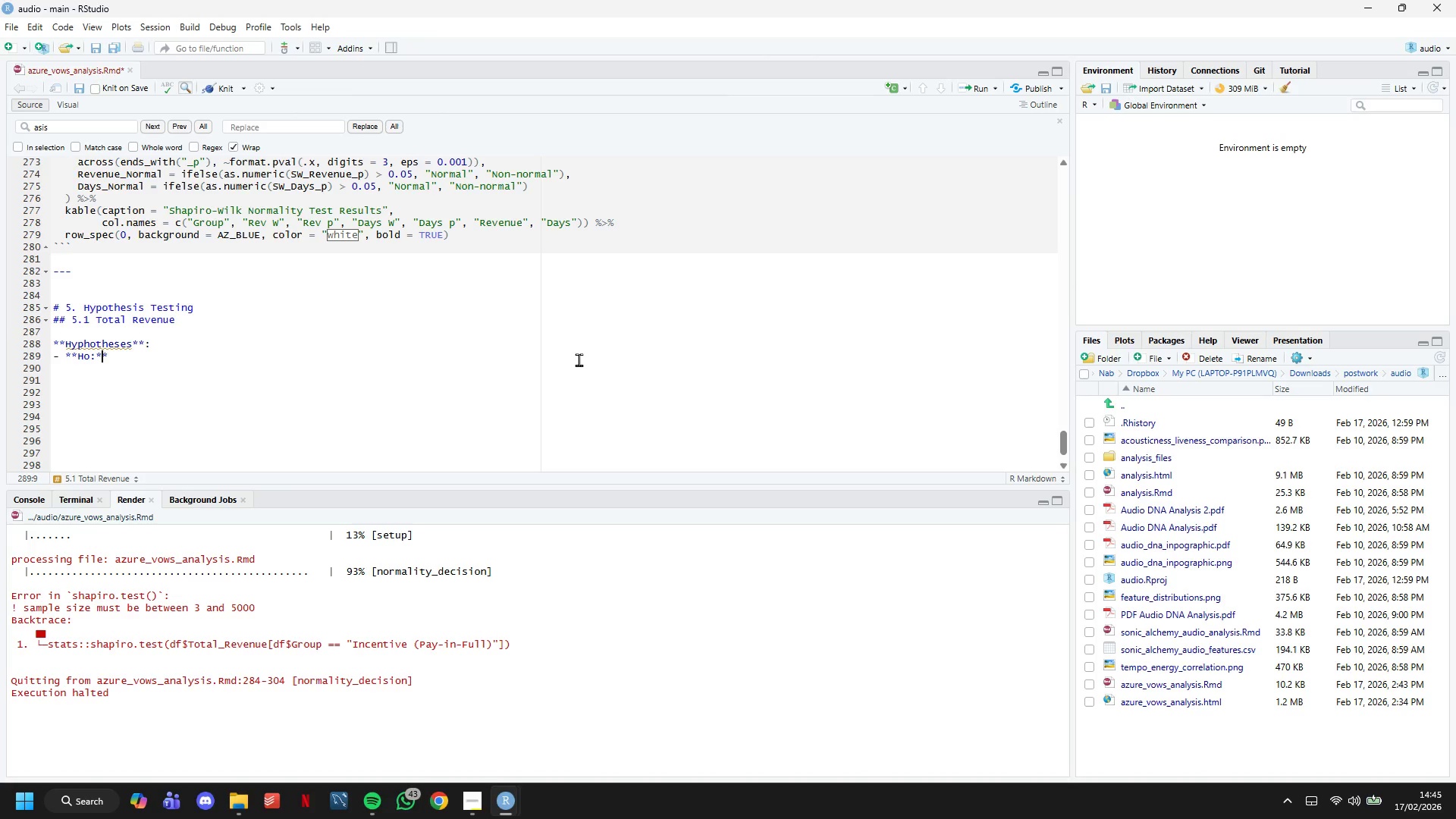 
key(ArrowRight)
 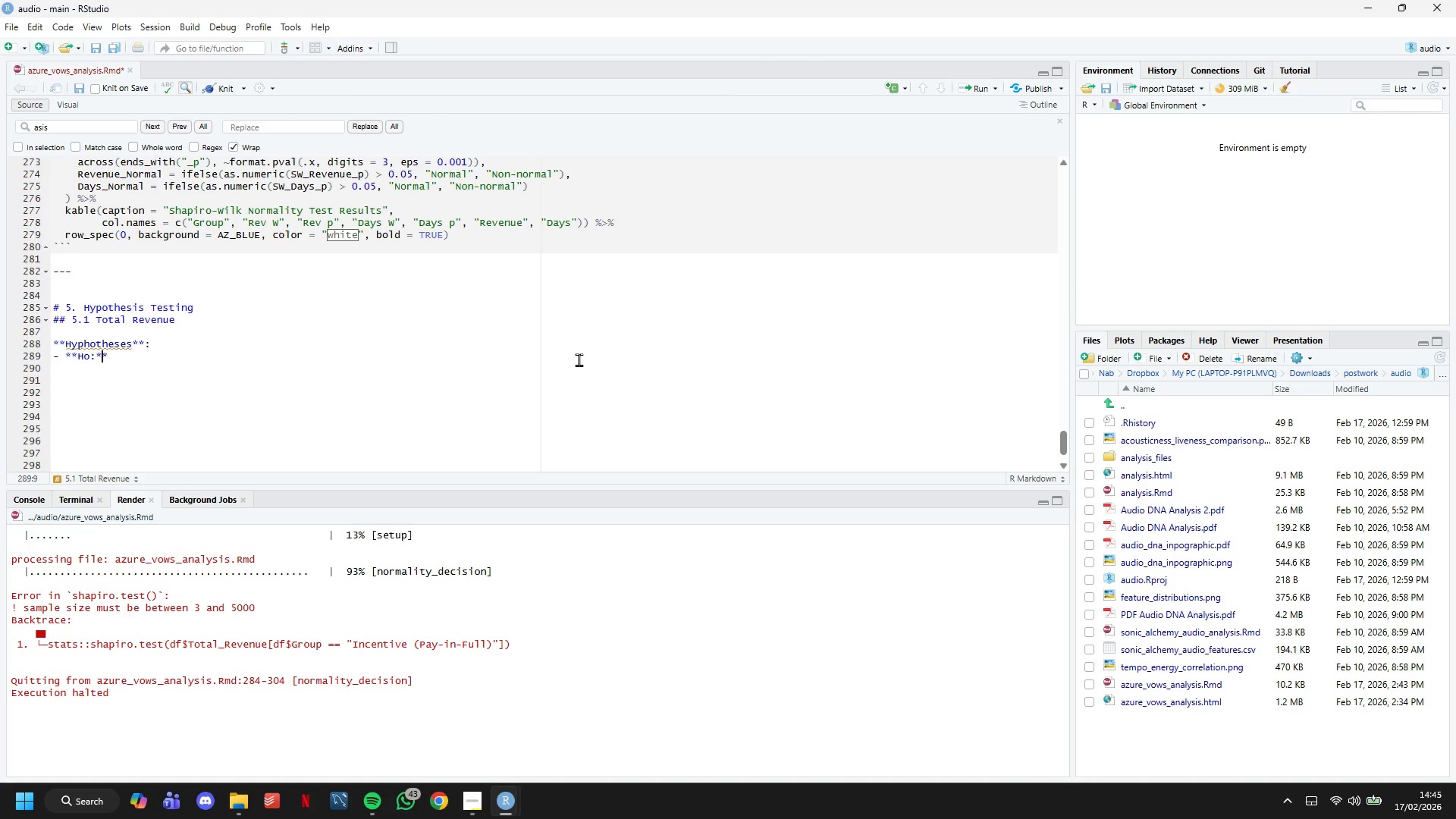 
key(ArrowRight)
 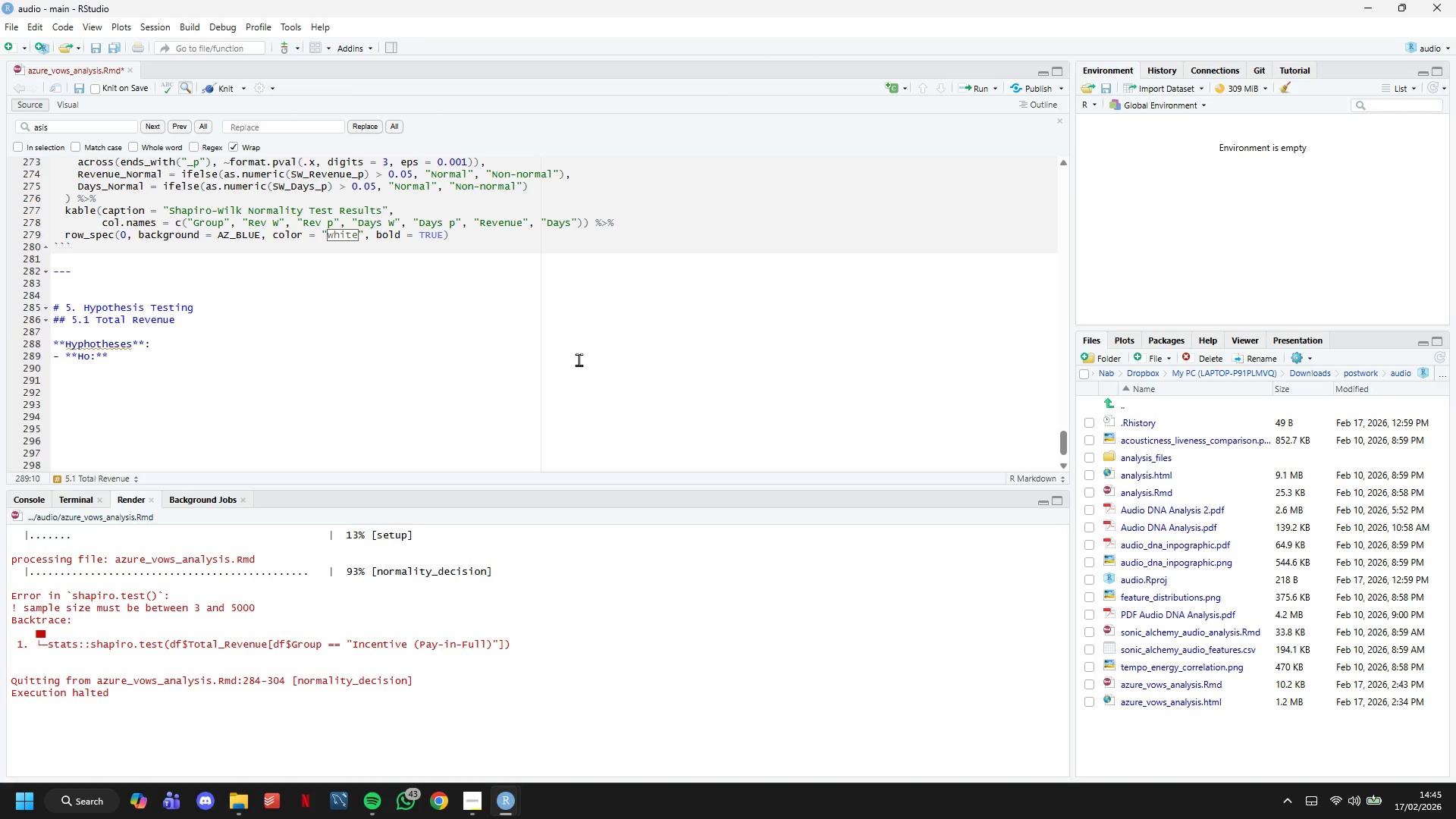 
key(Space)
 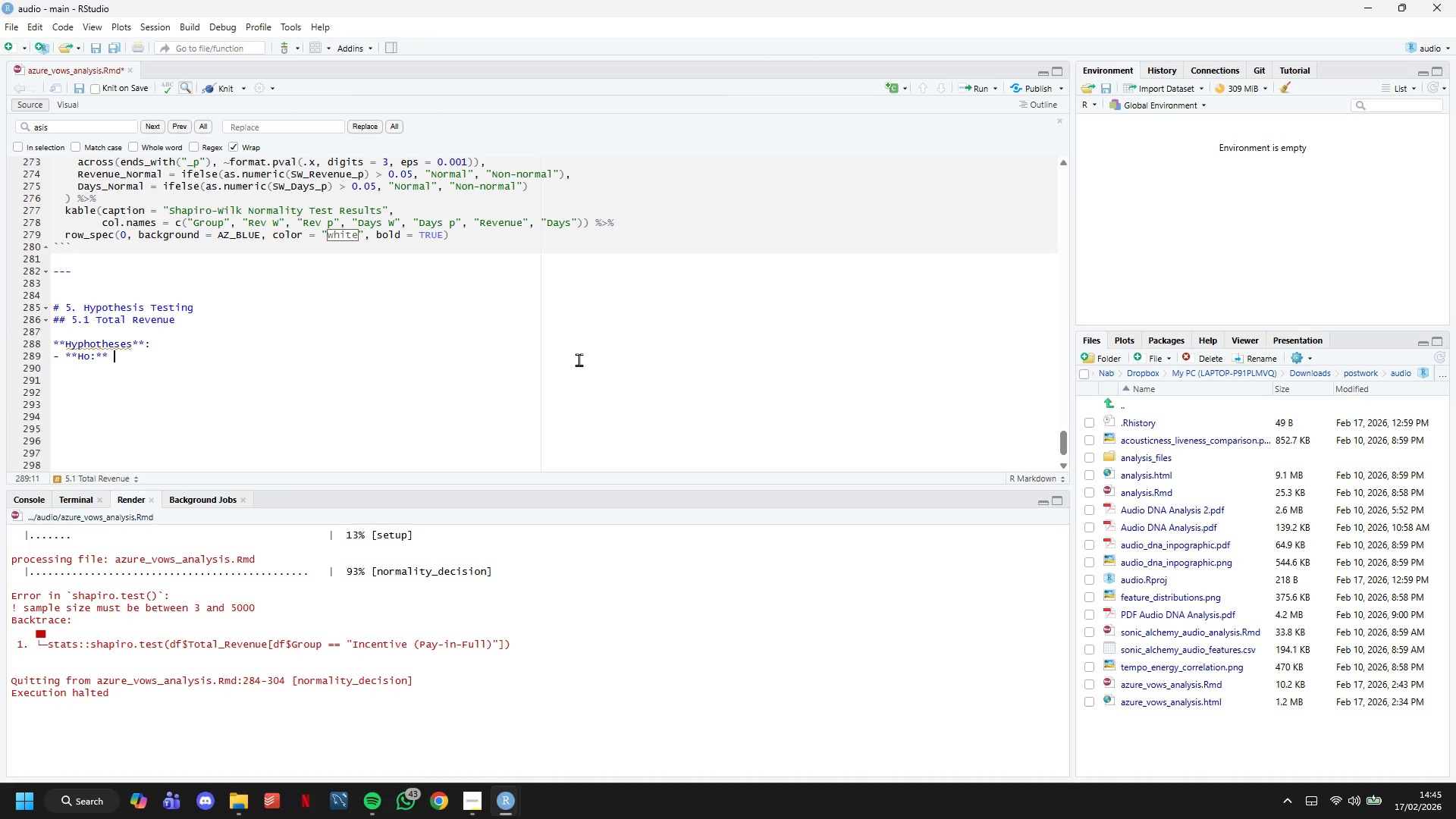 
key(Meta+Comma)
 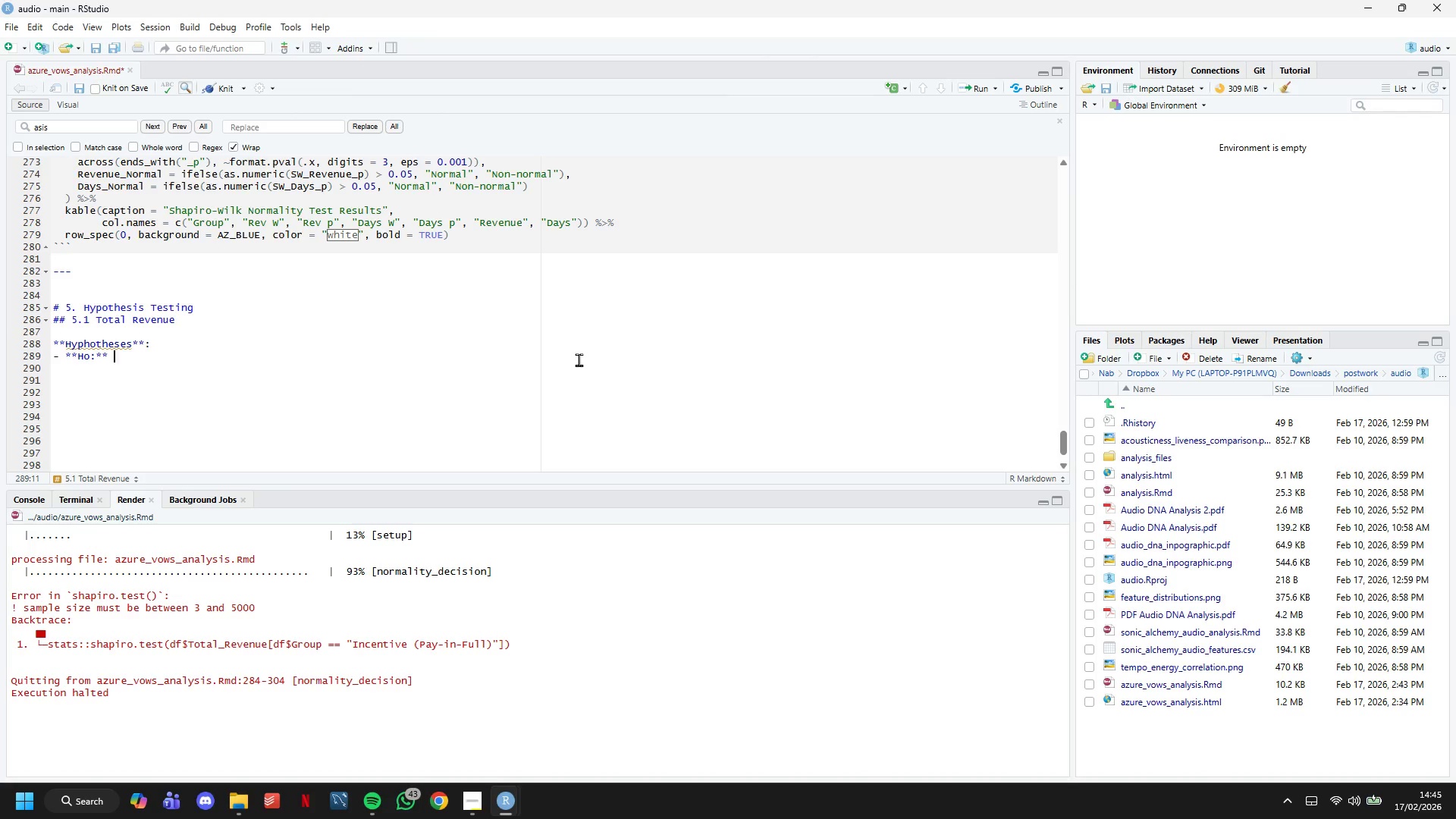 
key(Meta+MetaLeft)
 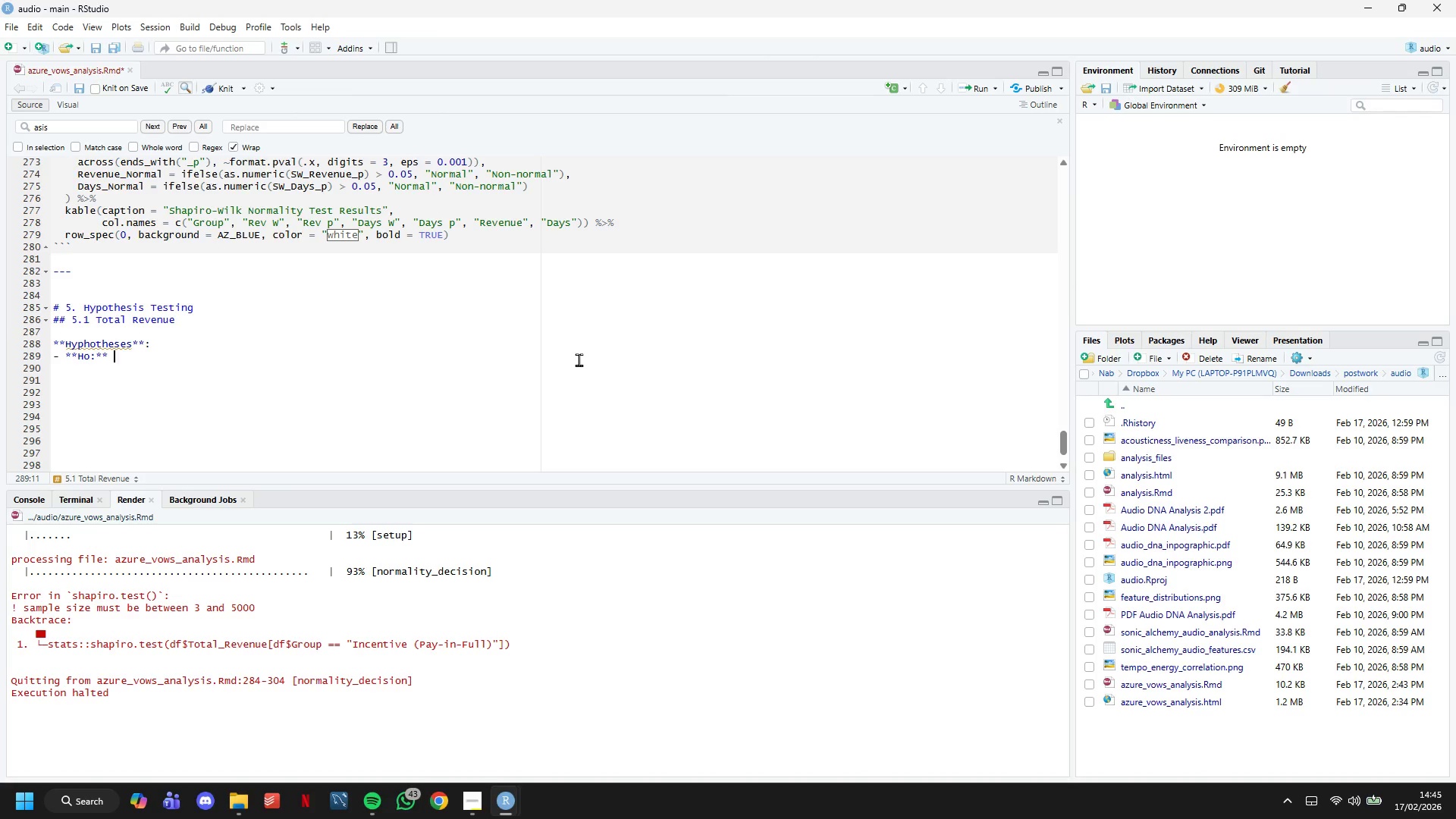 
key(Meta+Comma)
 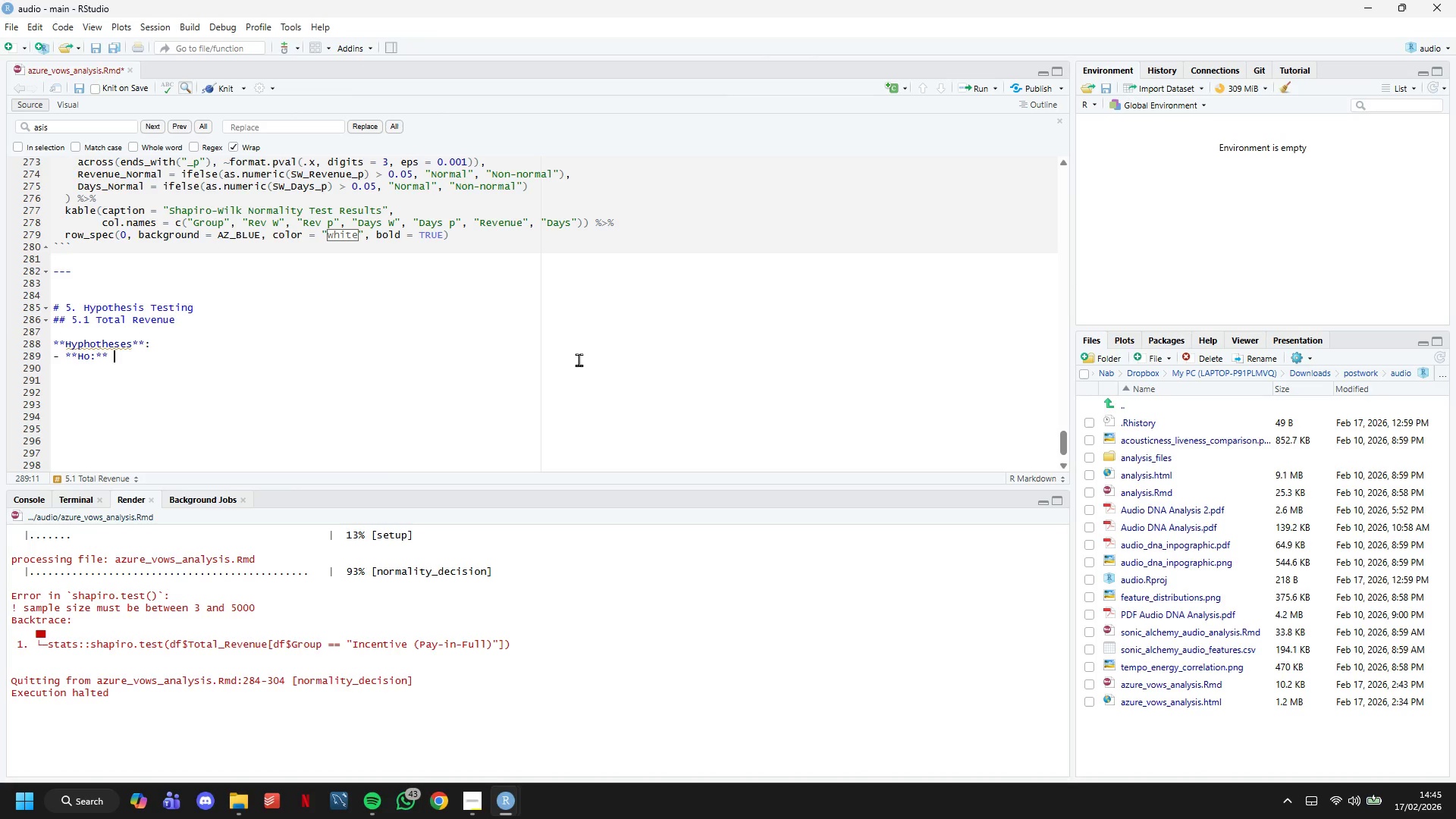 
key(Meta+Period)
 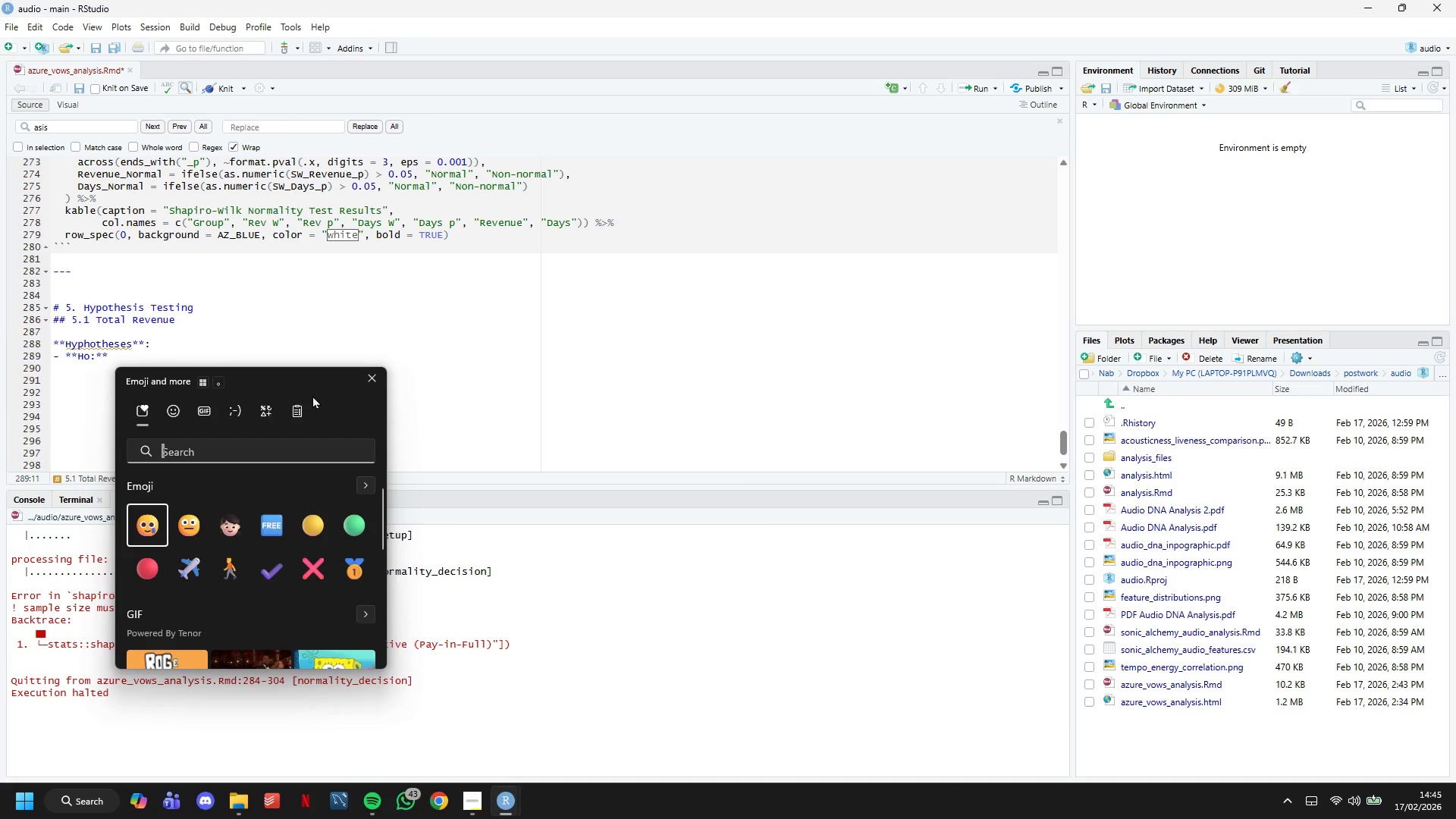 
left_click([268, 404])
 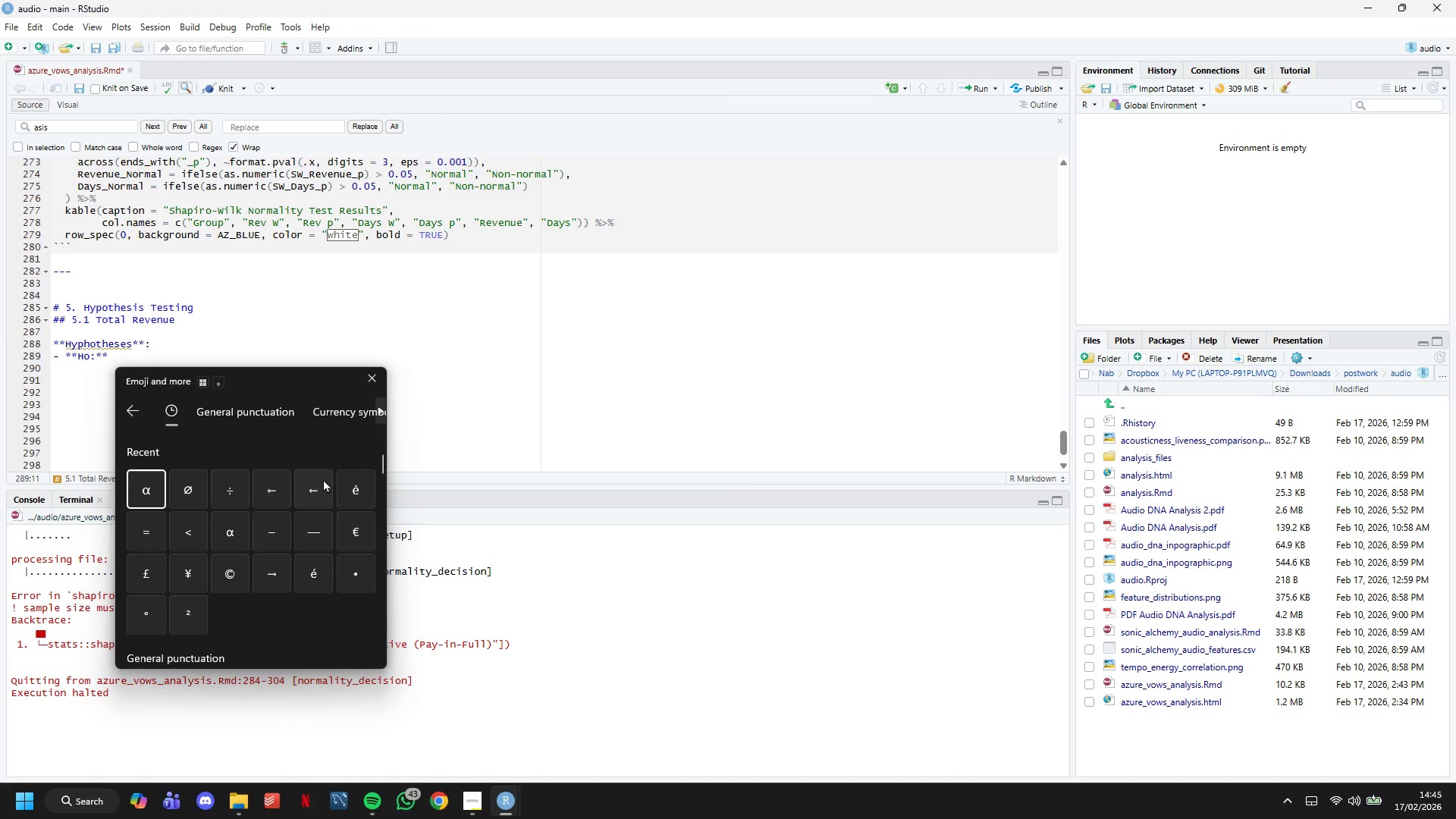 
scroll: coordinate [323, 479], scroll_direction: down, amount: 4.0
 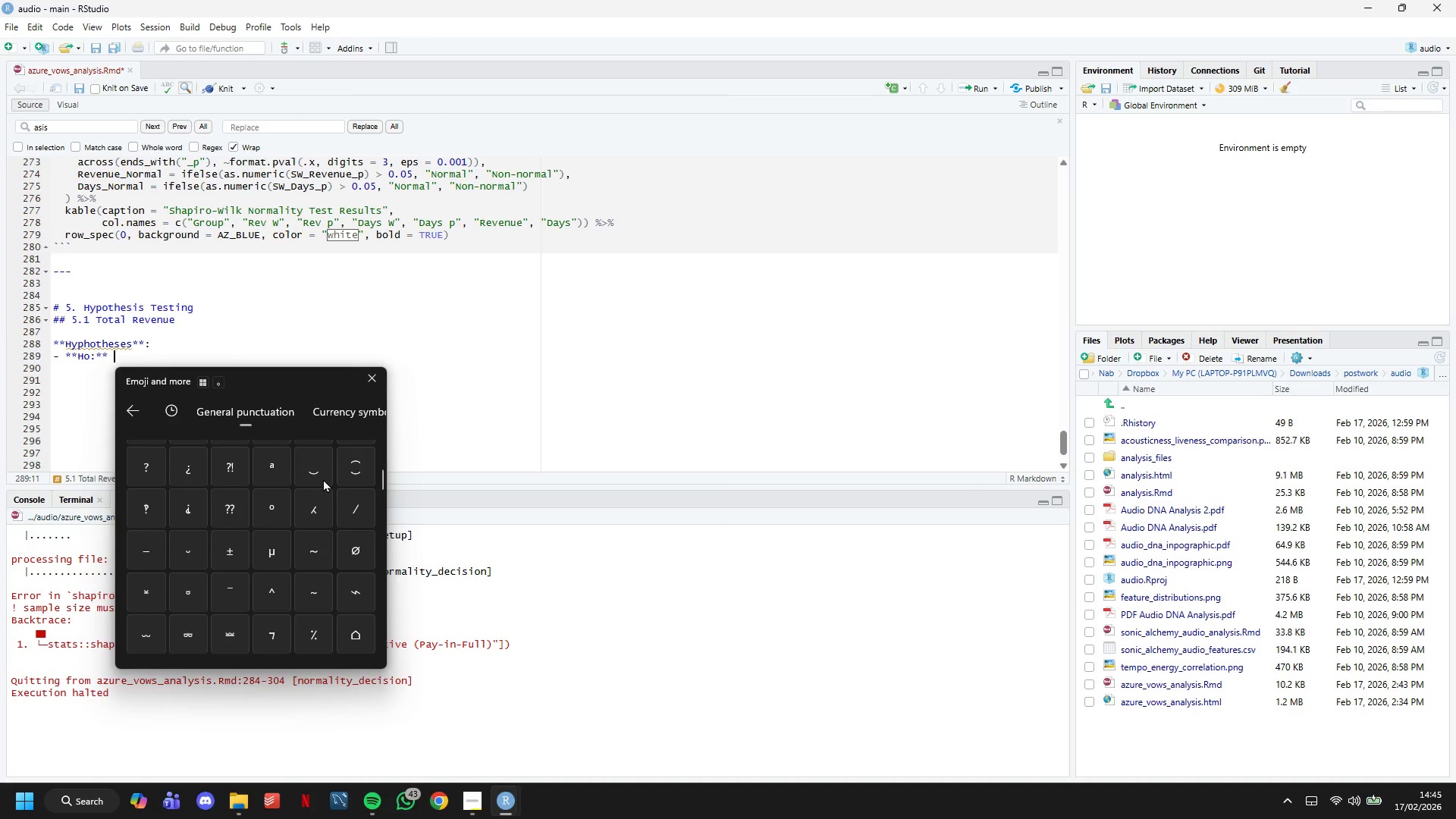 
left_click([269, 560])
 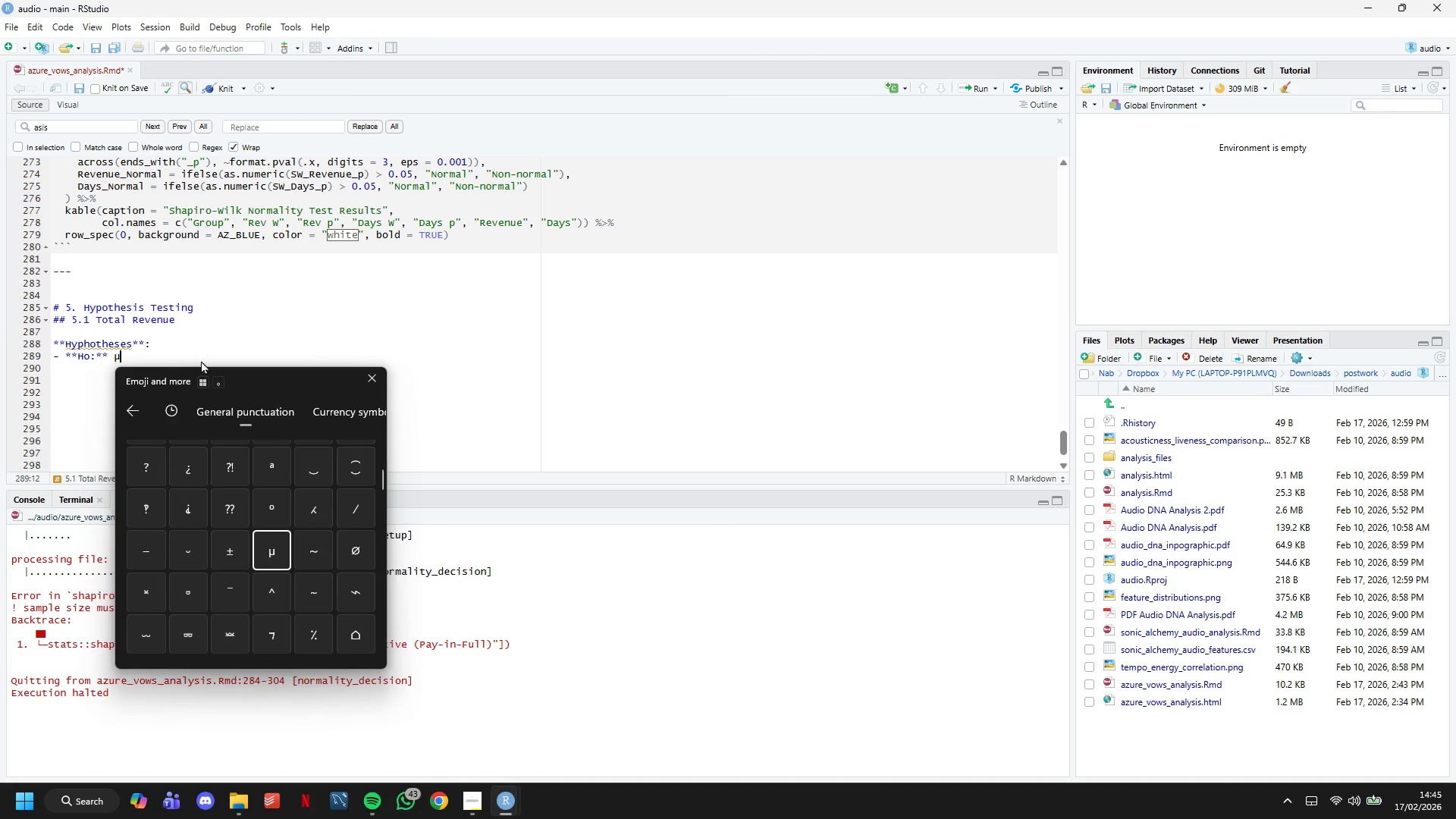 
left_click([201, 356])
 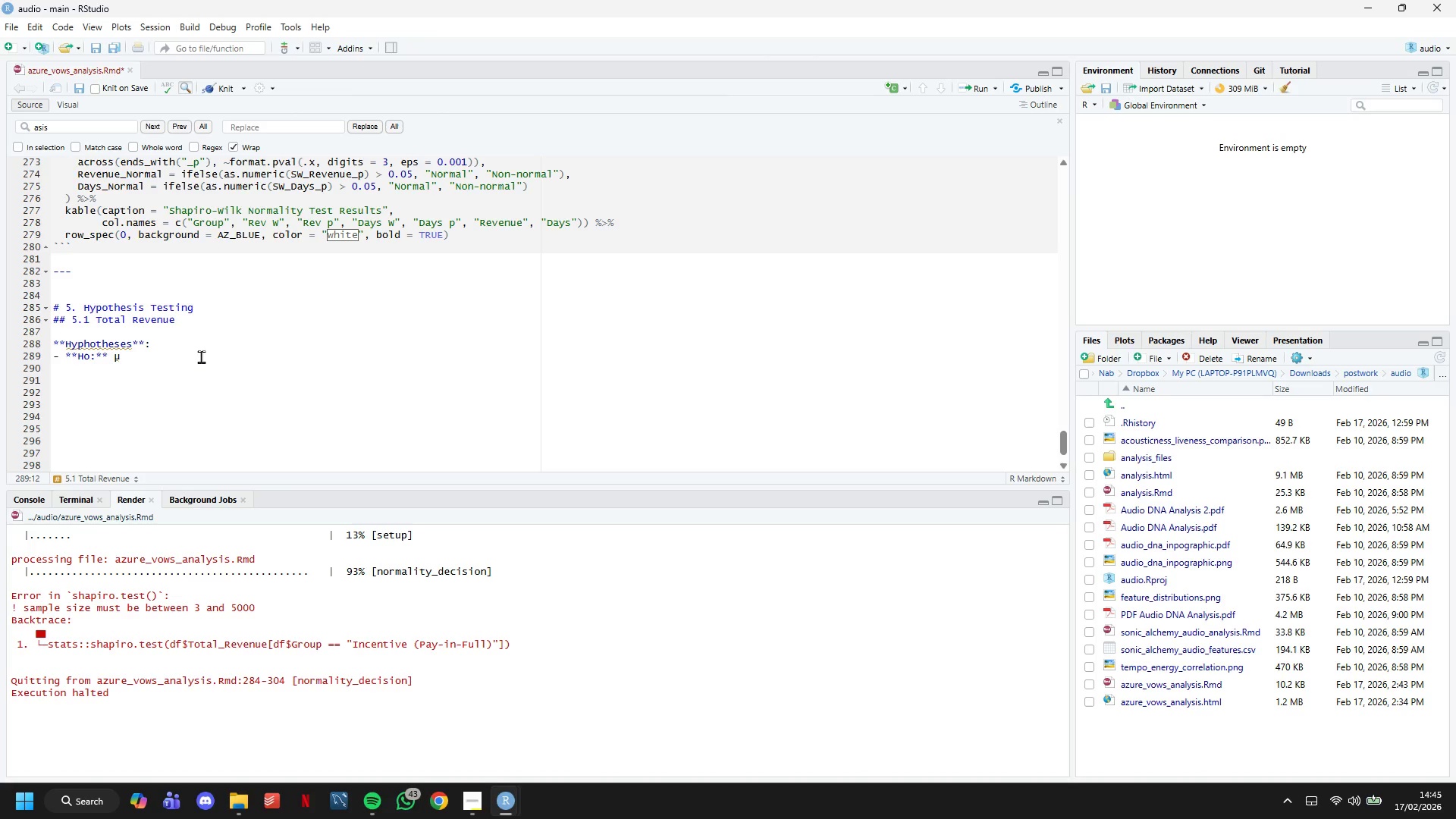 
type((Revenue | Incentive)
 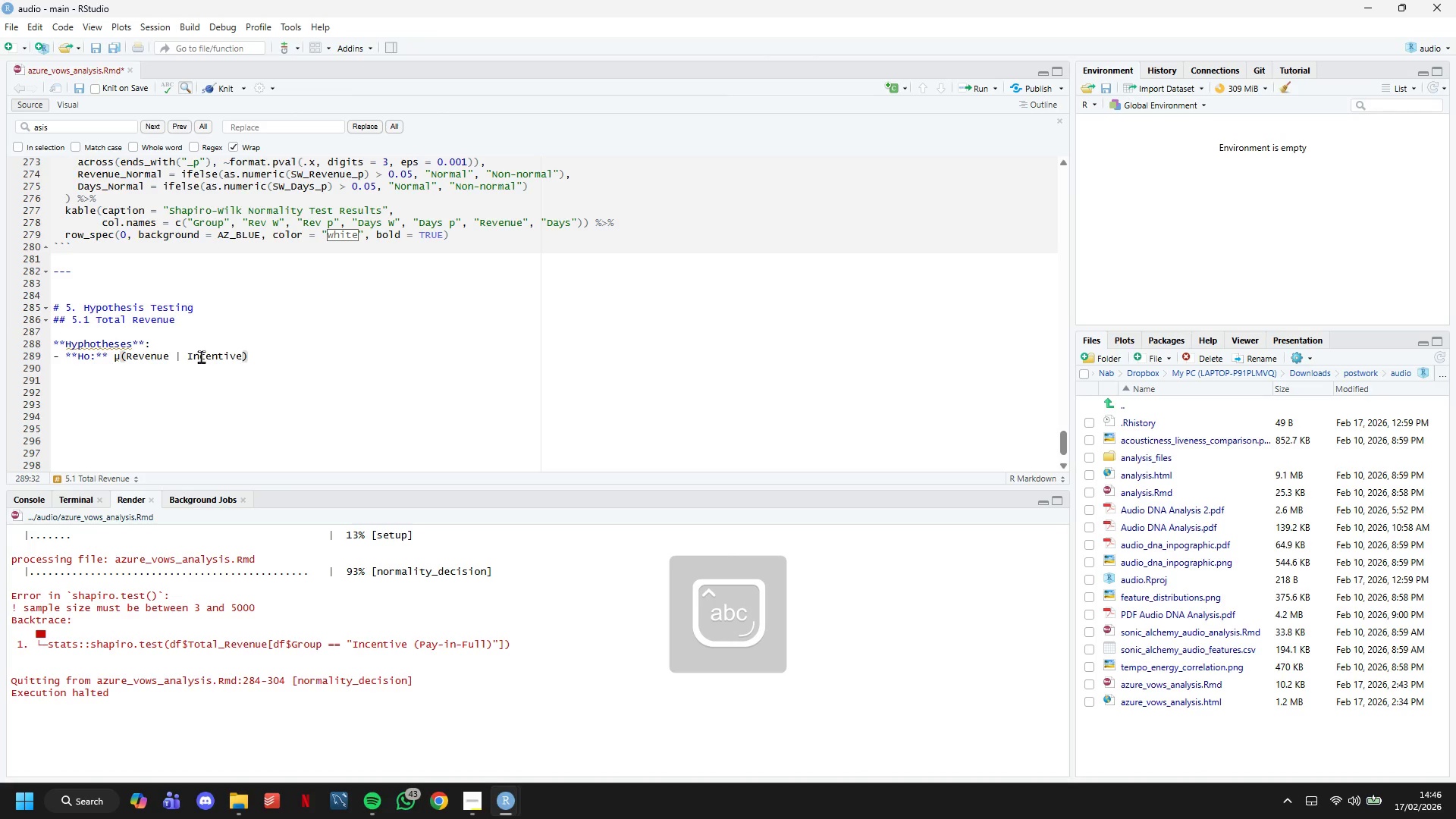 
key(ArrowRight)
 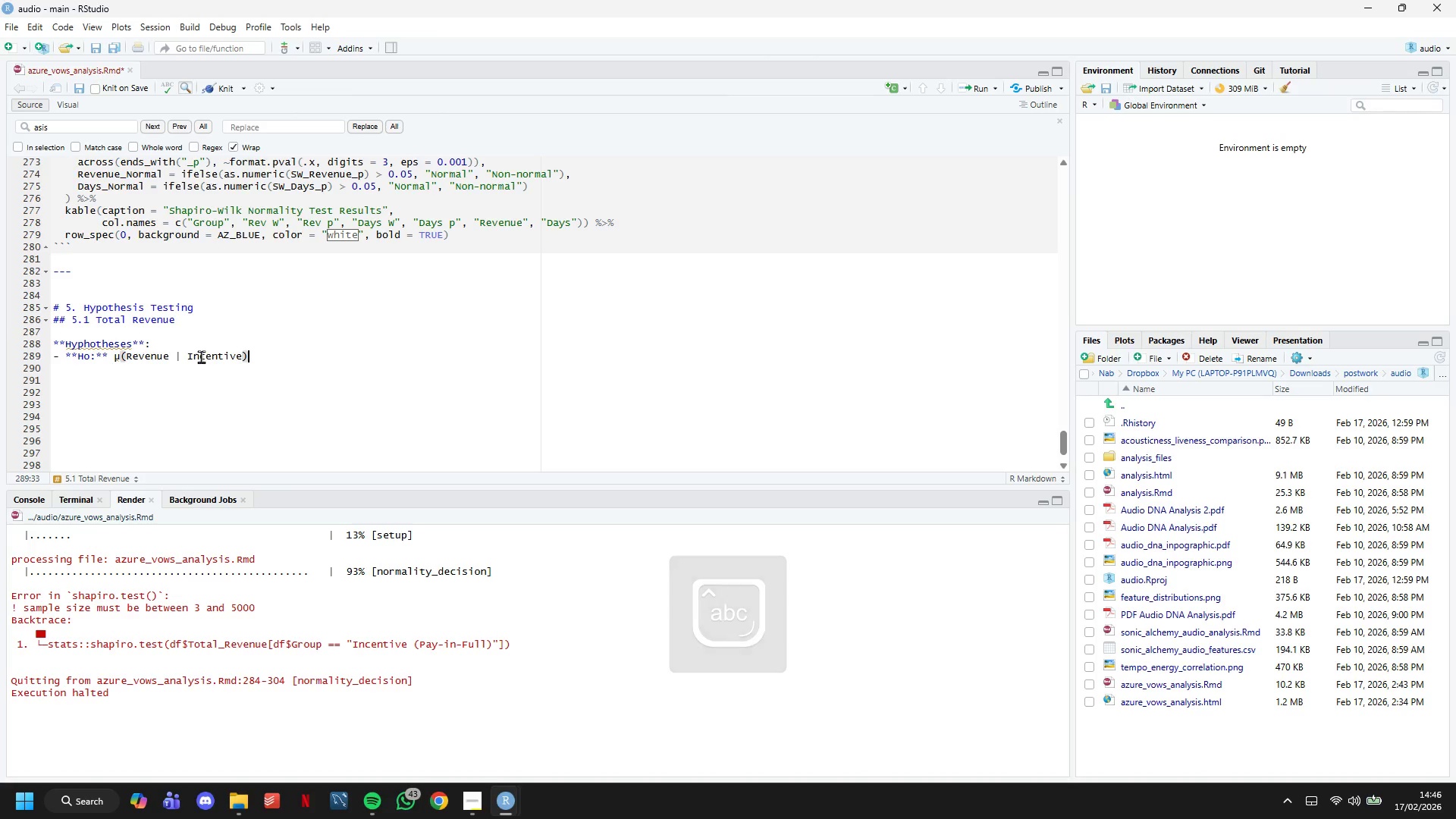 
key(Space)
 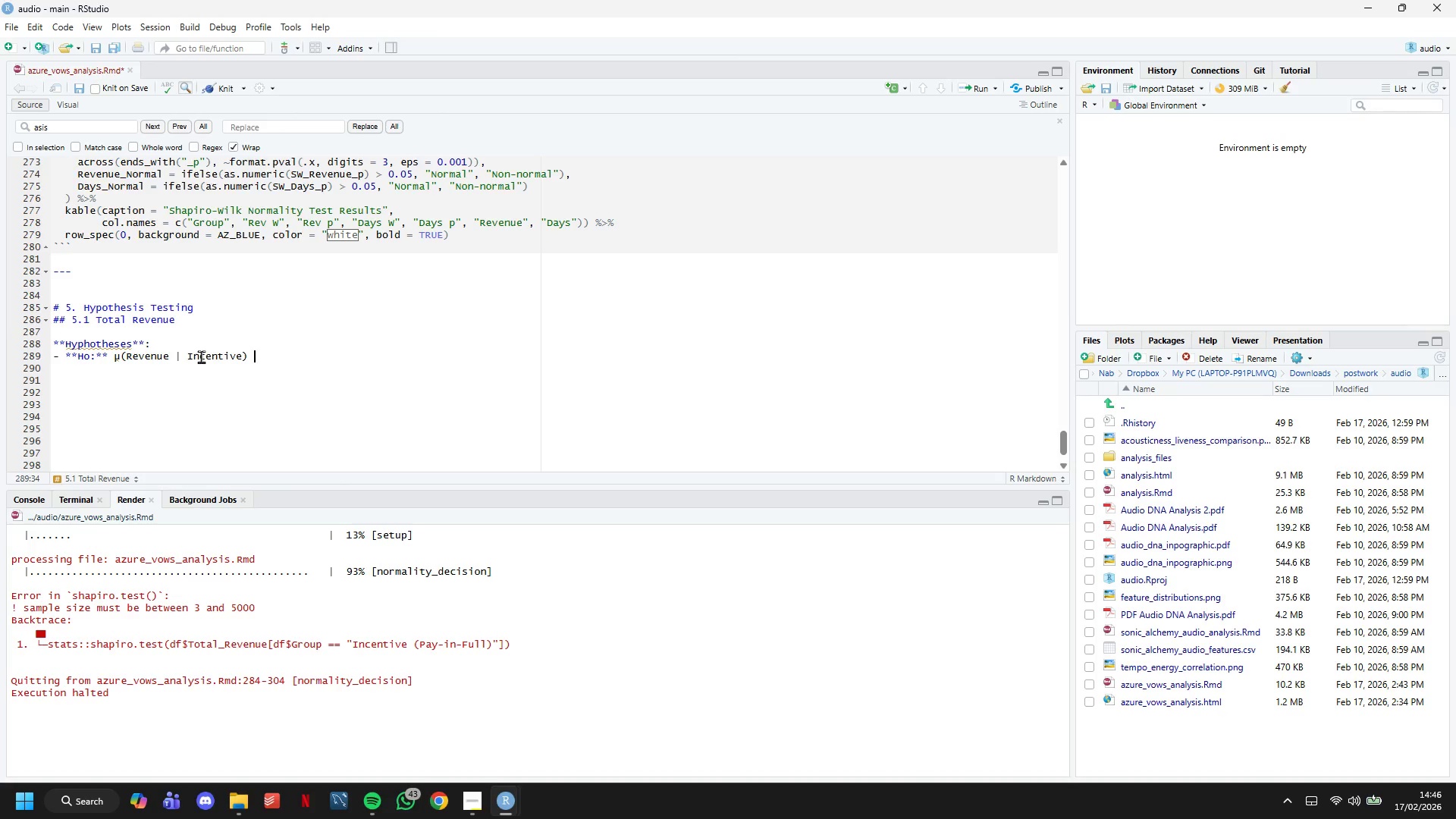 
key(Equal)
 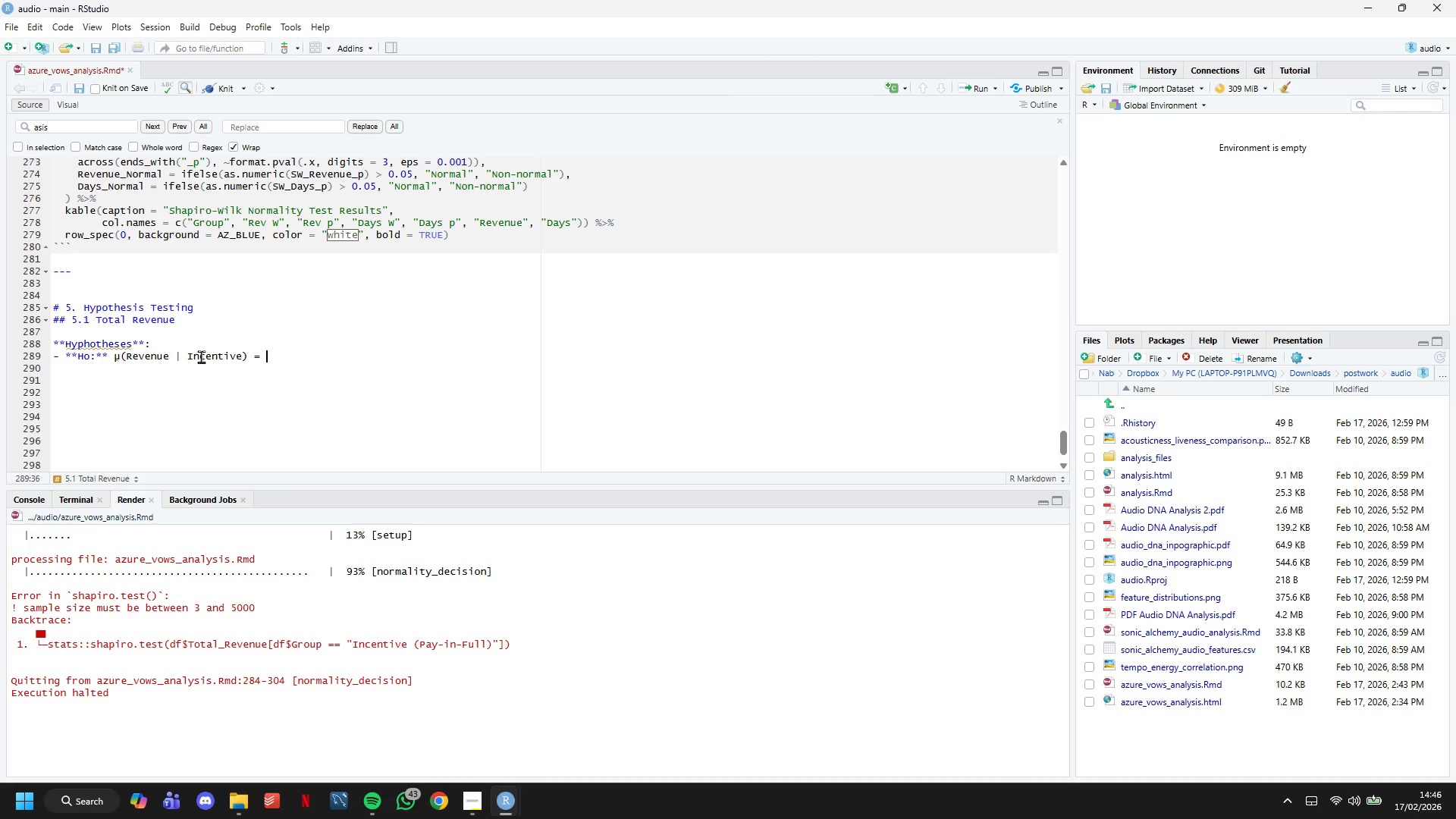 
key(Space)
 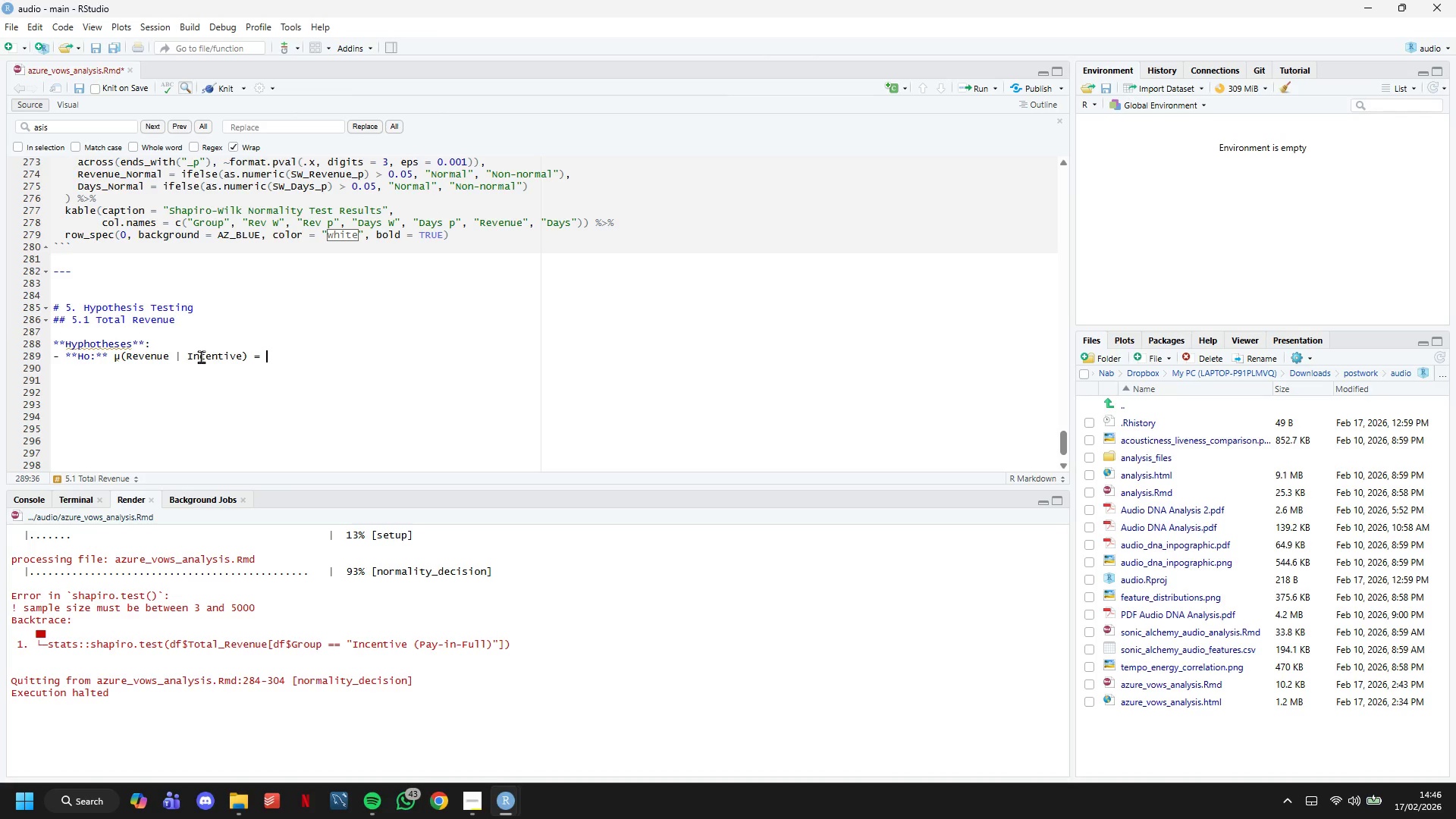 
key(Meta+MetaLeft)
 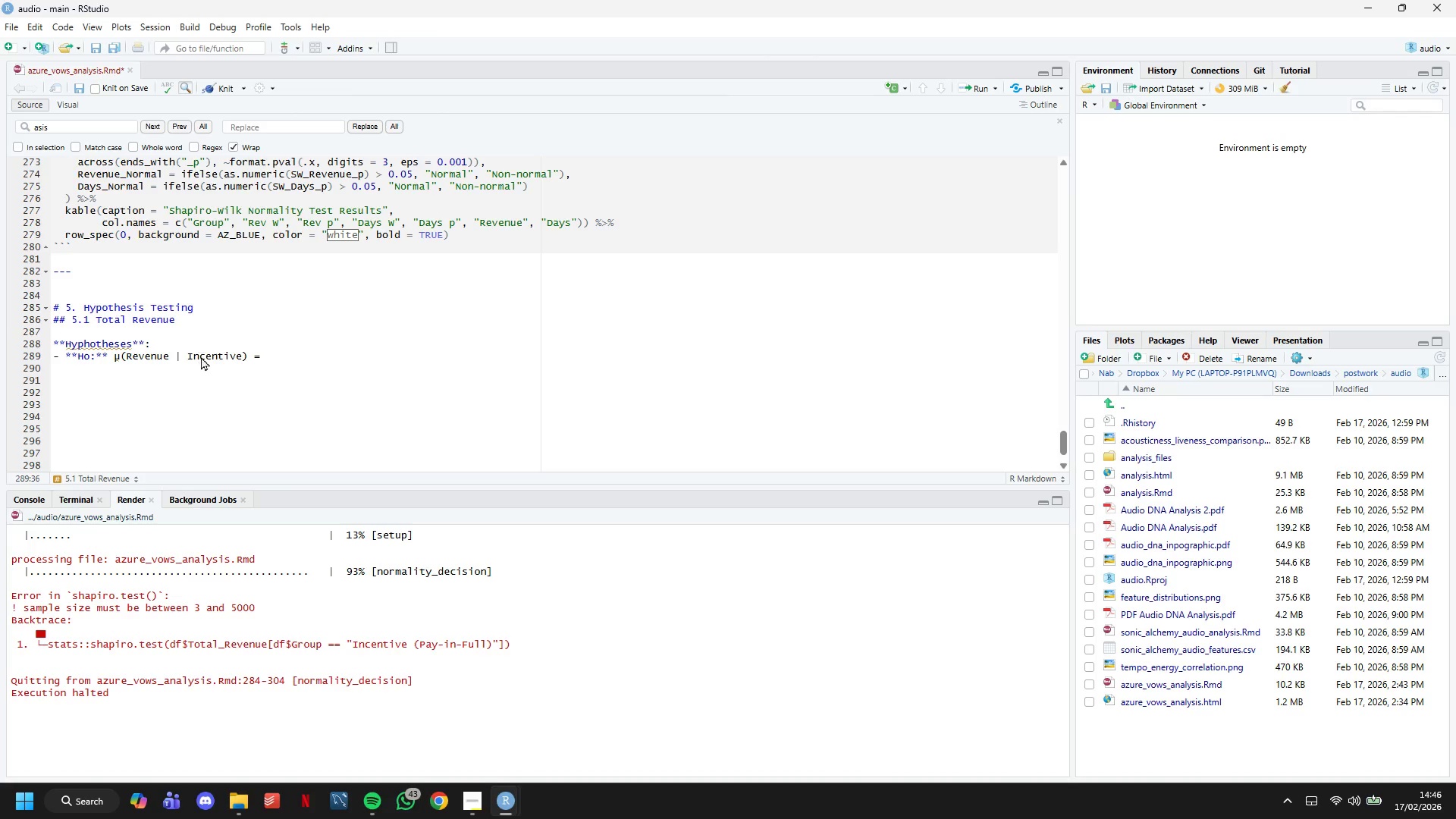 
key(Meta+Period)
 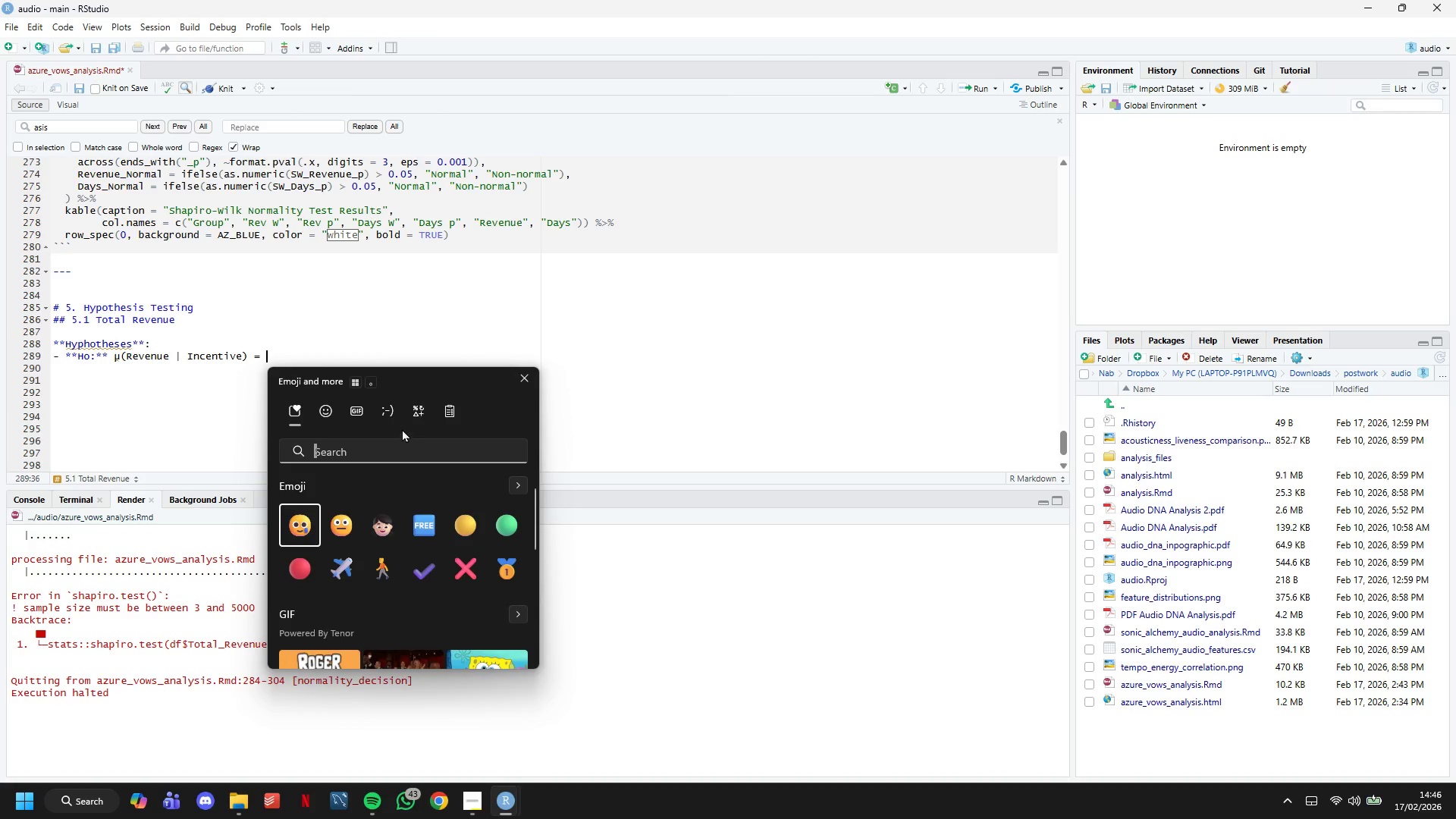 
left_click([409, 406])
 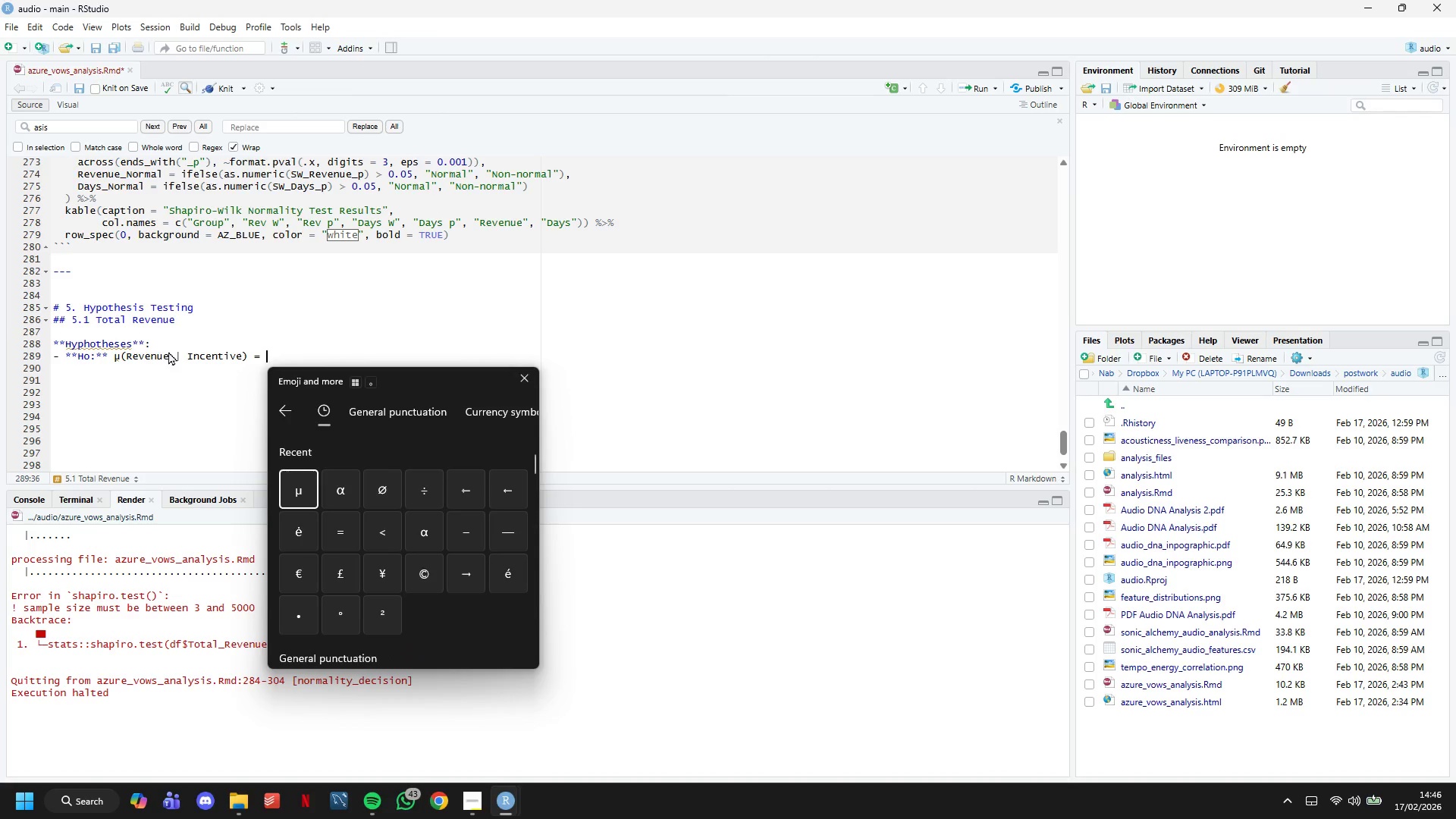 
left_click([297, 480])
 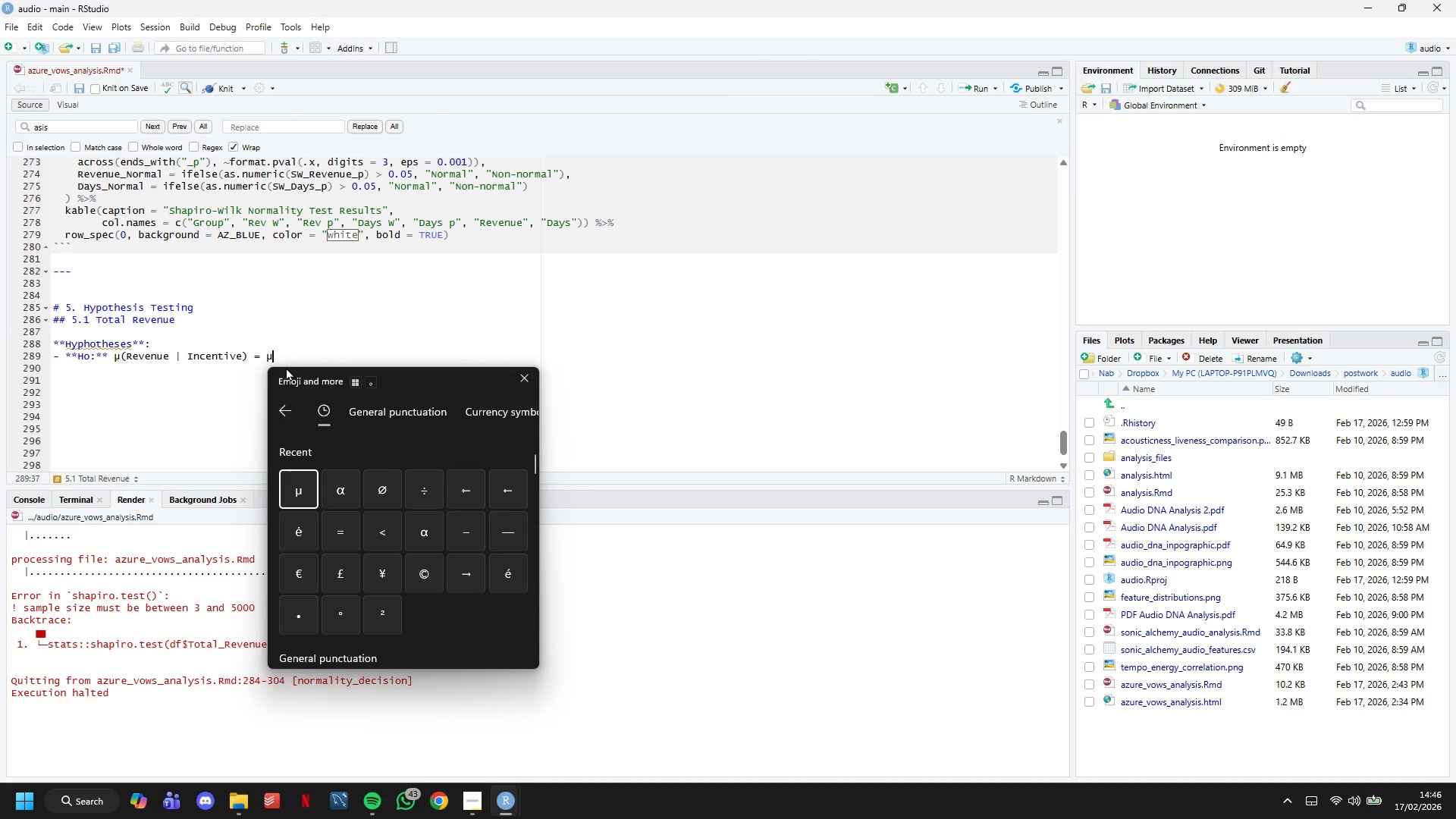 
left_click([290, 362])
 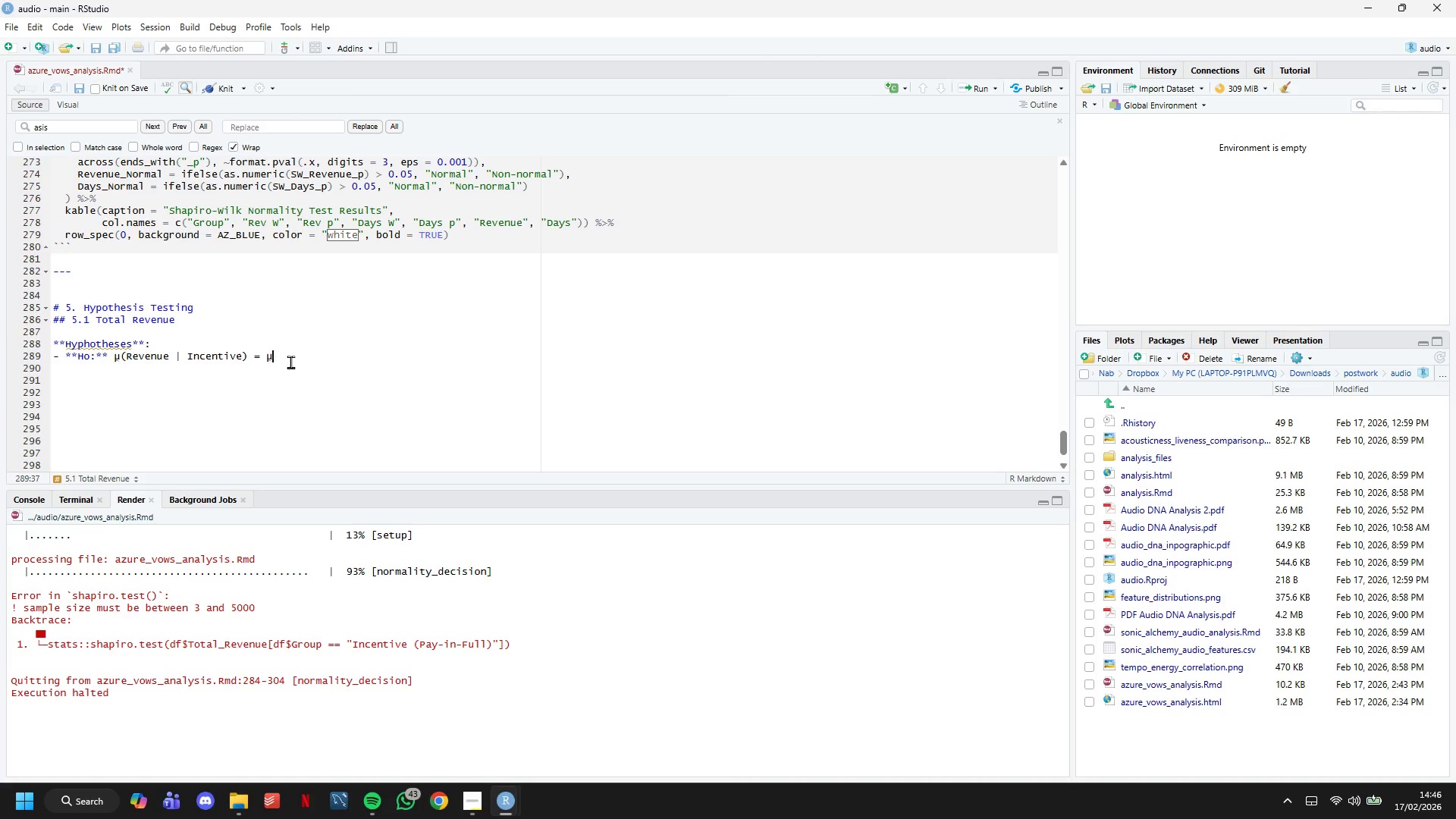 
type((Revenue | Conr)
key(Backspace)
type(trol)
 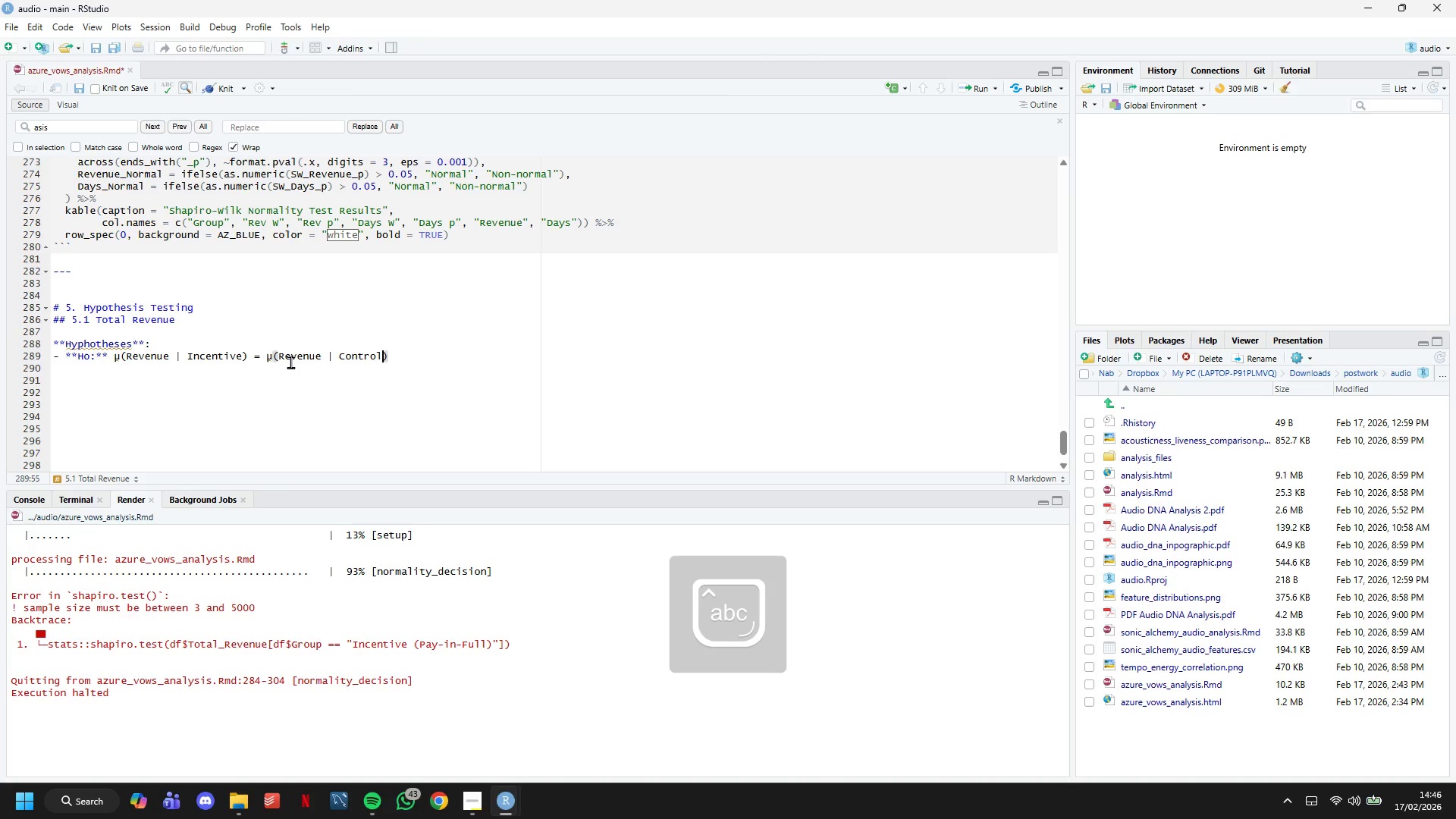 
key(ArrowRight)
 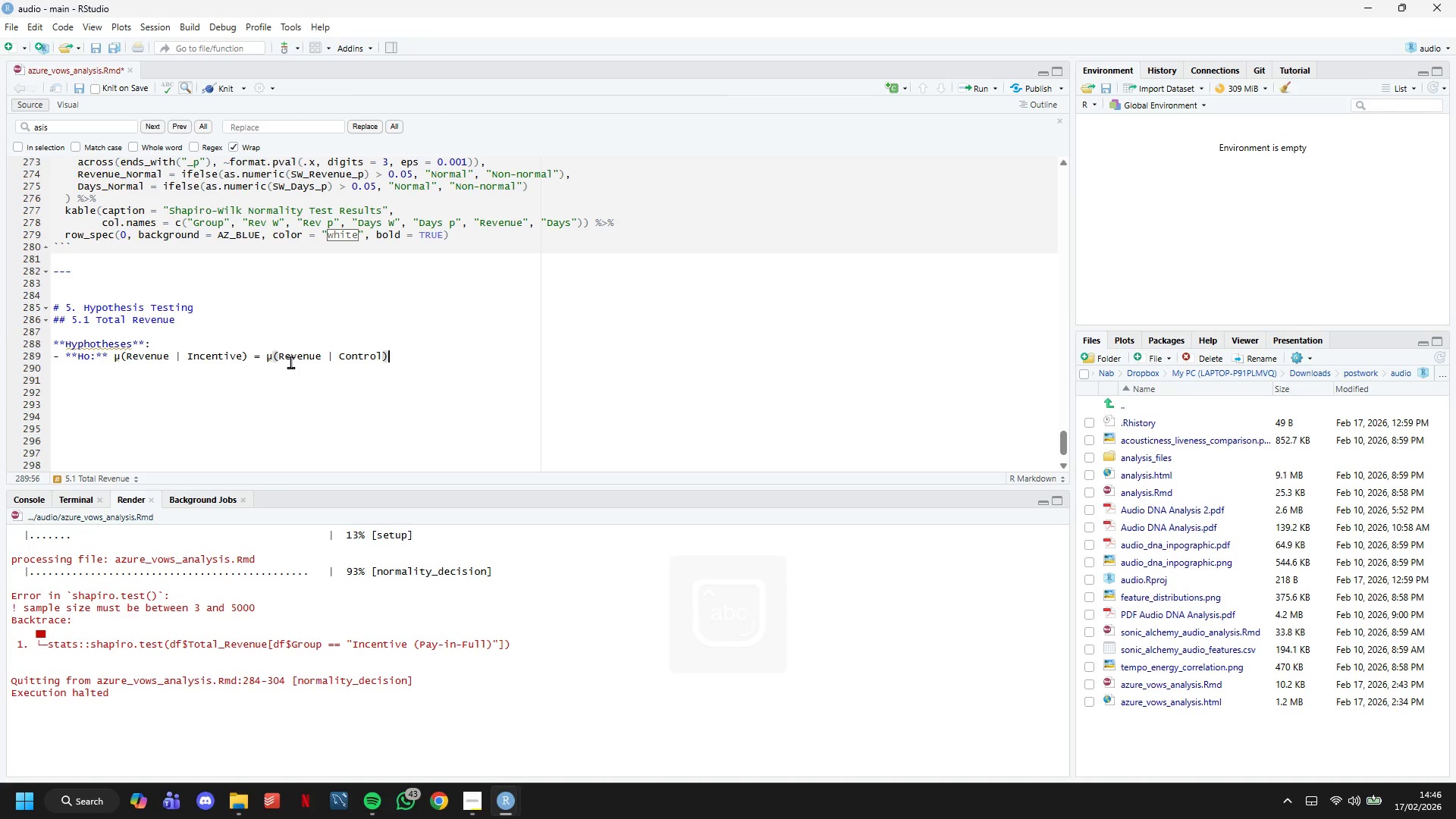 
type( - no difference in mean booking value)
 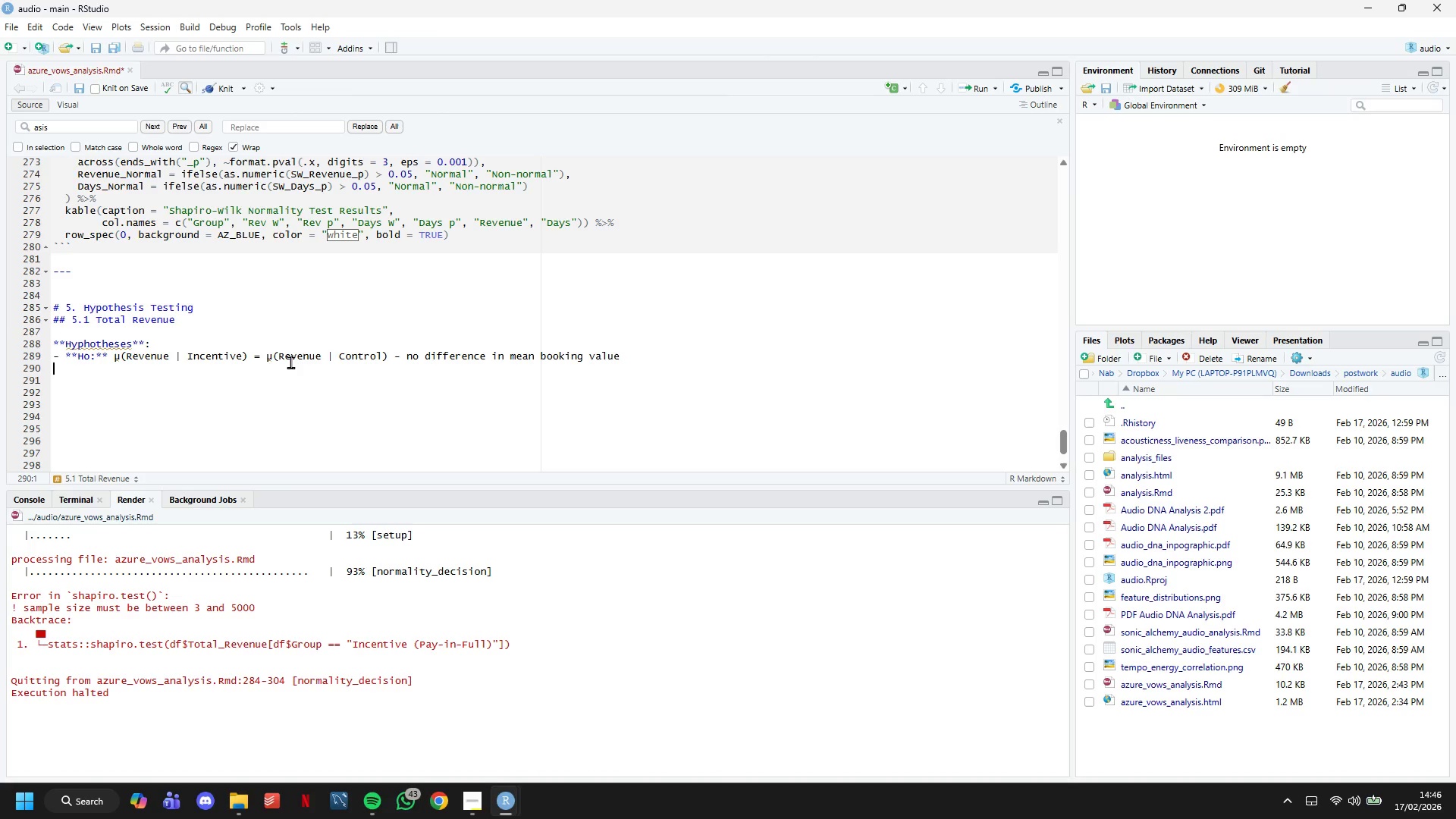 
key(Enter)
 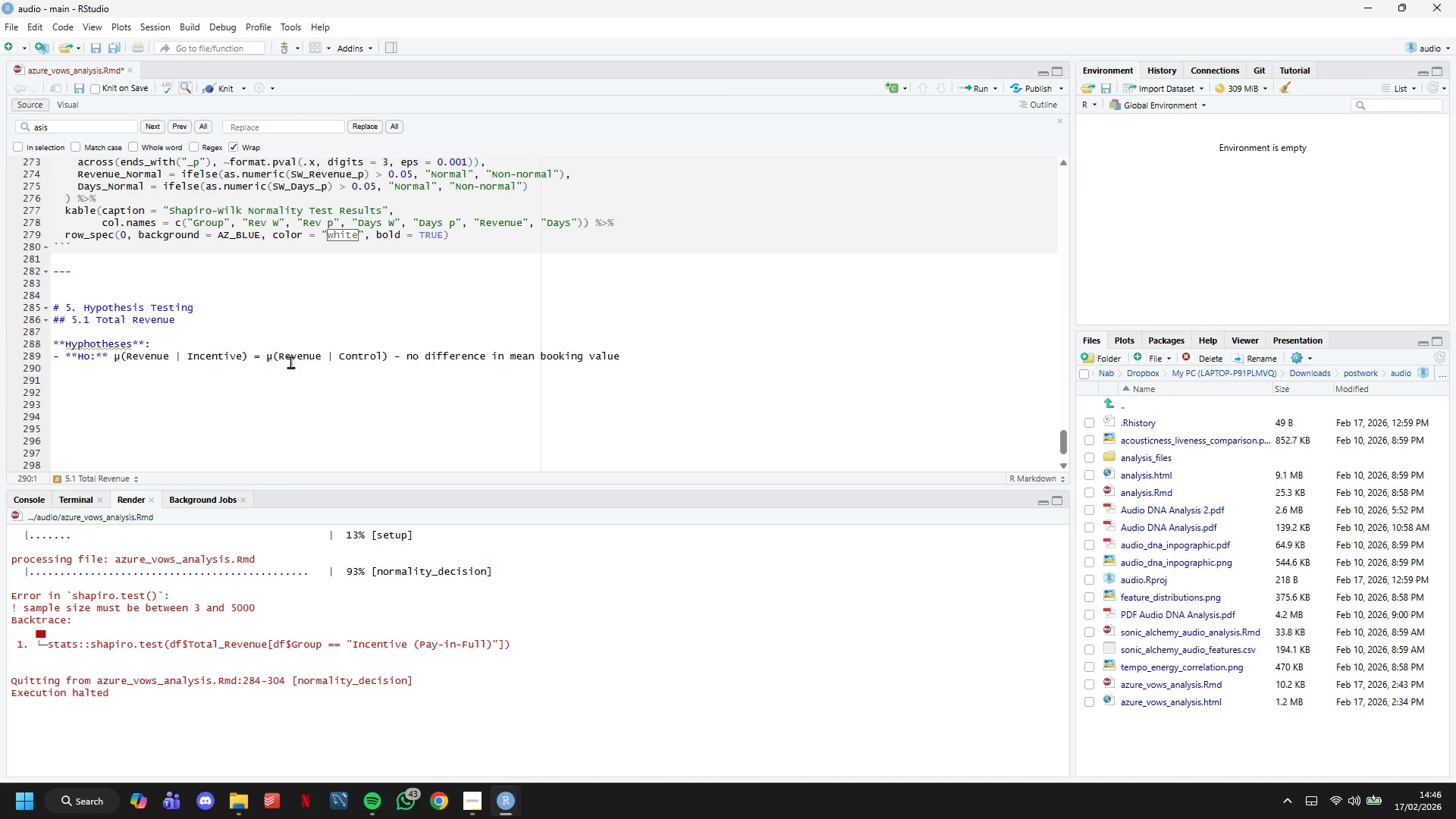 
type(- ***()
key(Backspace)
type(*)
 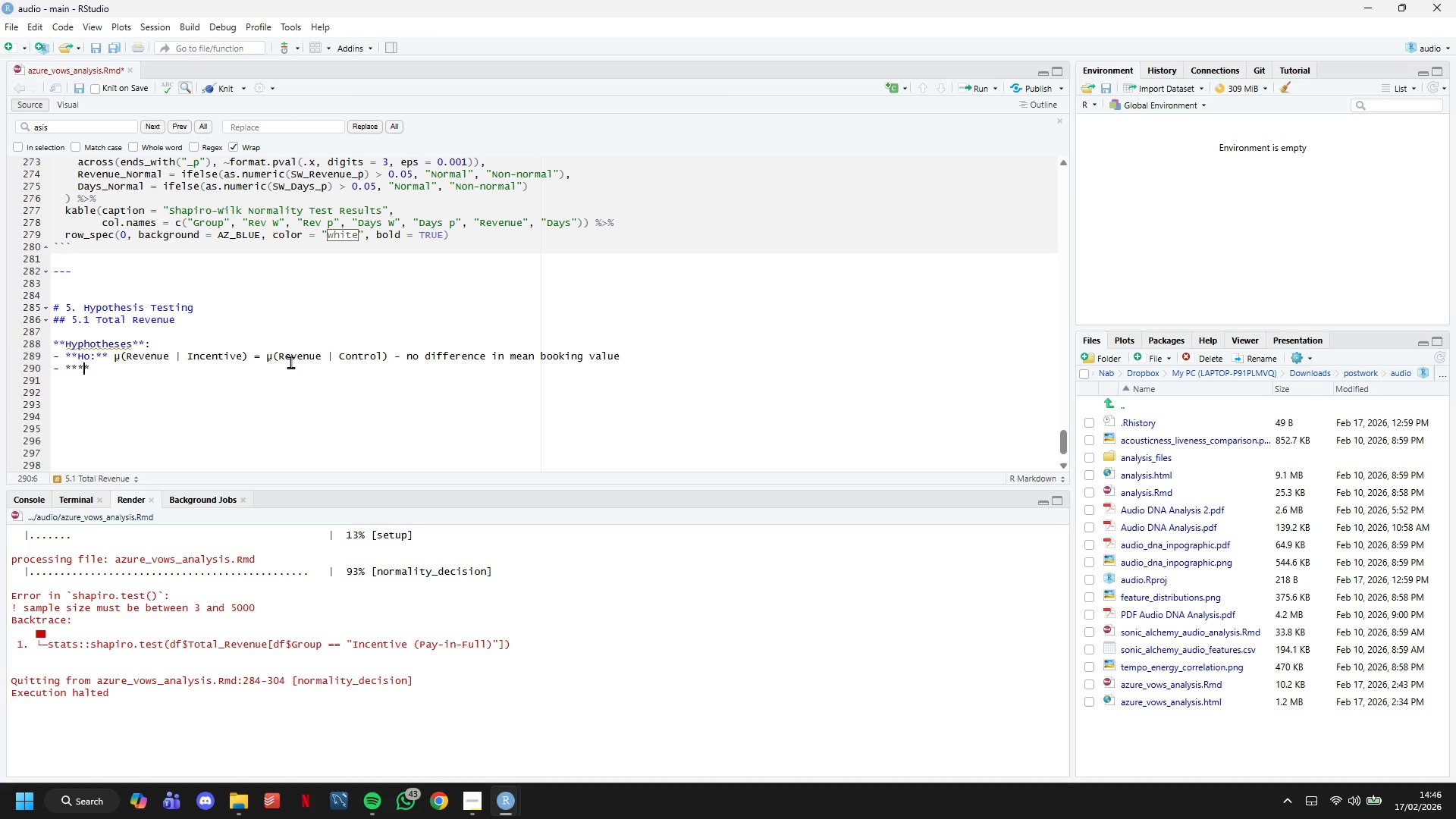 
 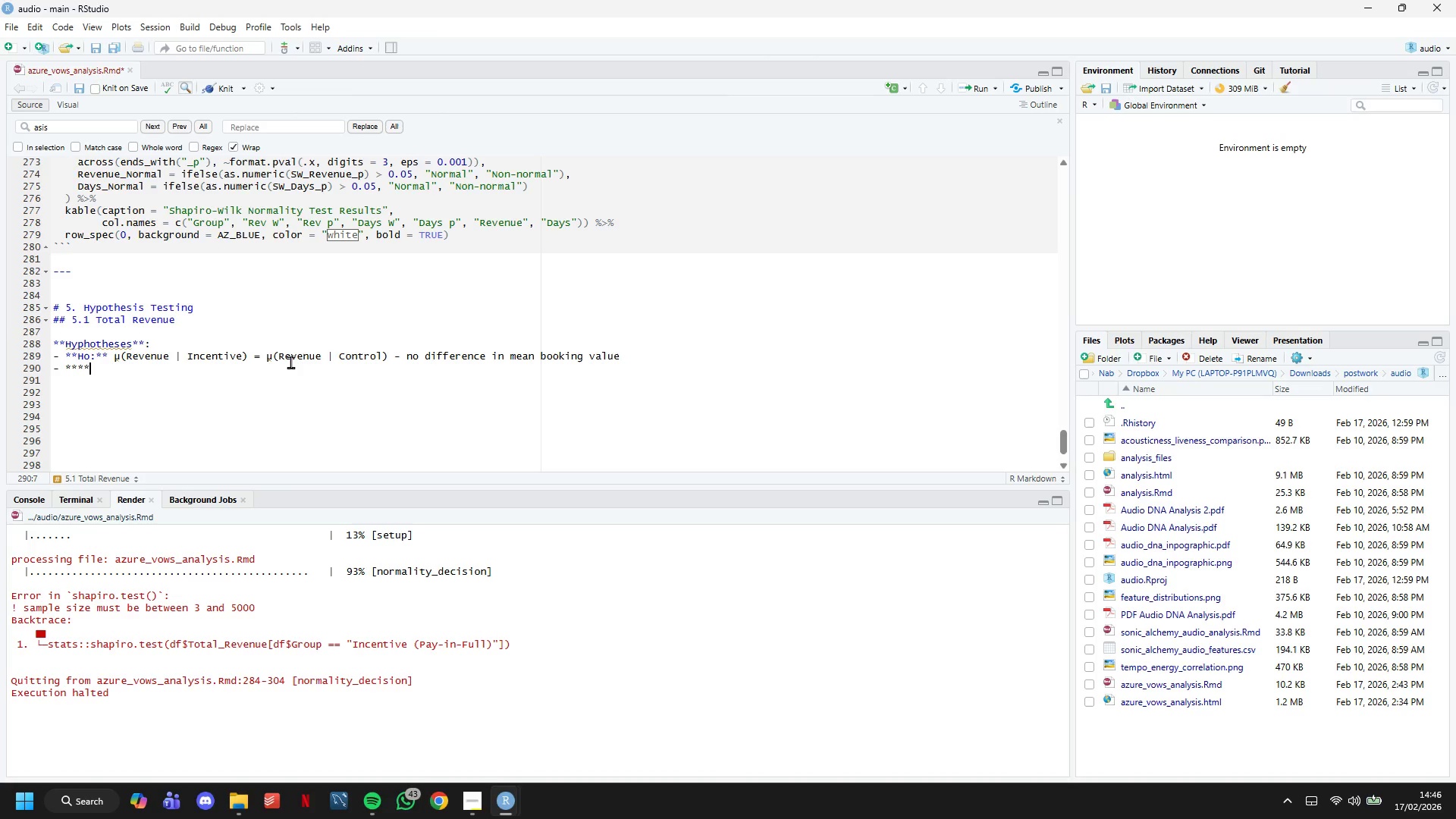 
key(ArrowLeft)
 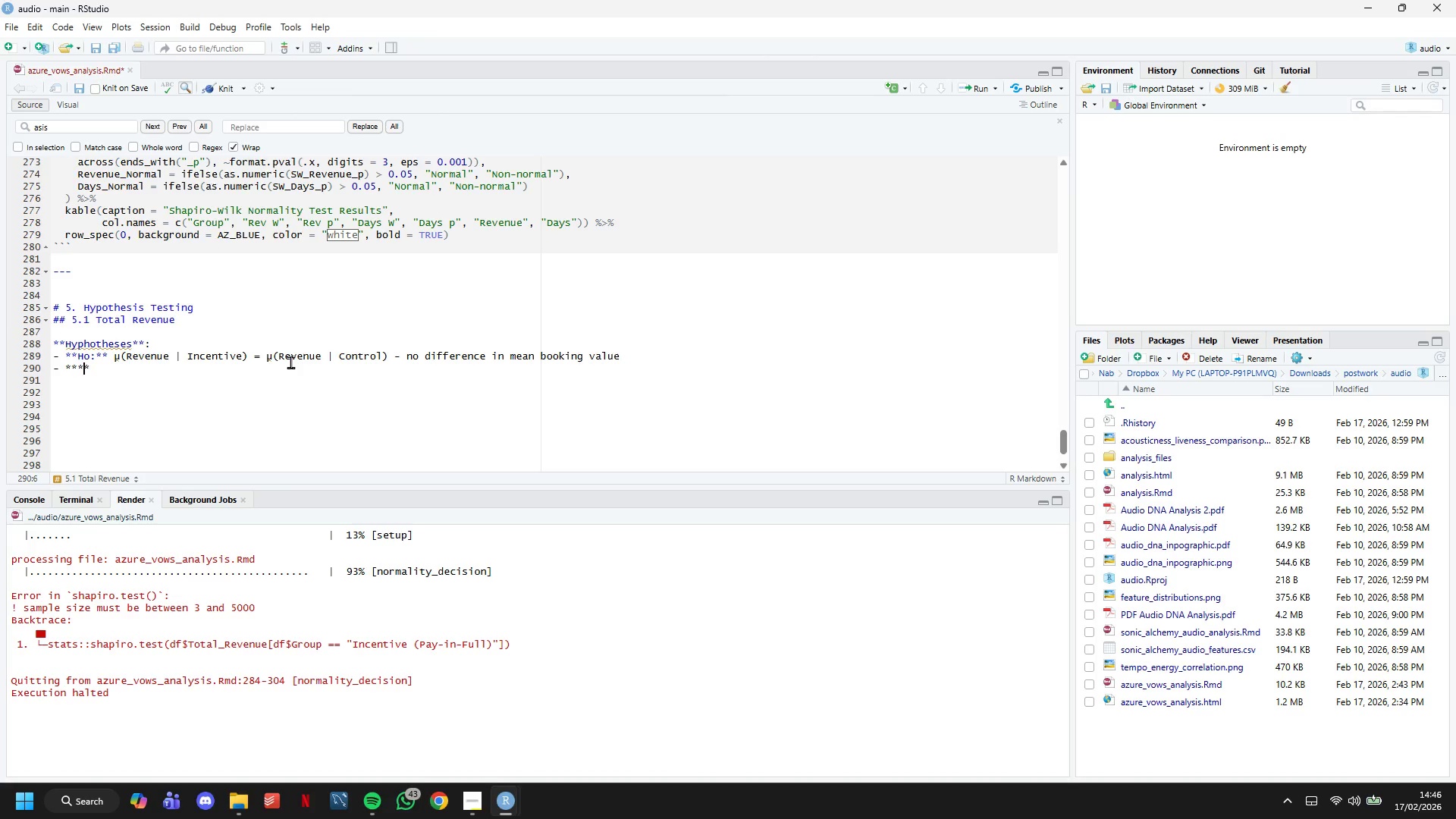 
key(ArrowLeft)
 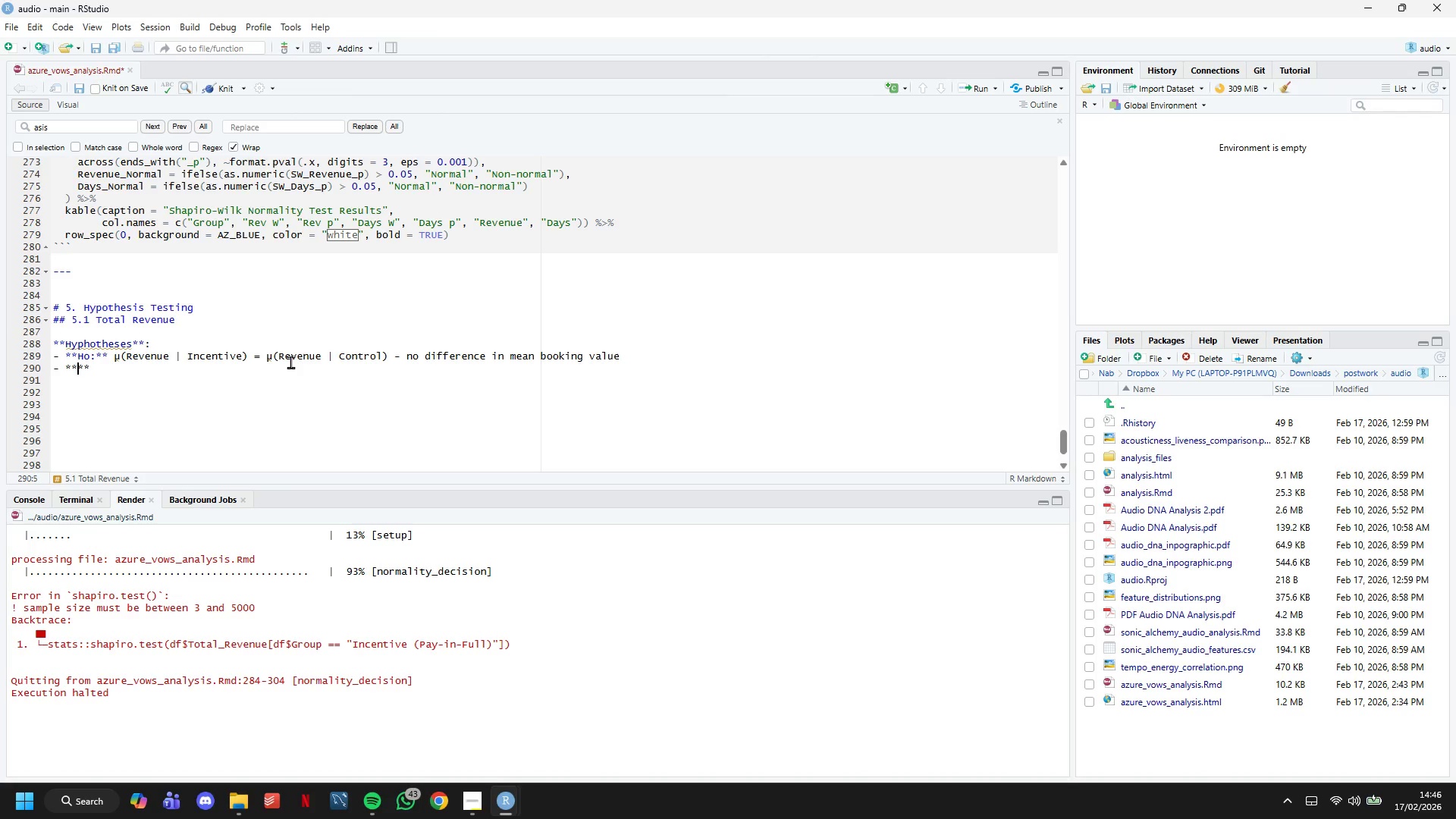 
key(CapsLock)
 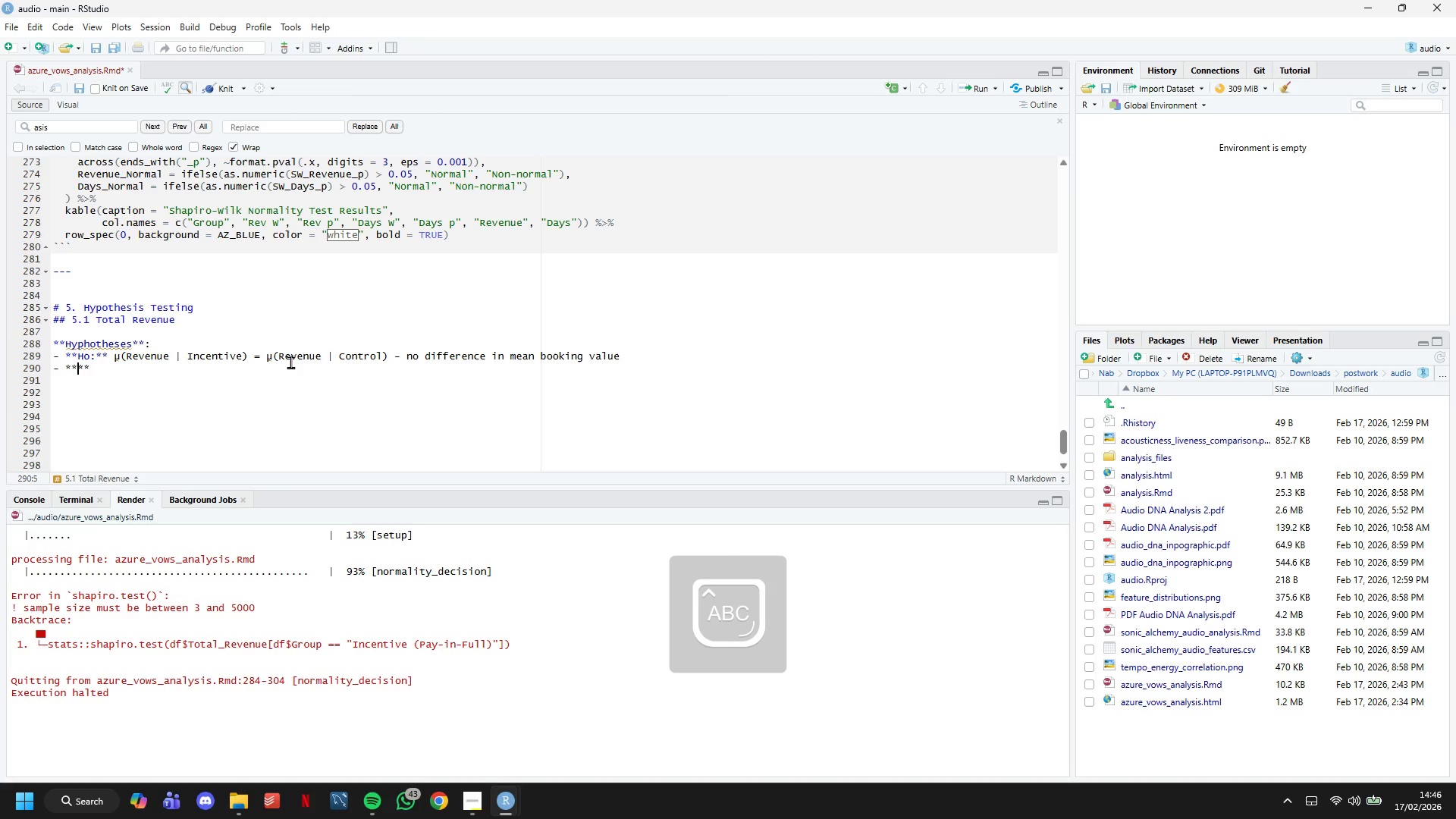 
key(H)
 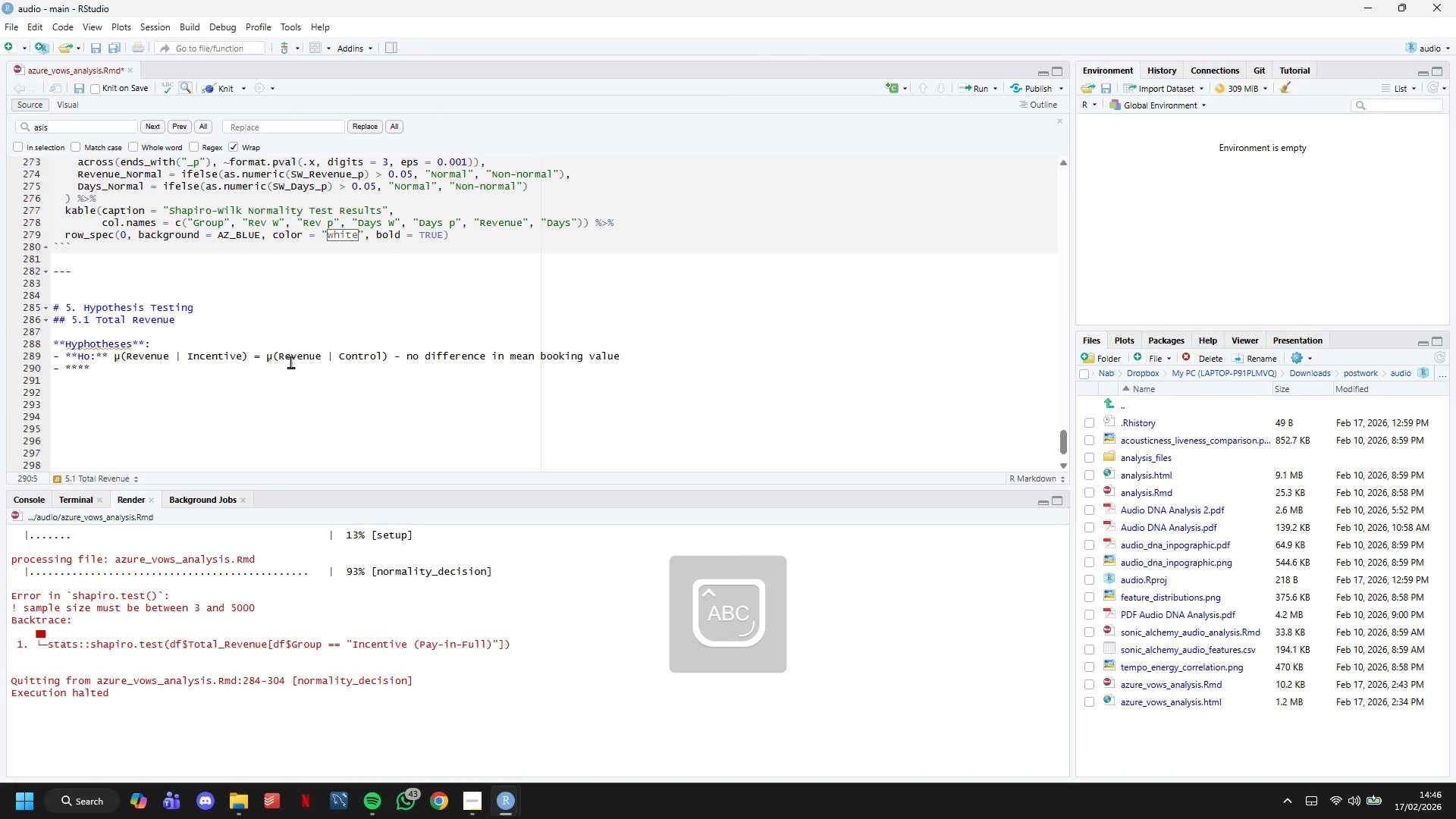 
key(CapsLock)
 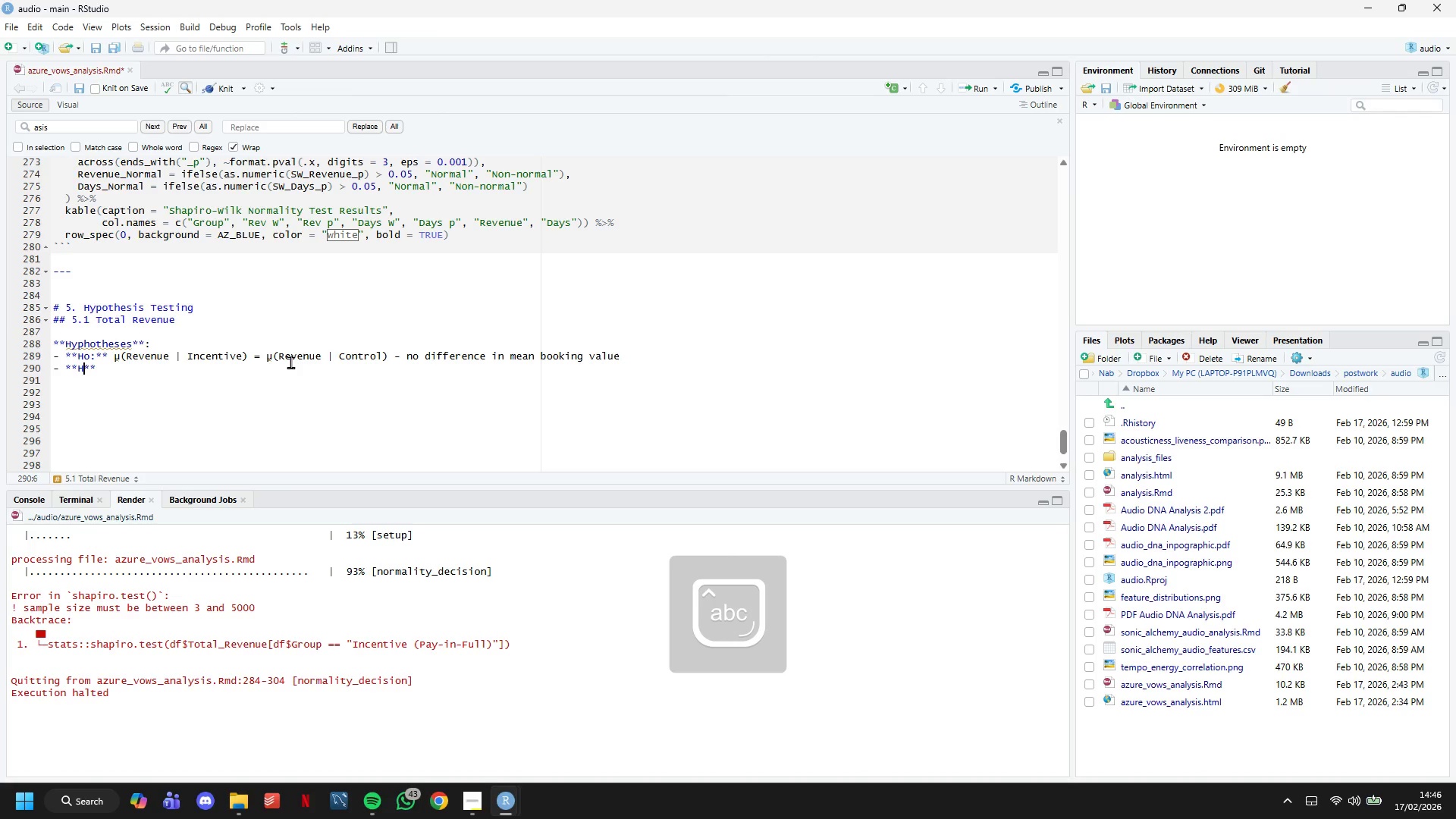 
key(1)
 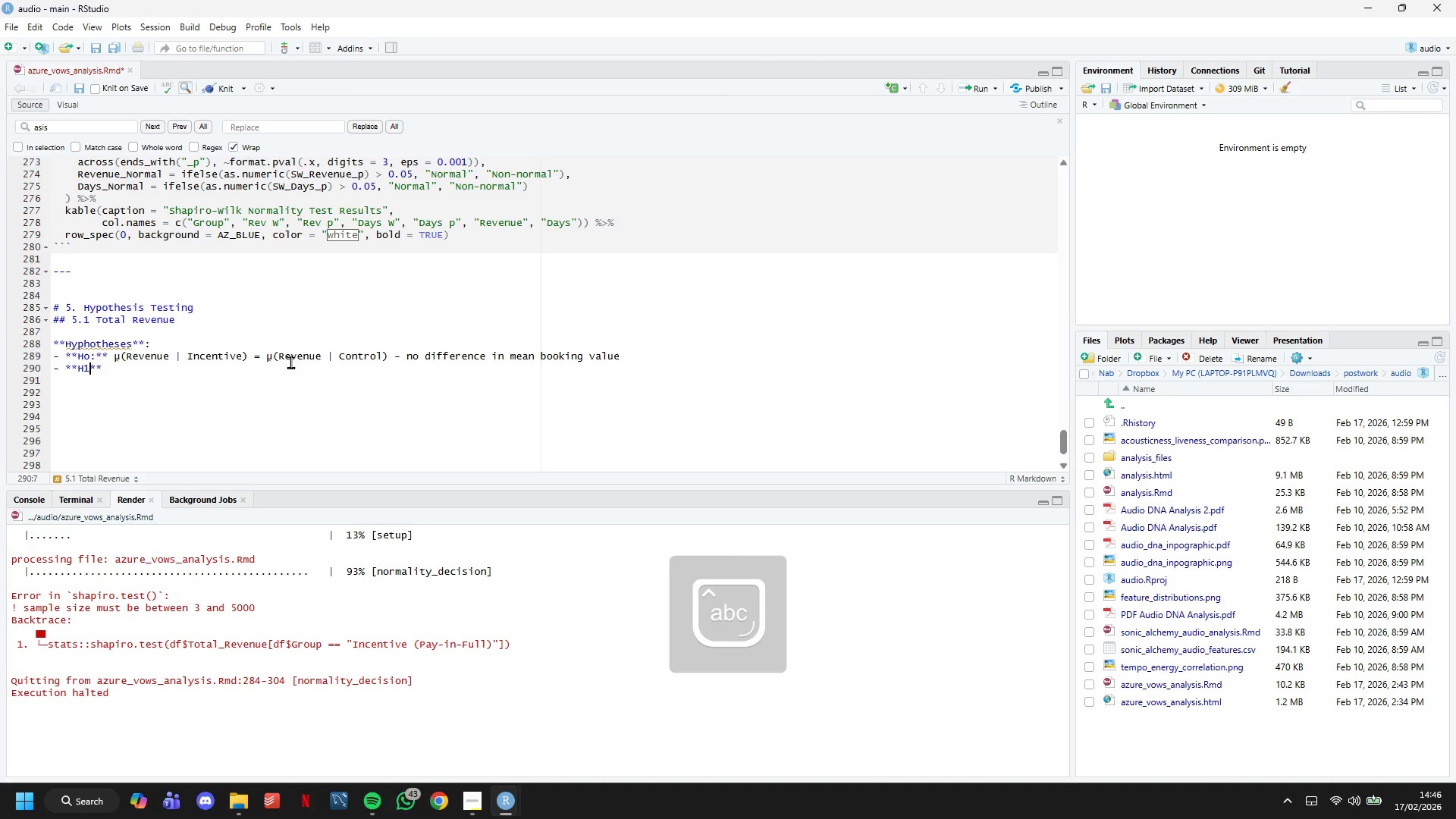 
key(ArrowRight)
 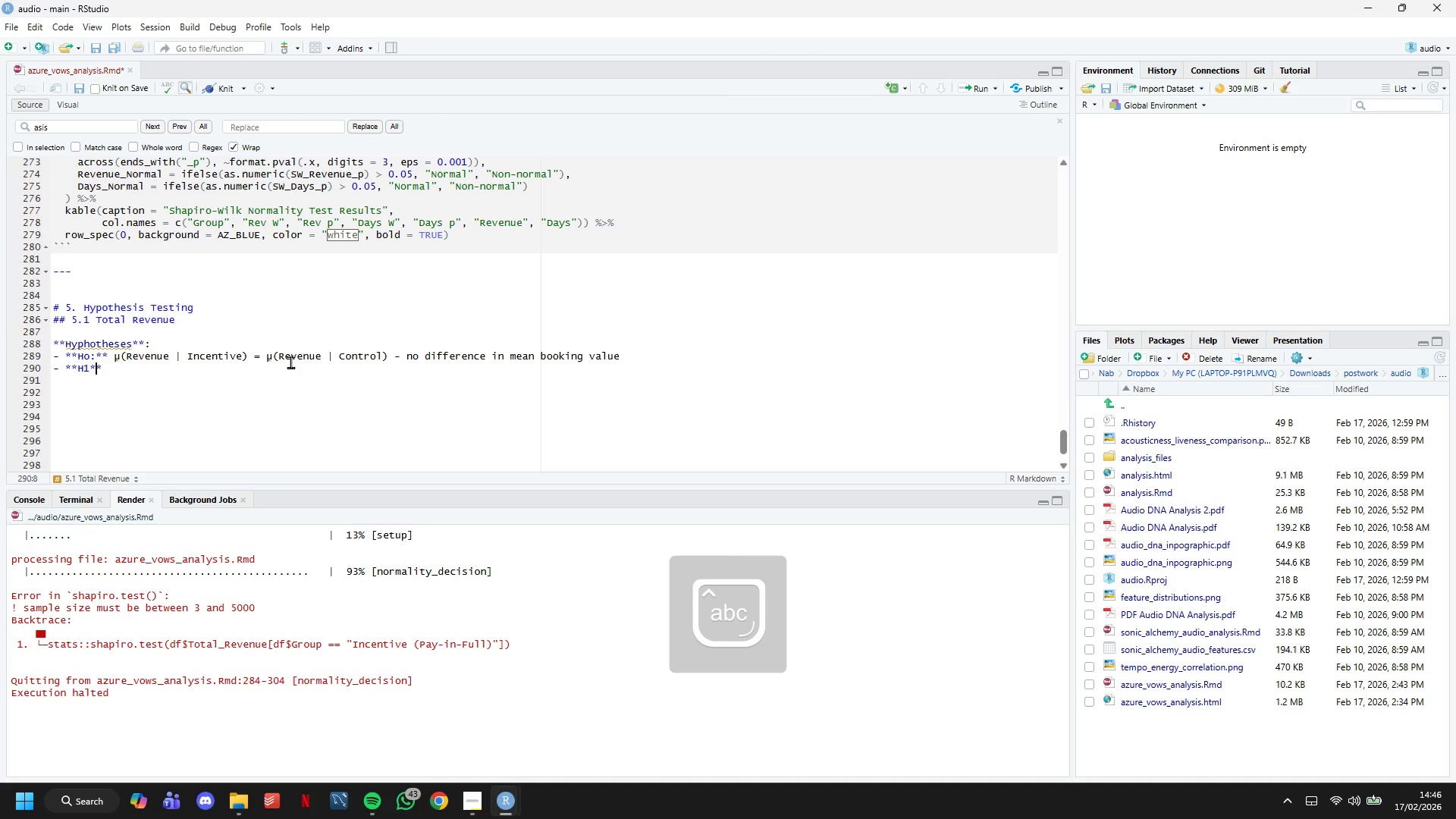 
key(ArrowRight)
 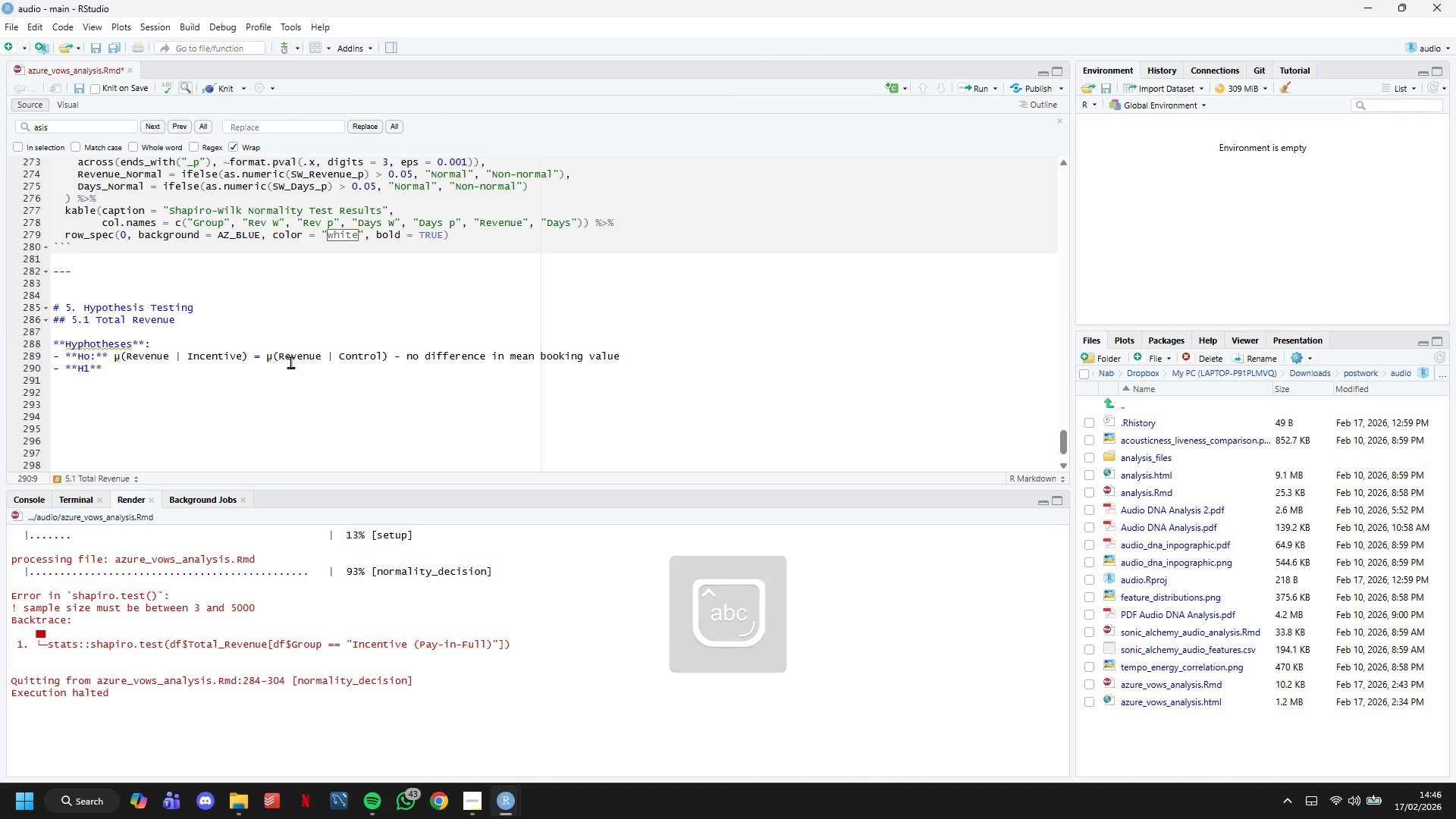 
hold_key(key=ShiftLeft, duration=0.45)
 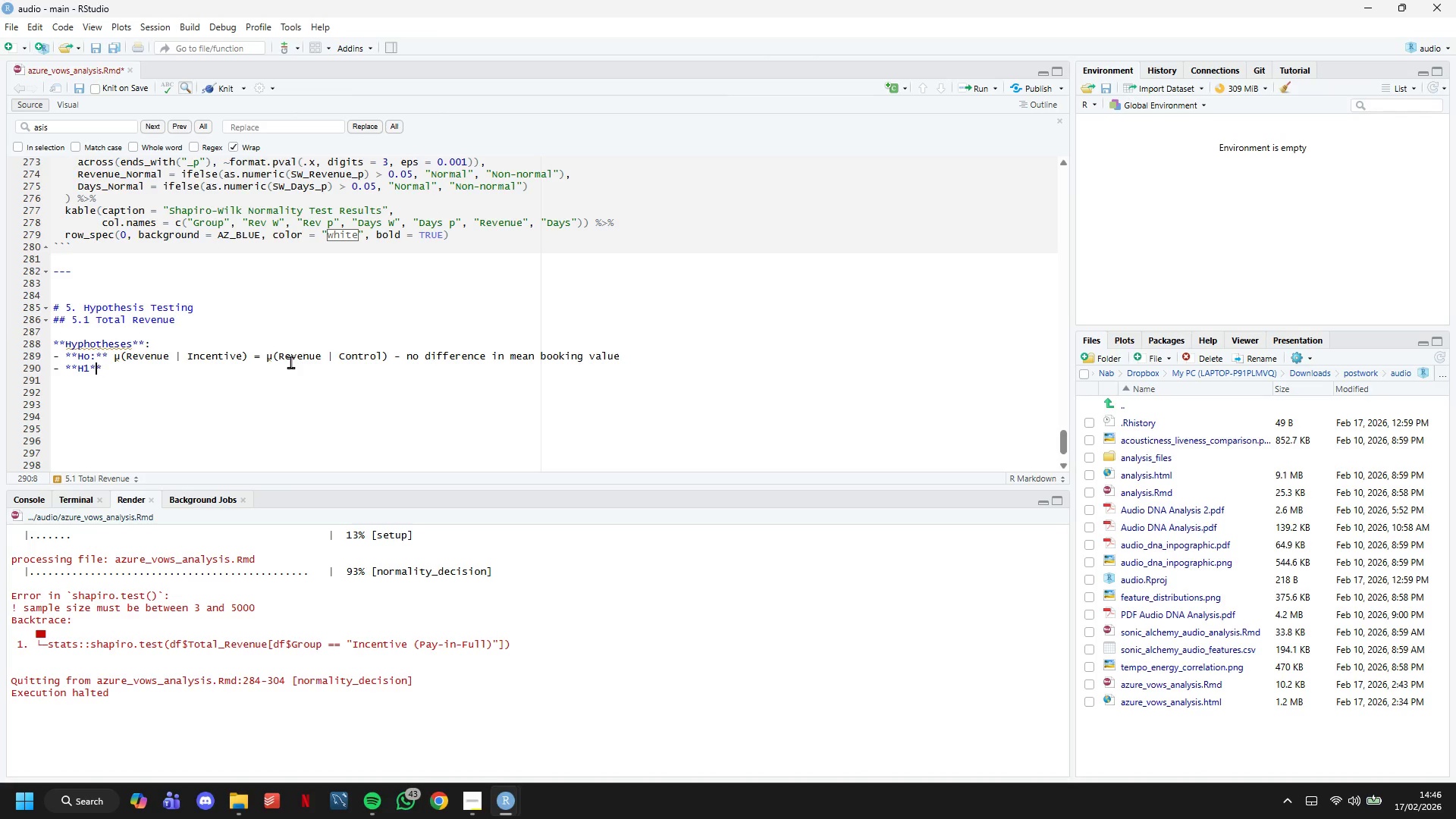 
key(ArrowLeft)
 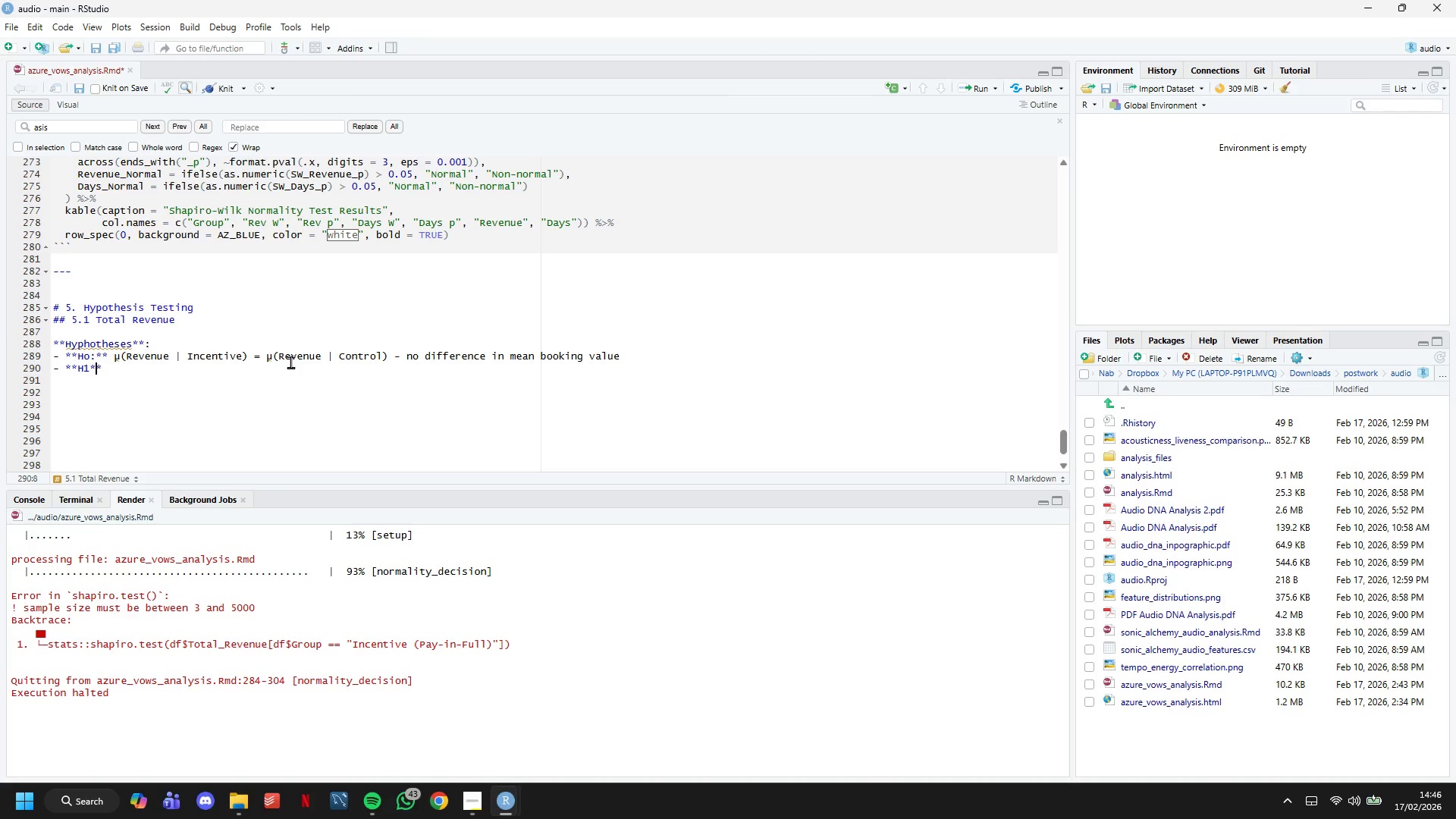 
key(ArrowLeft)
 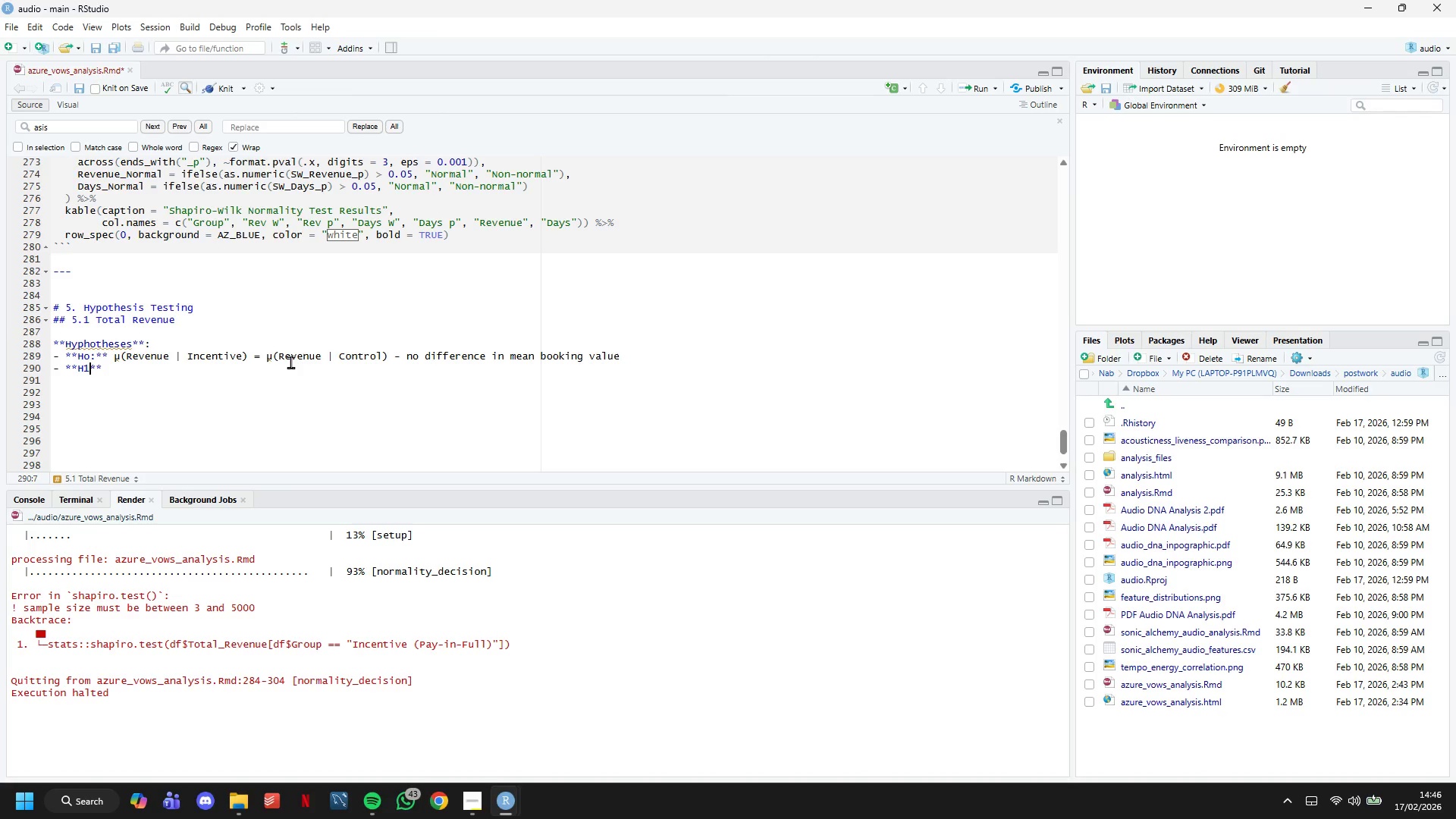 
key(Shift+Semicolon)
 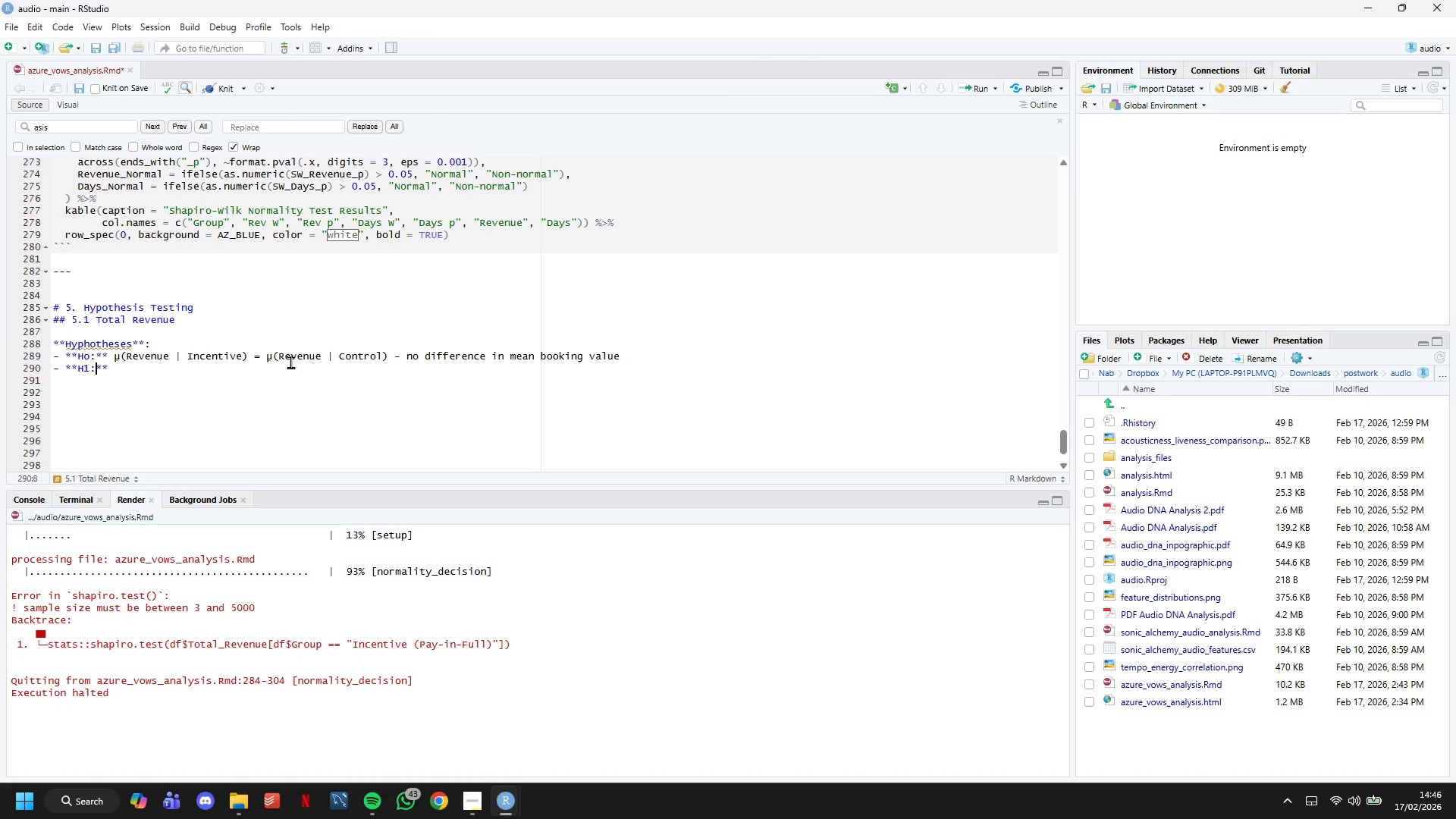 
key(ArrowRight)
 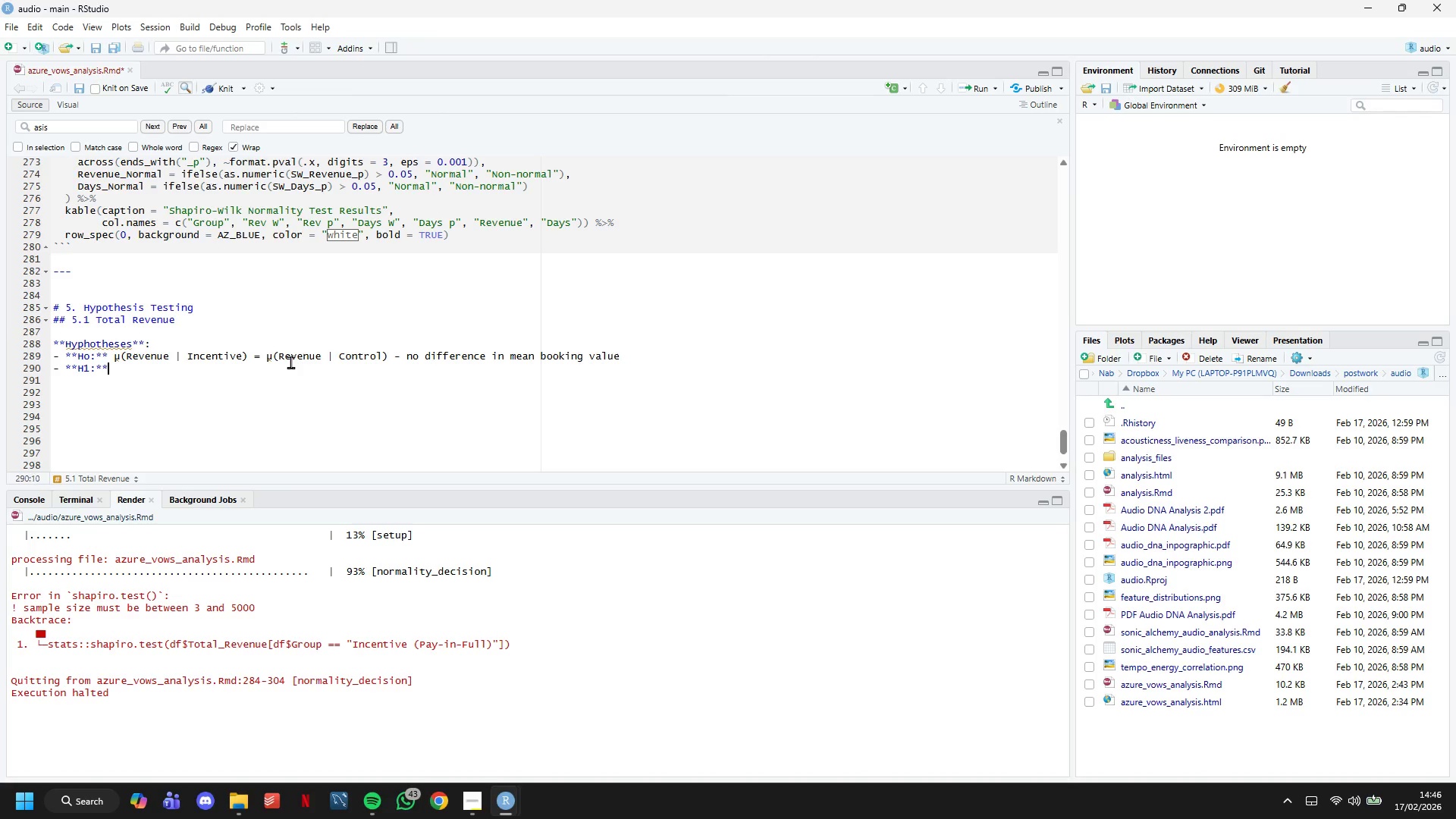 
key(ArrowRight)
 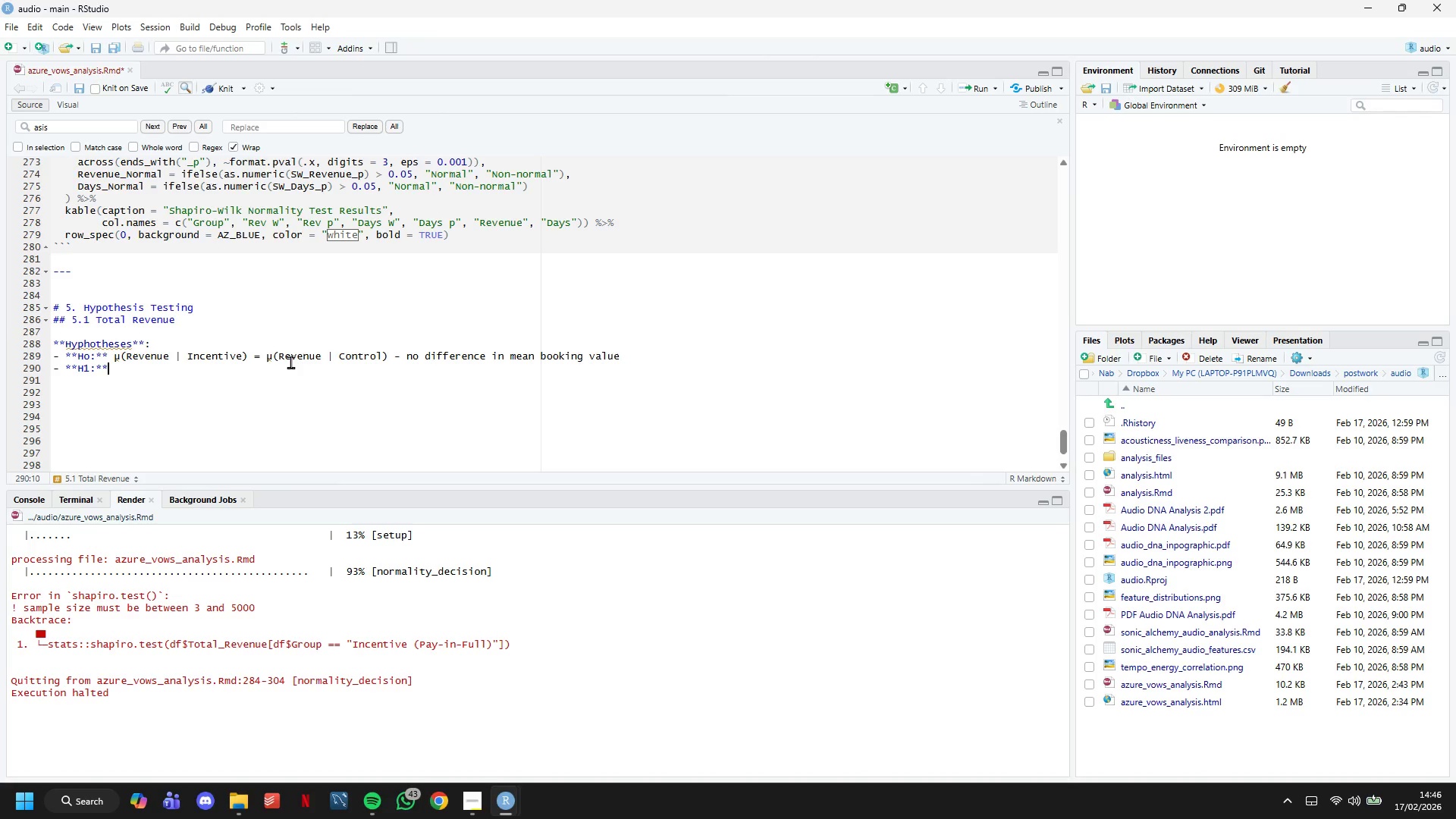 
key(ArrowRight)
 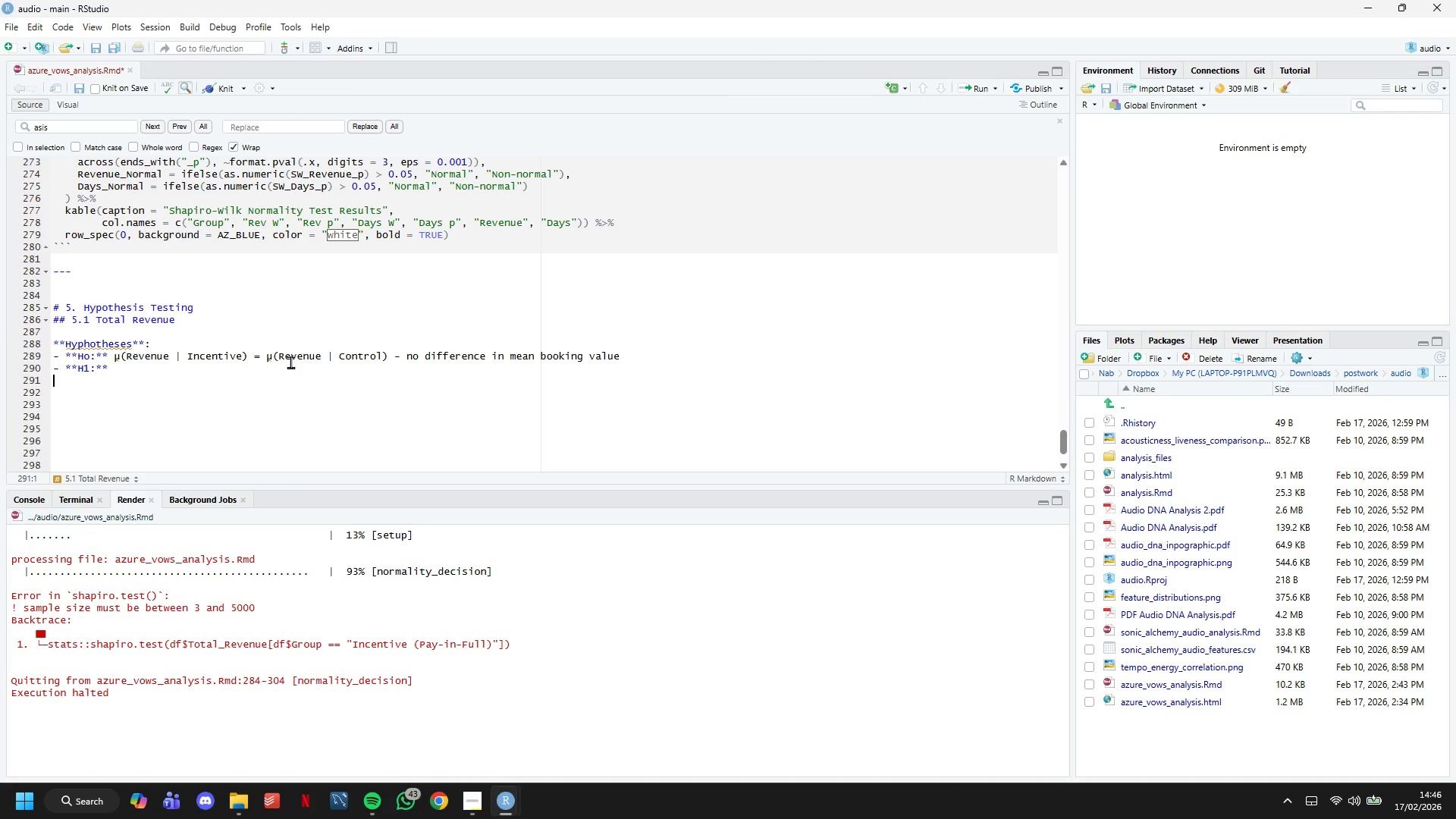 
key(ArrowLeft)
 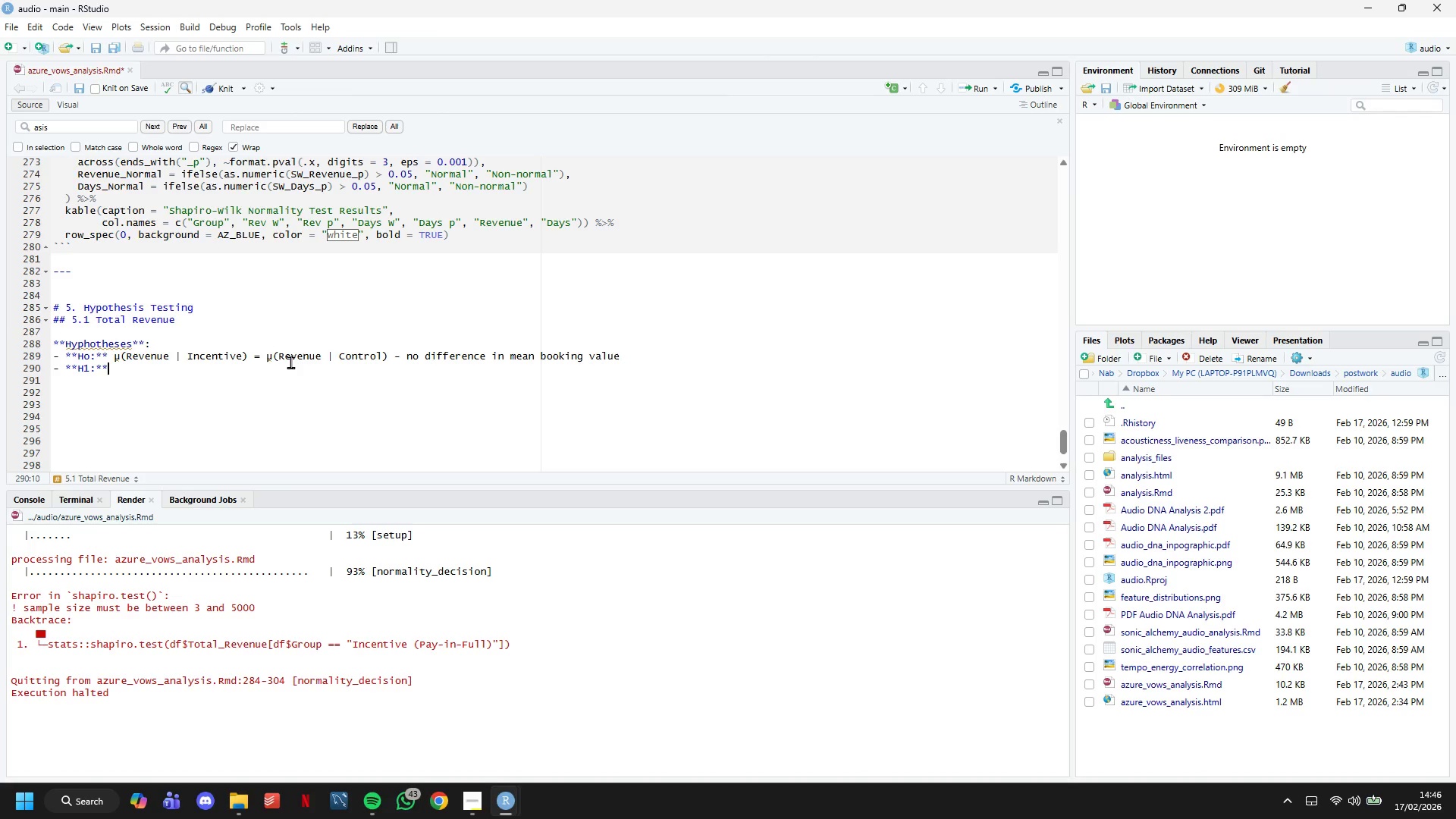 
key(Space)
 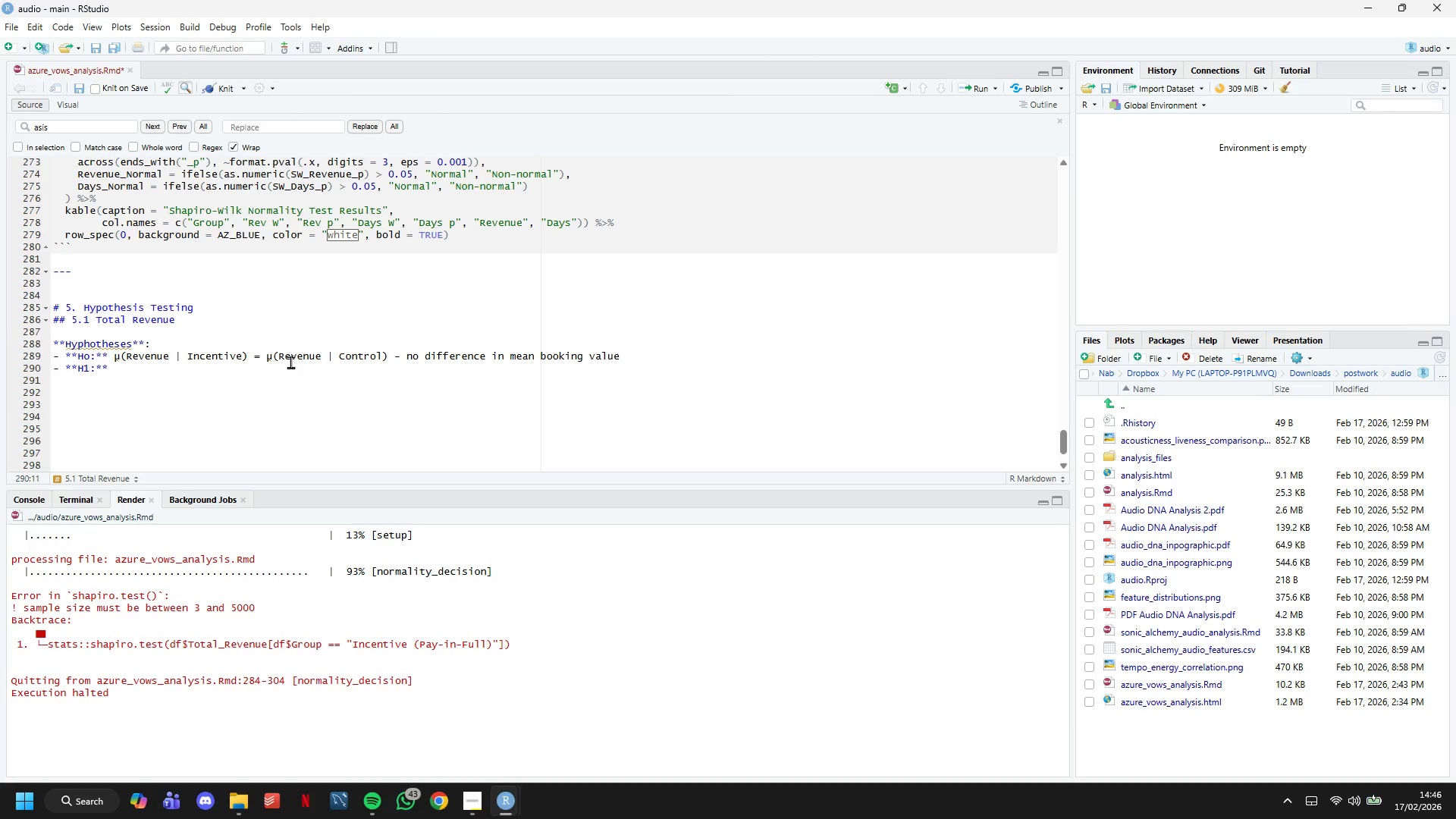 
key(Meta+Period)
 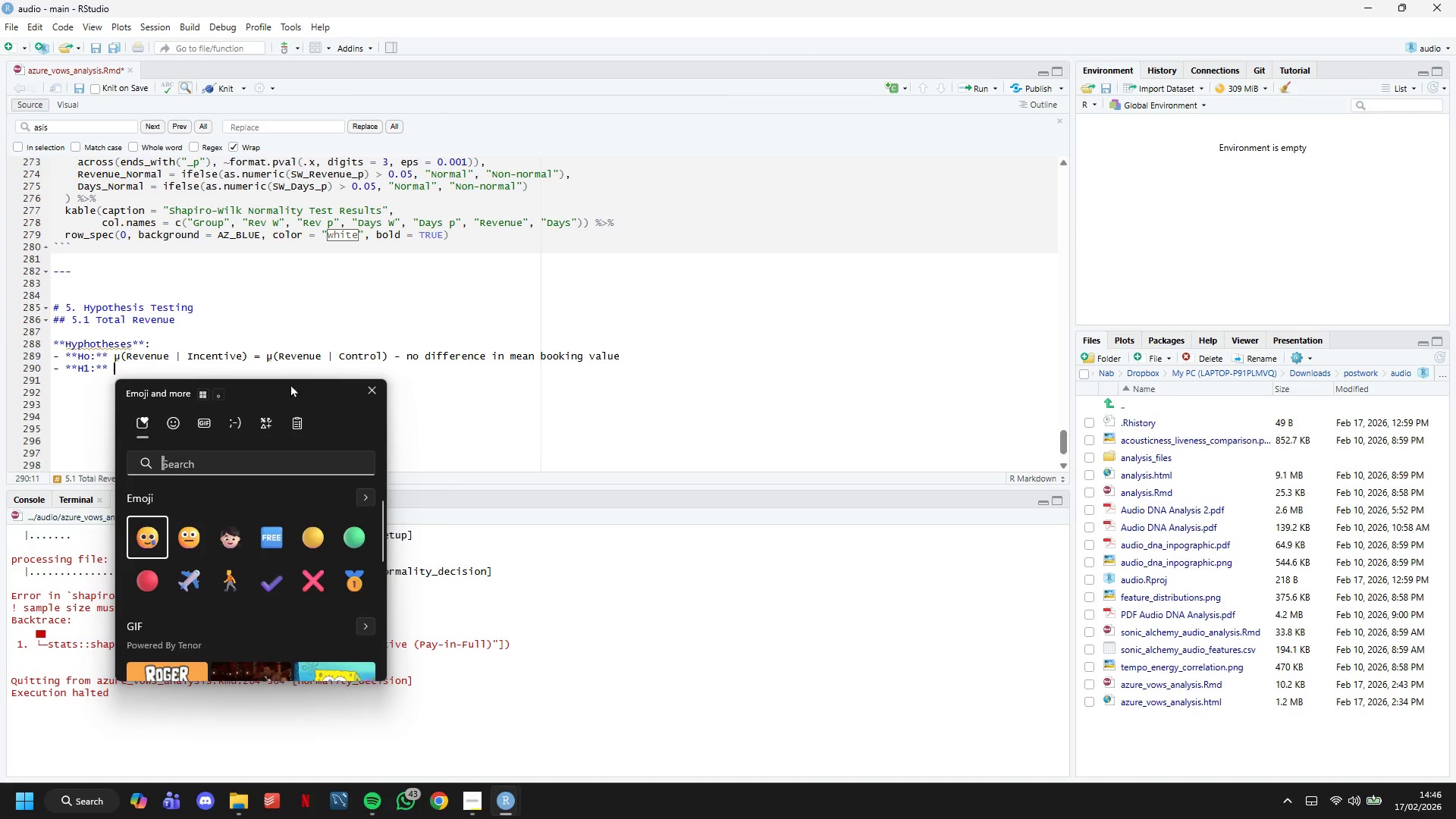 
left_click([269, 422])
 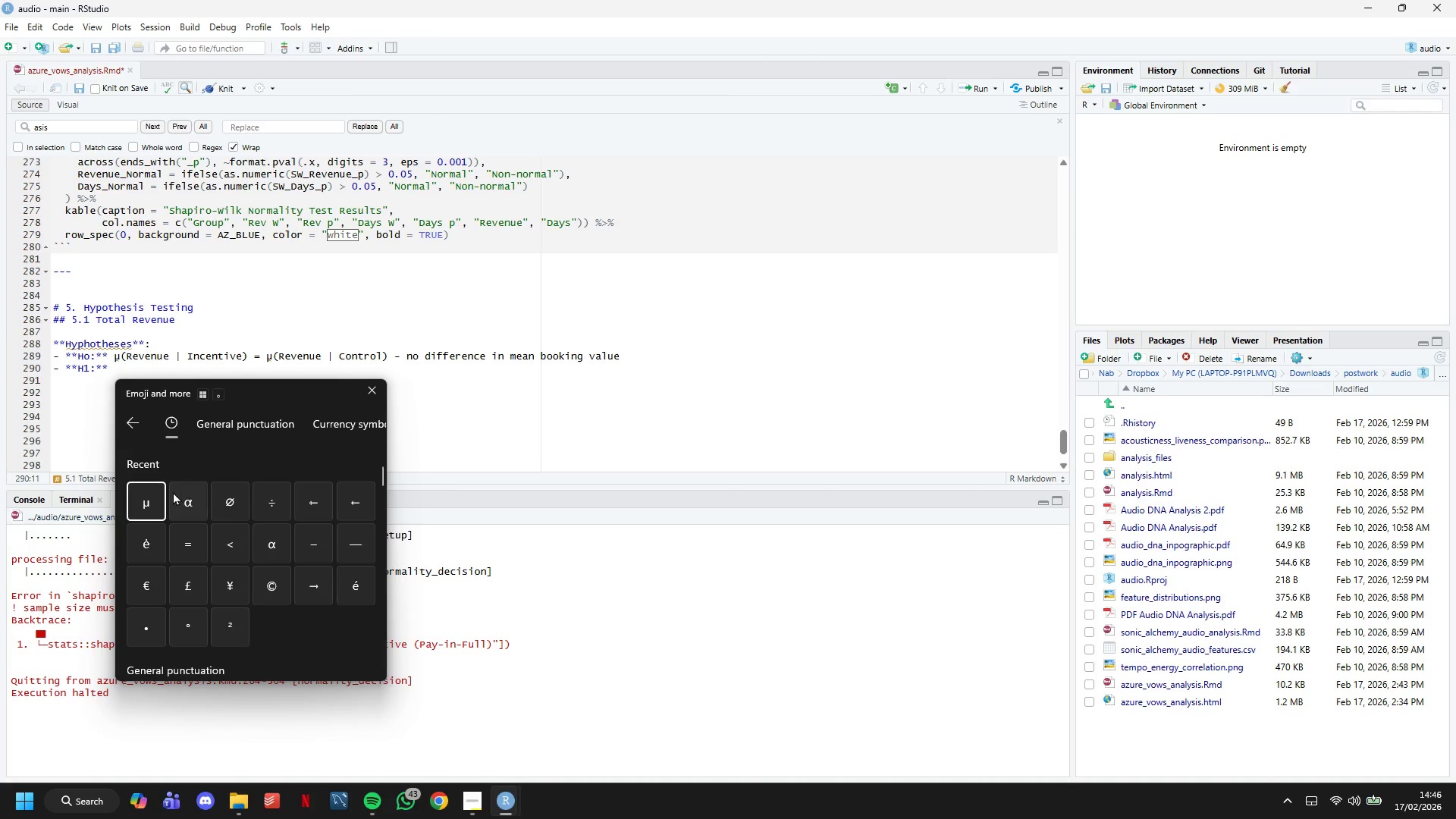 
left_click([151, 501])
 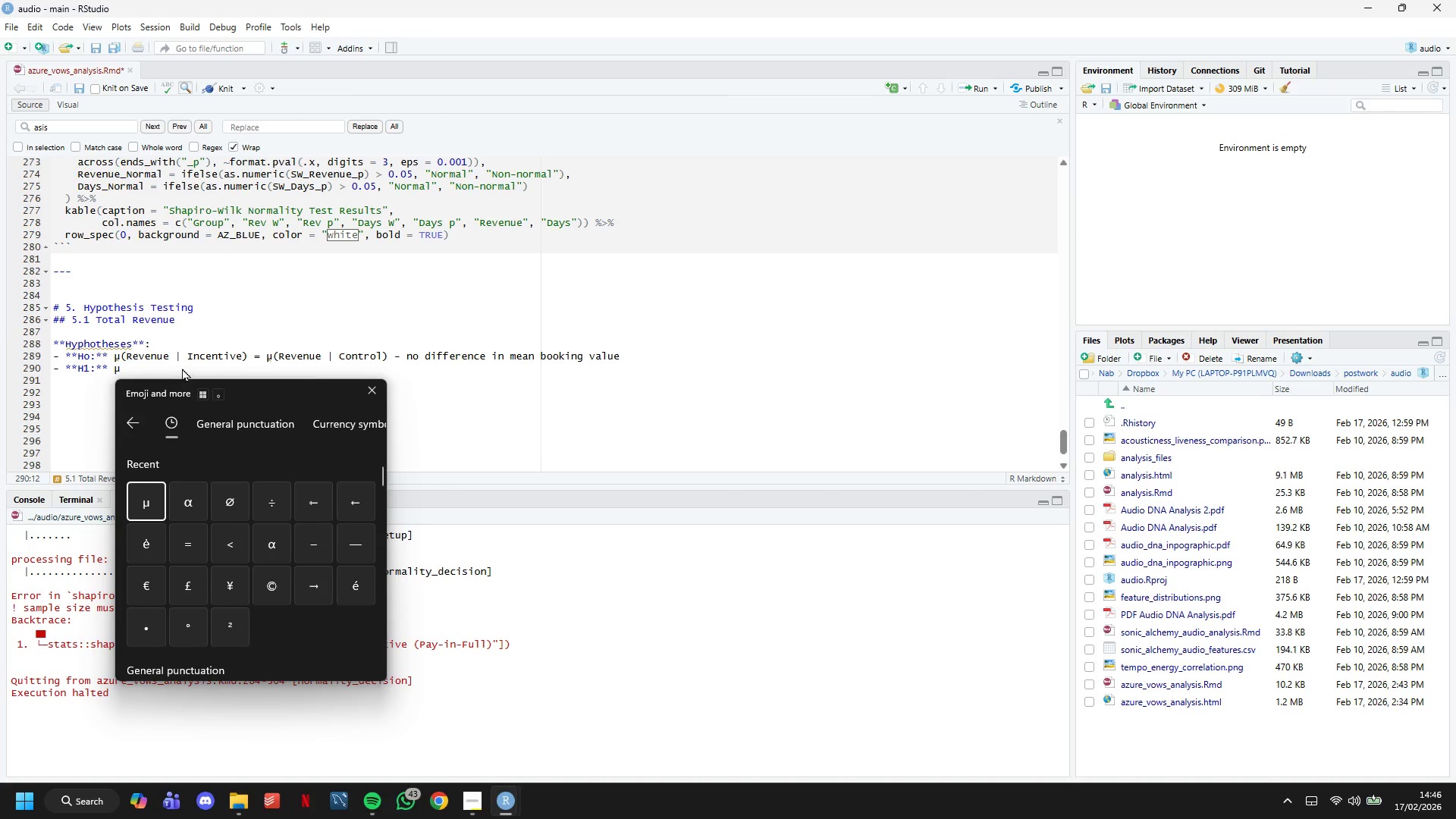 
left_click([182, 368])
 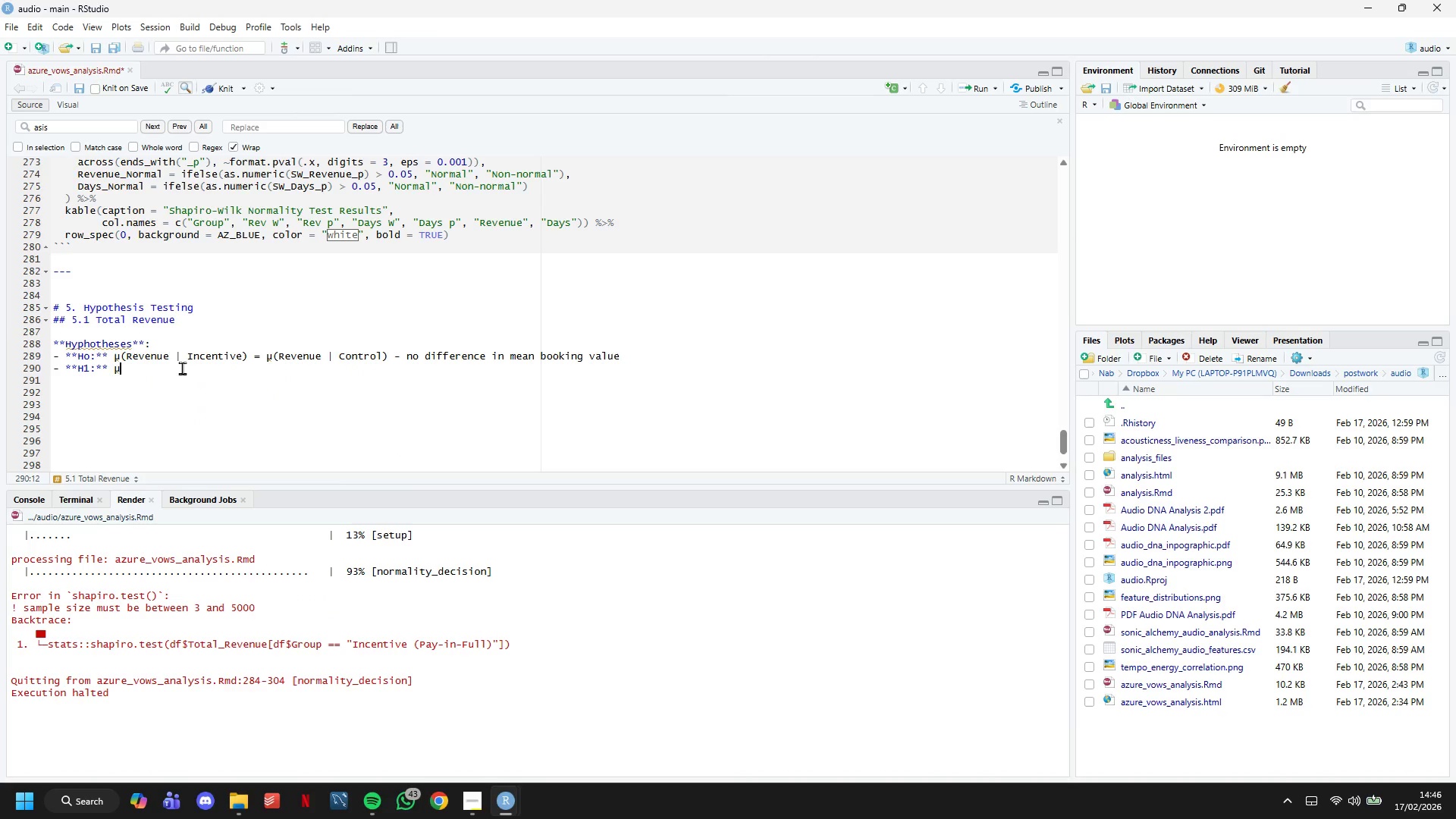 
type((Revenue | Incentive)
 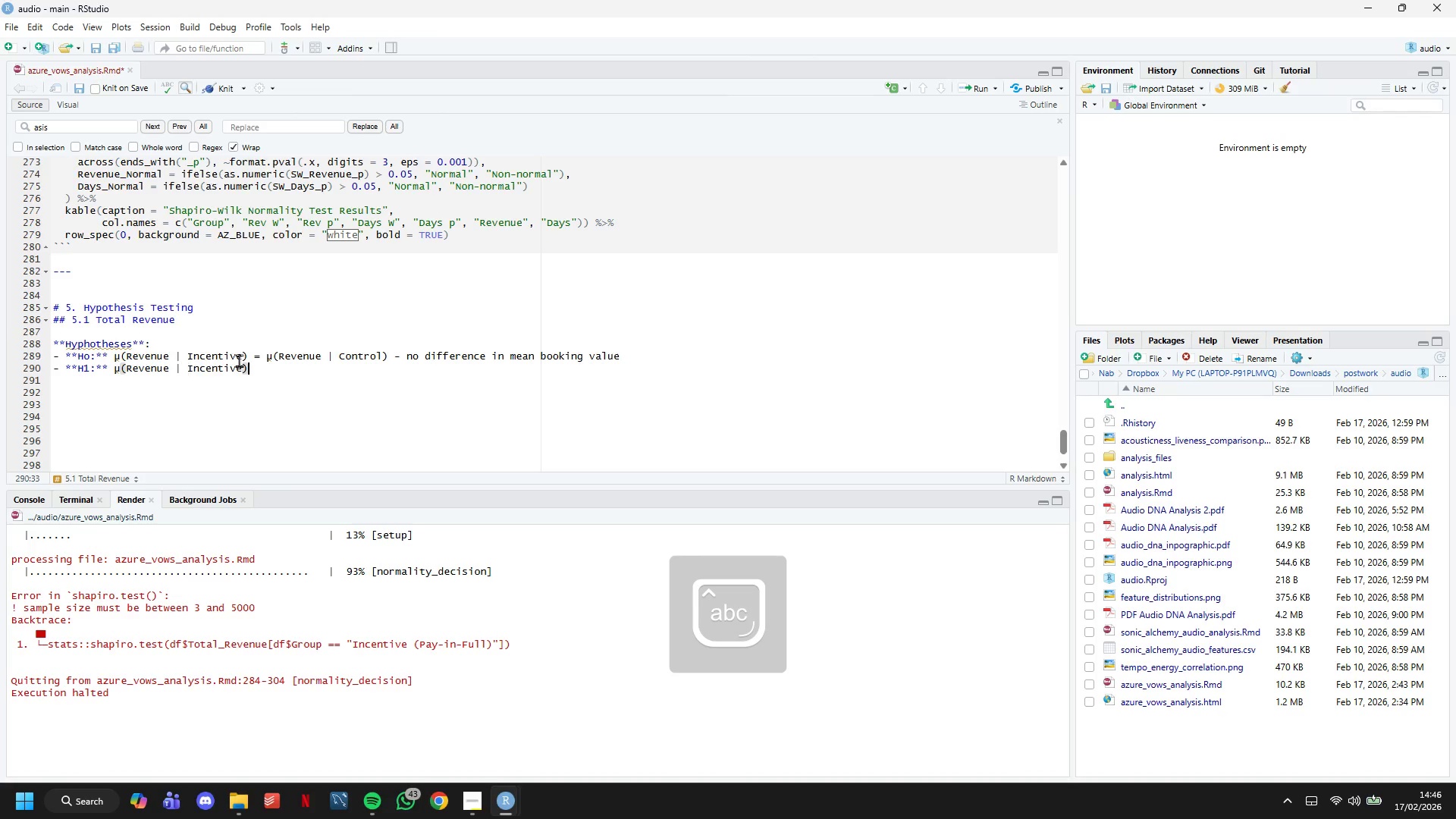 
 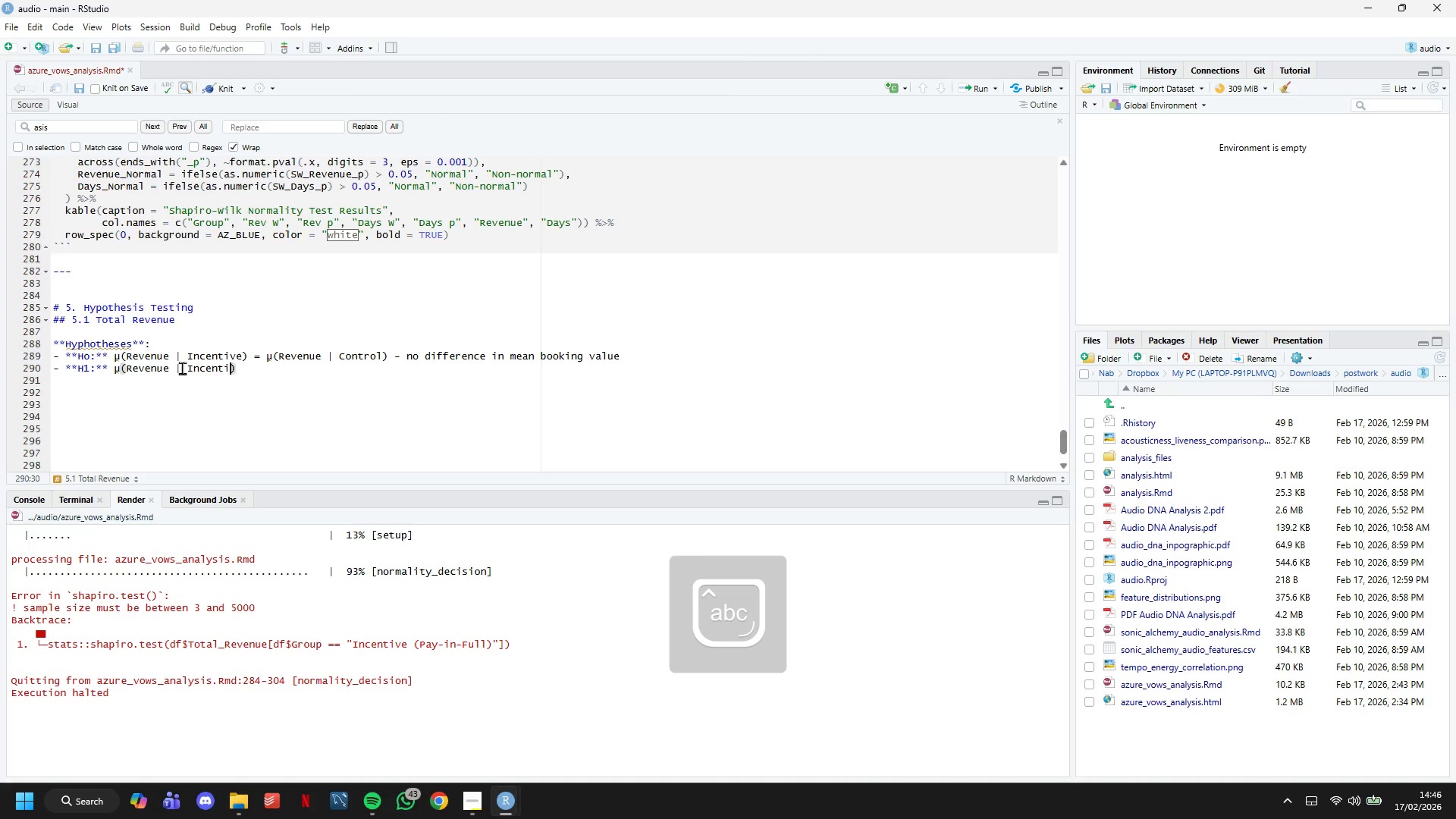 
key(ArrowRight)
 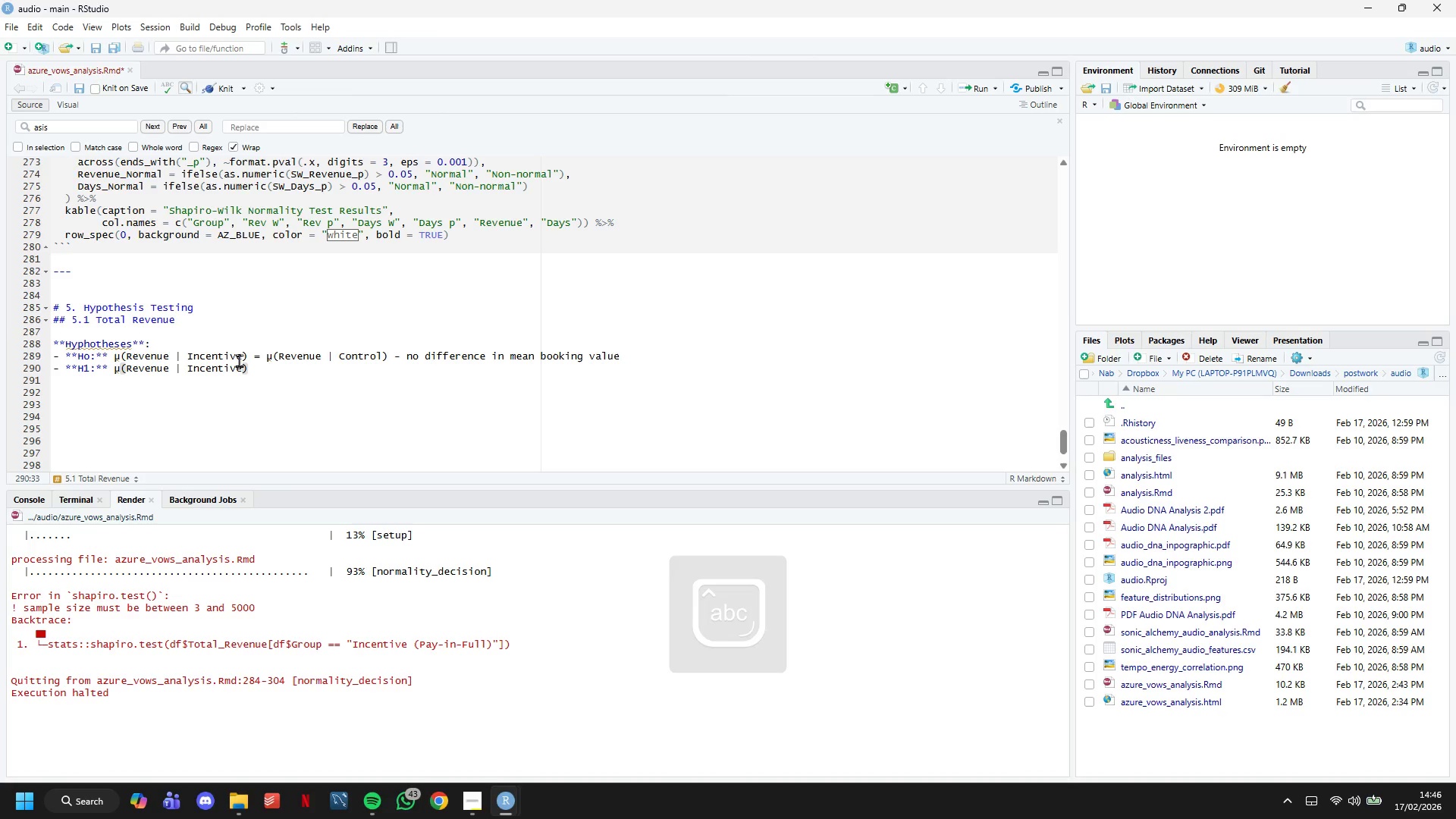 
key(Space)
 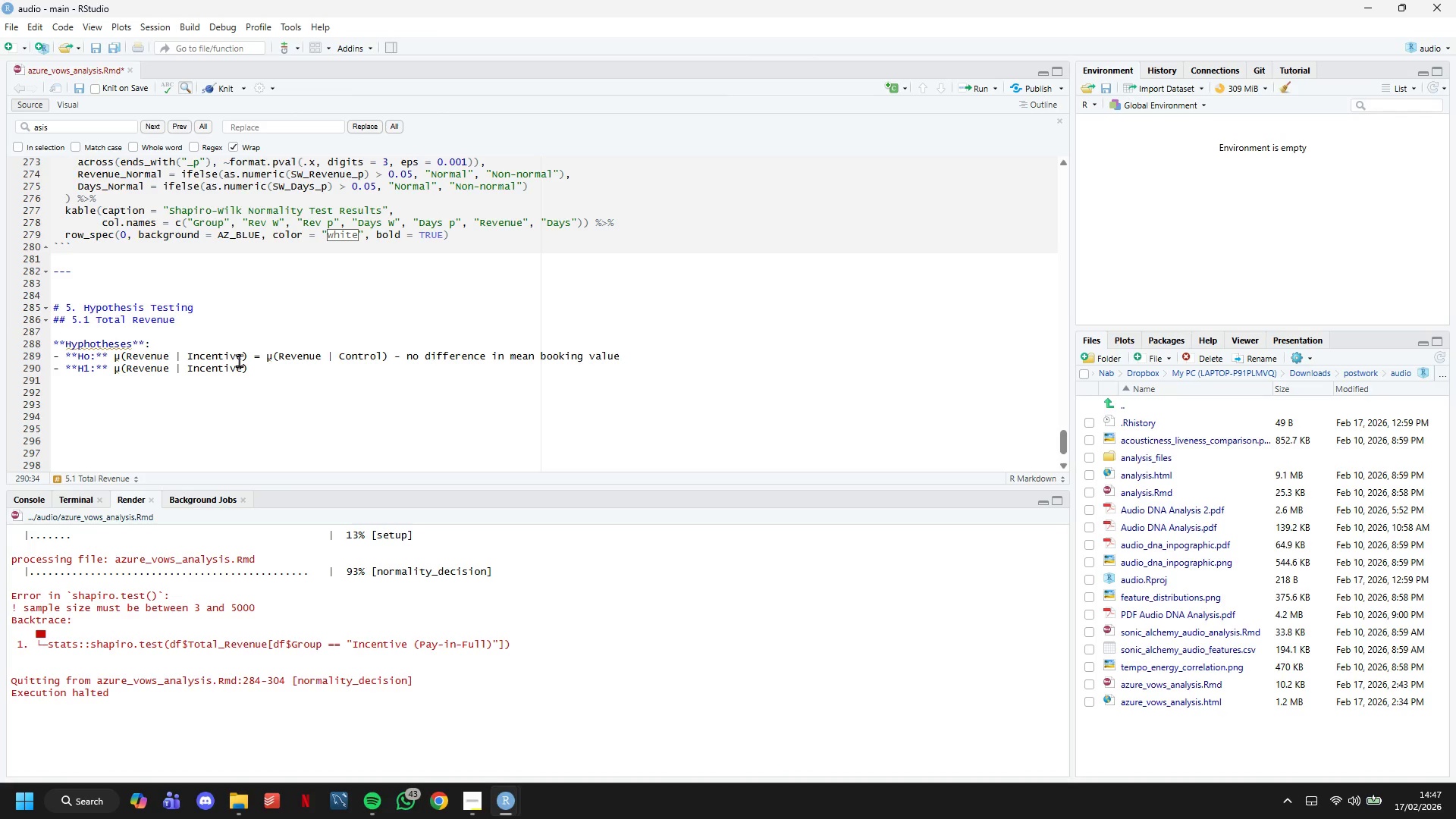 
key(Shift+1)
 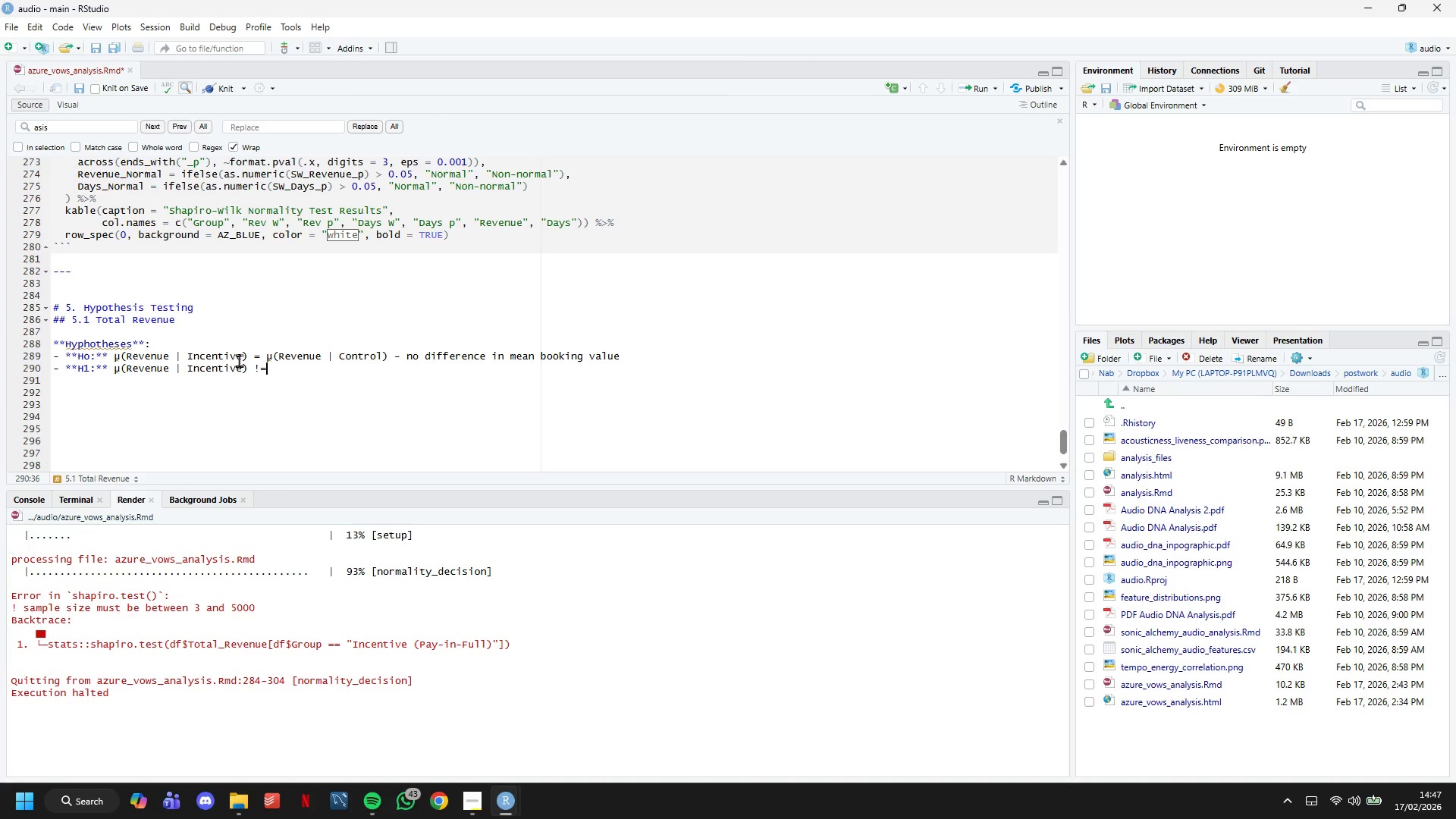 
key(Equal)
 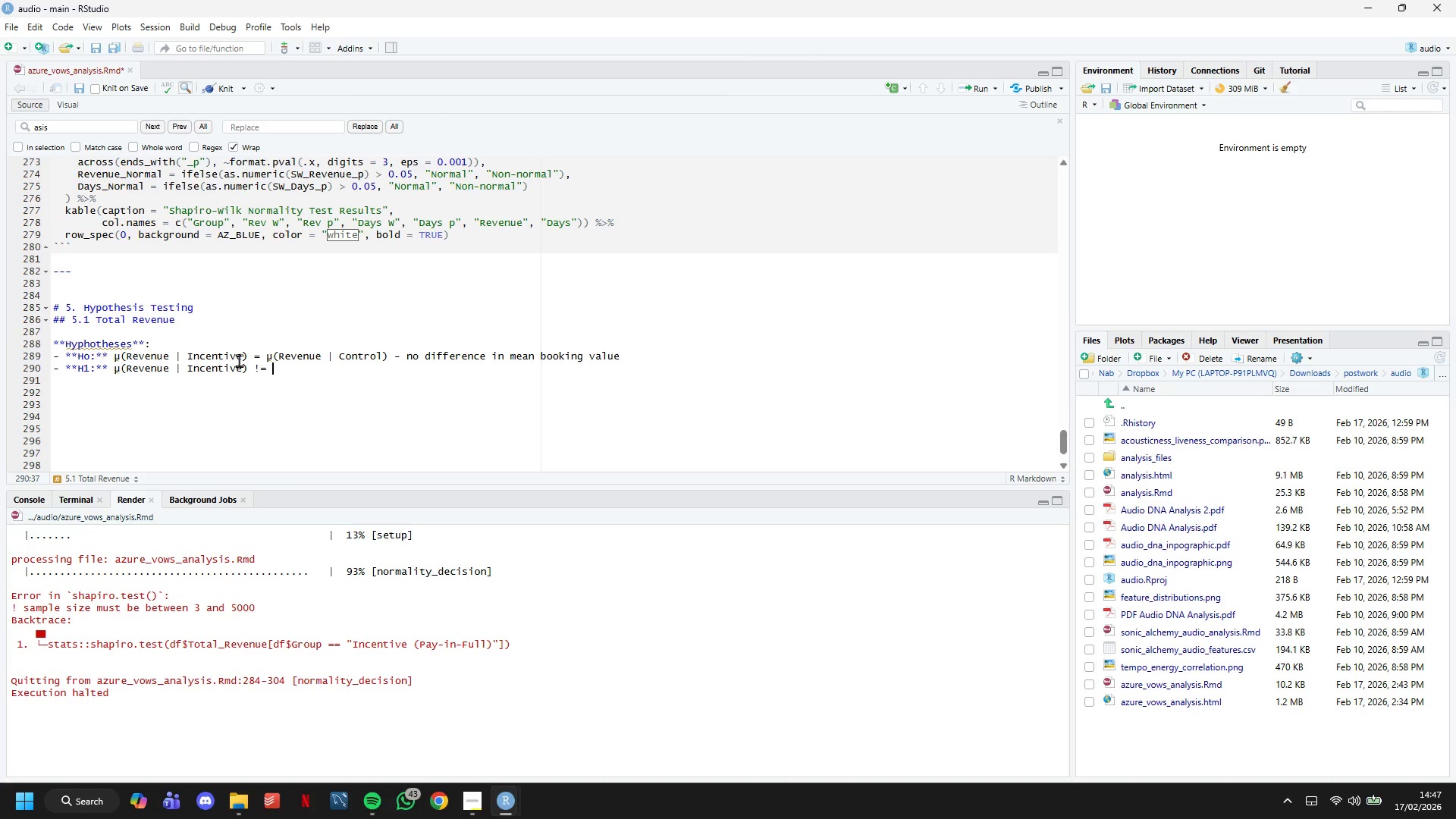 
key(Space)
 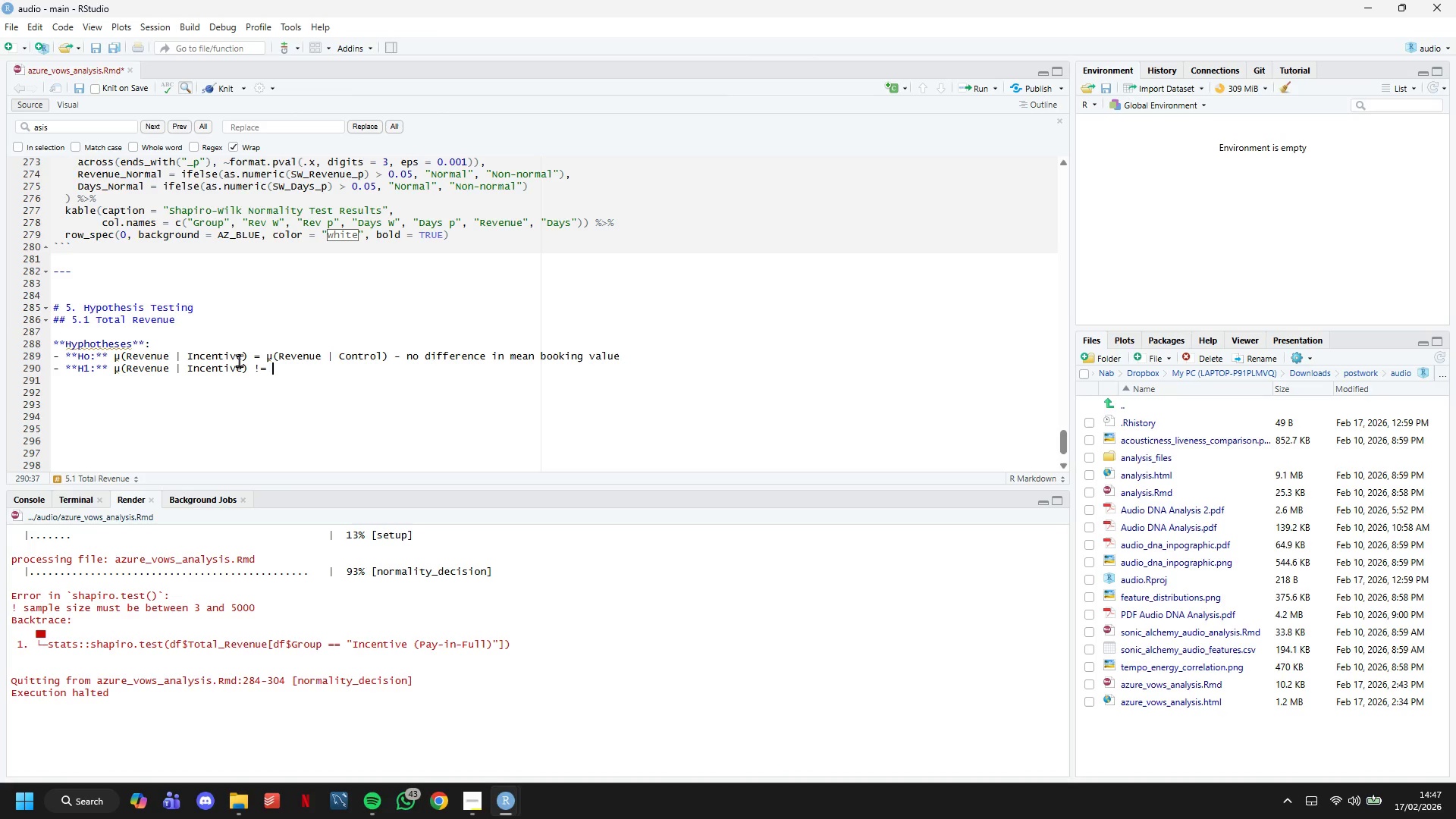 
key(Meta+MetaLeft)
 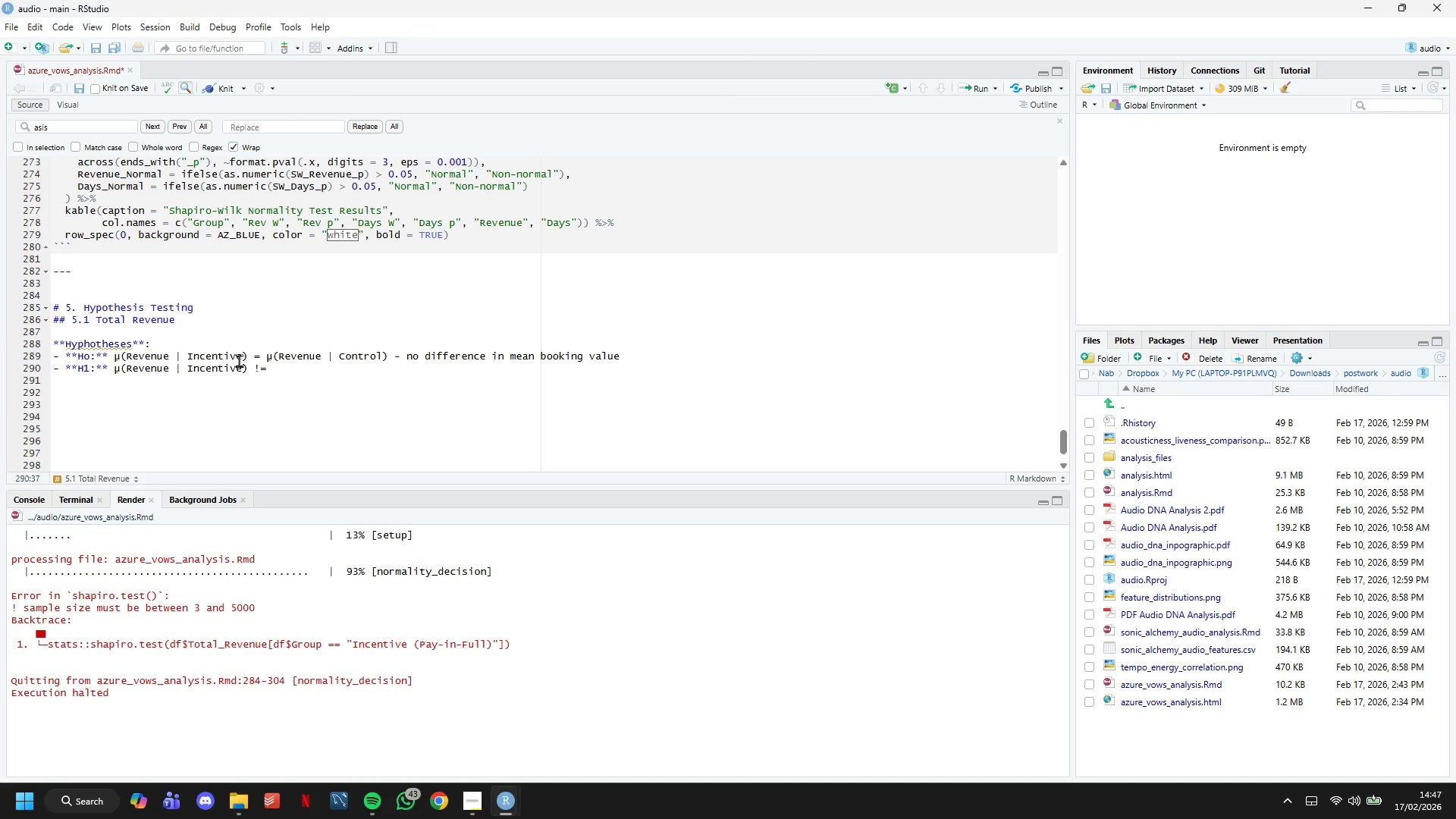 
key(Meta+Period)
 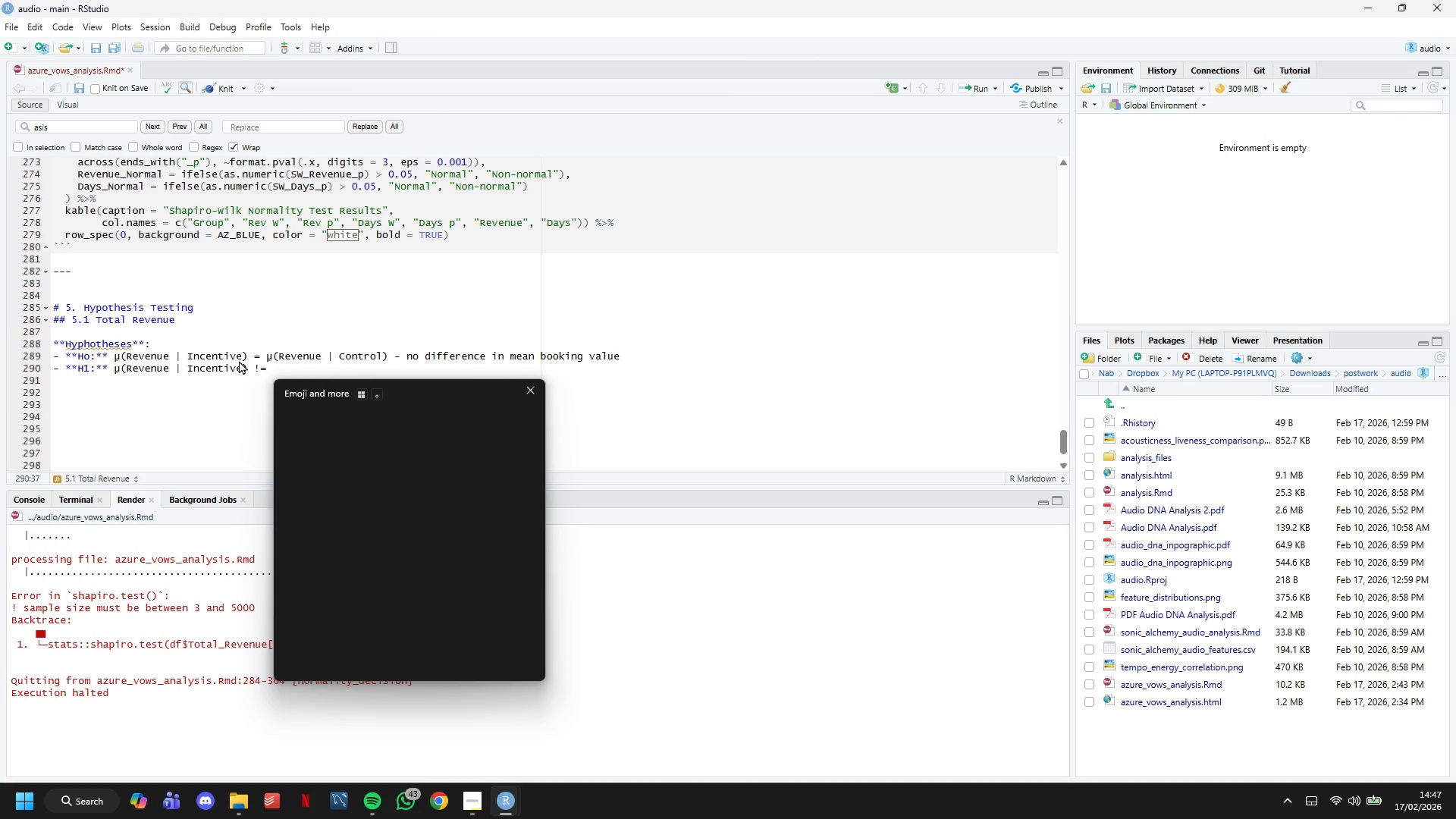 
left_click([428, 424])
 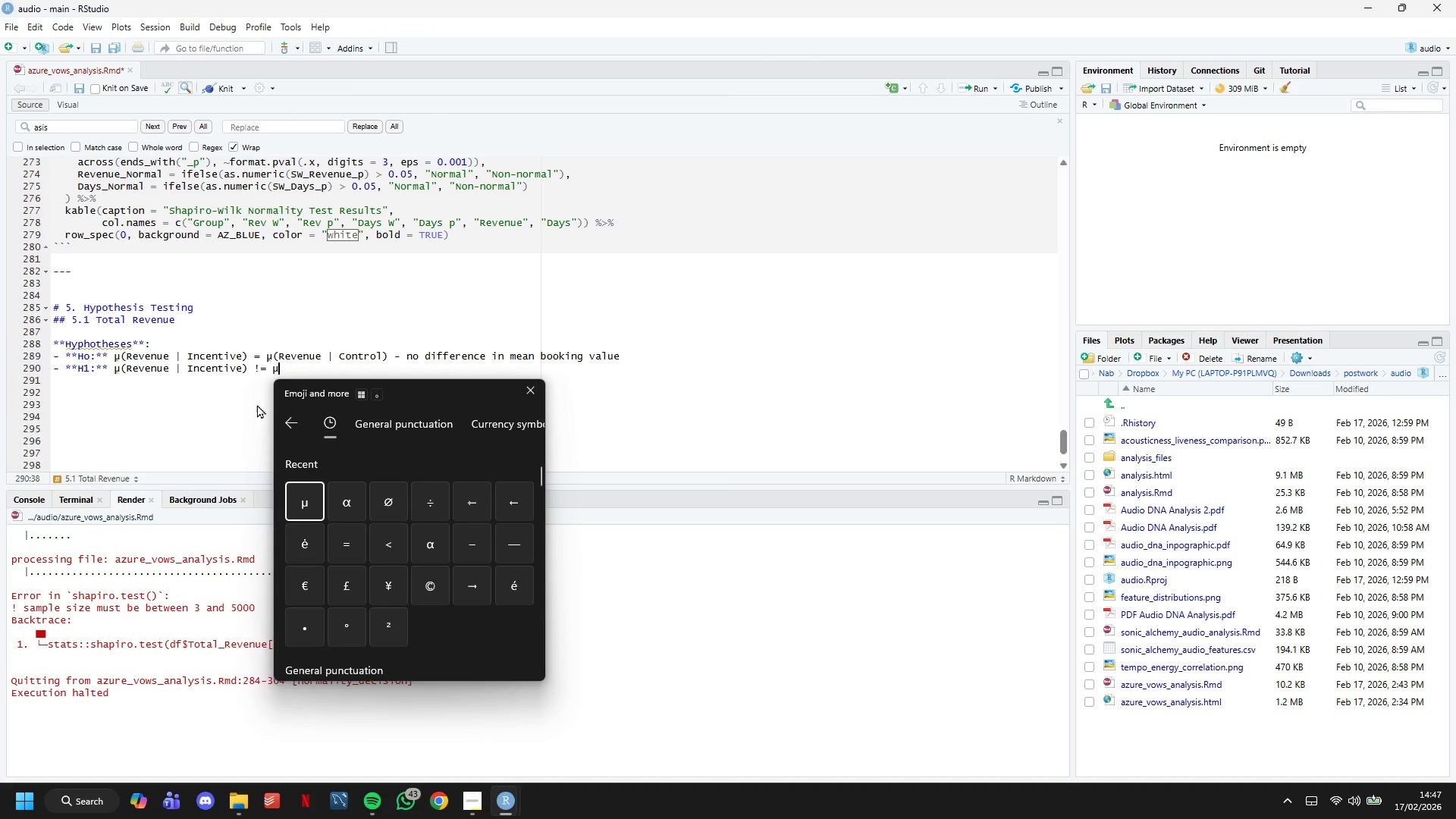 
left_click([300, 371])
 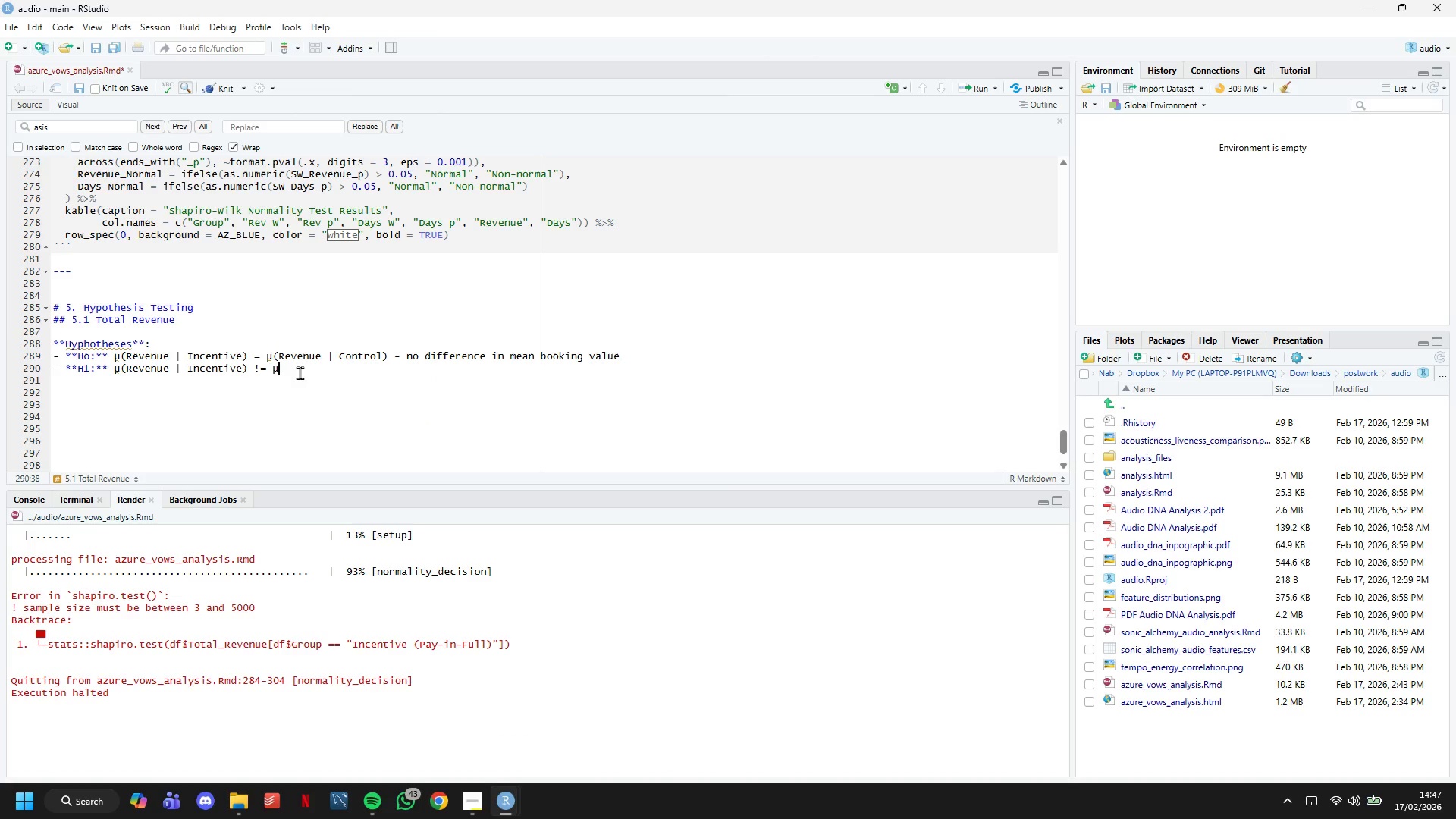 
type((Revenue | Control)
 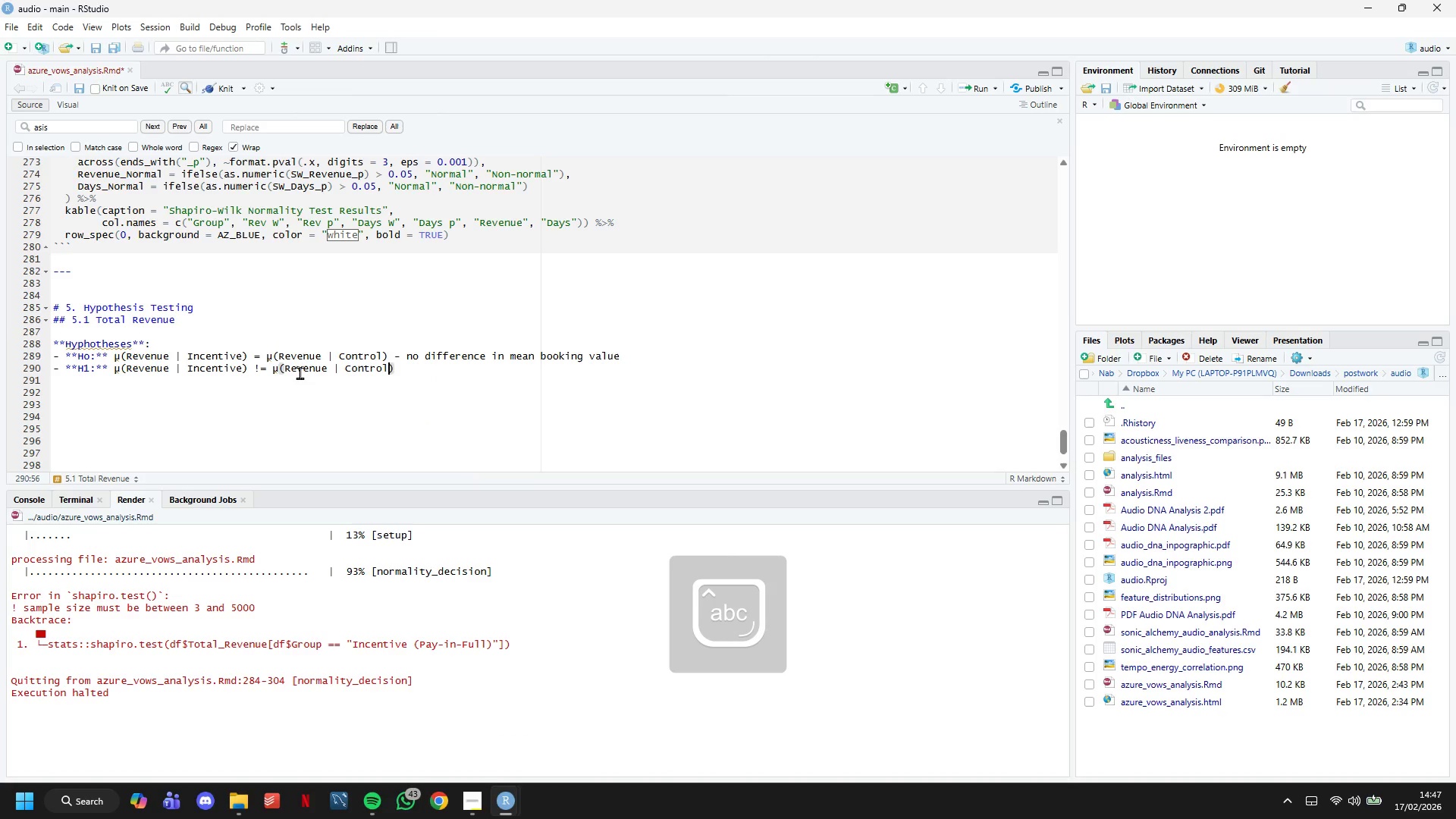 
 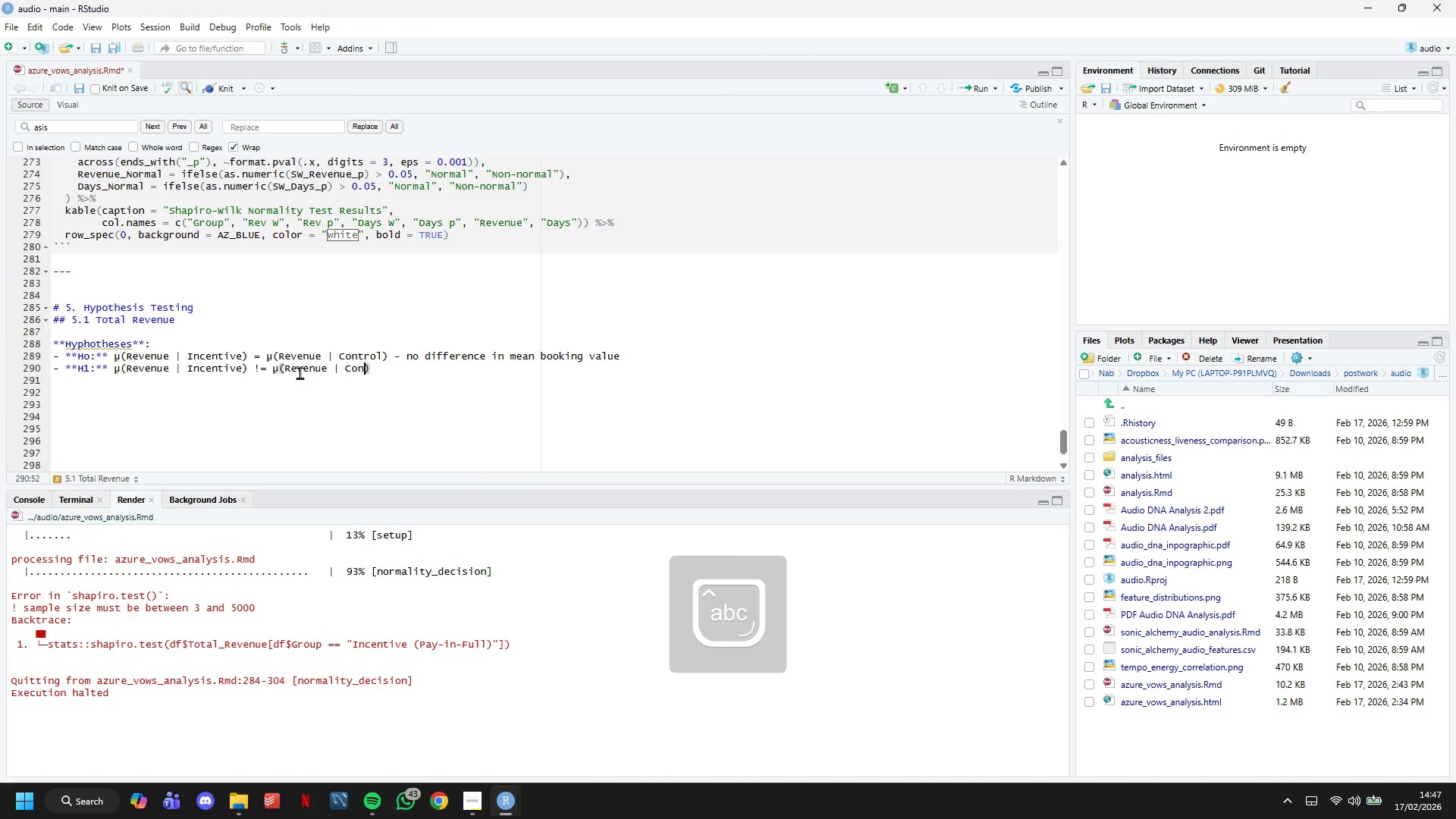 
key(ArrowRight)
 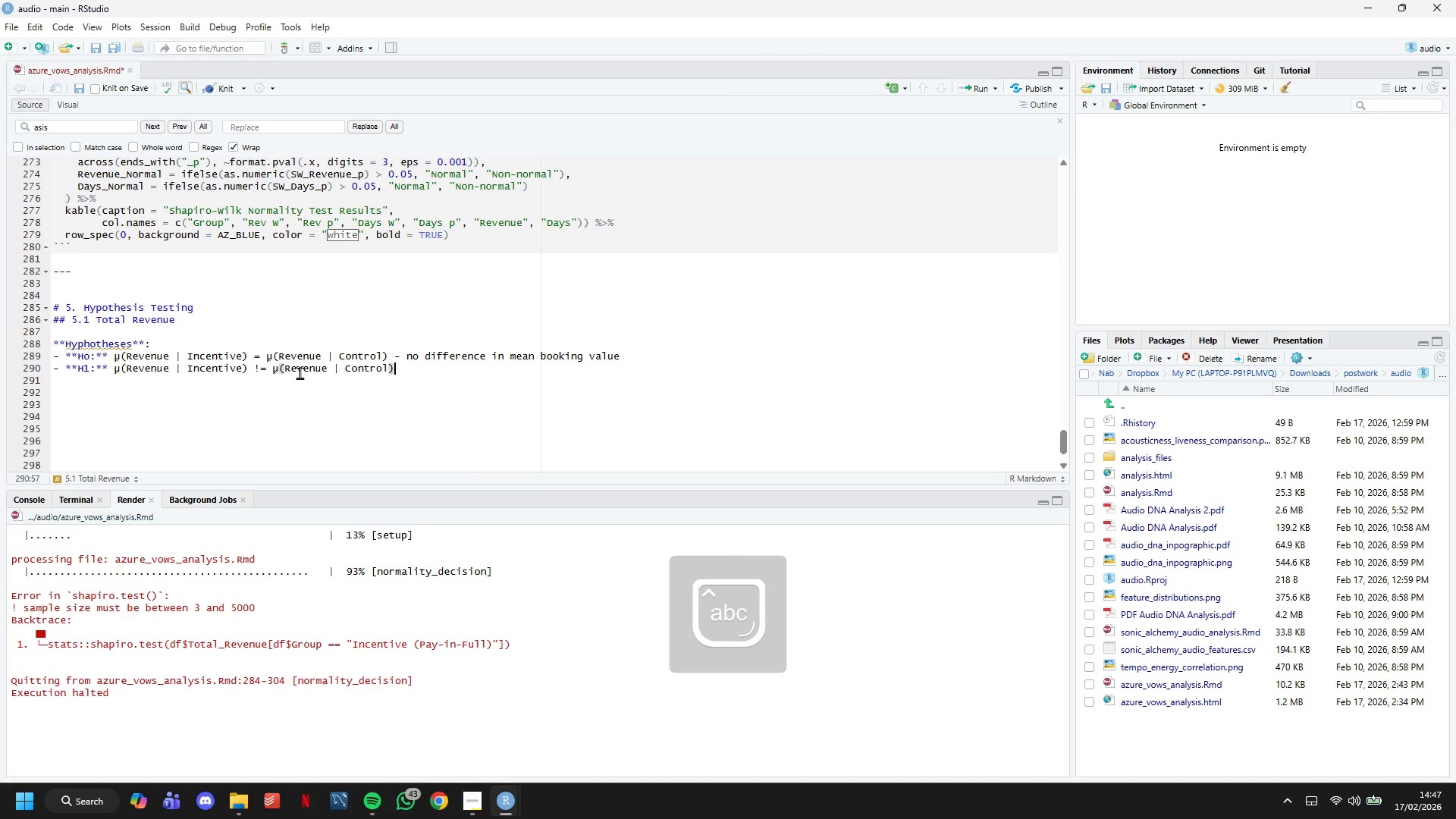 
type( - two-tailed test)
 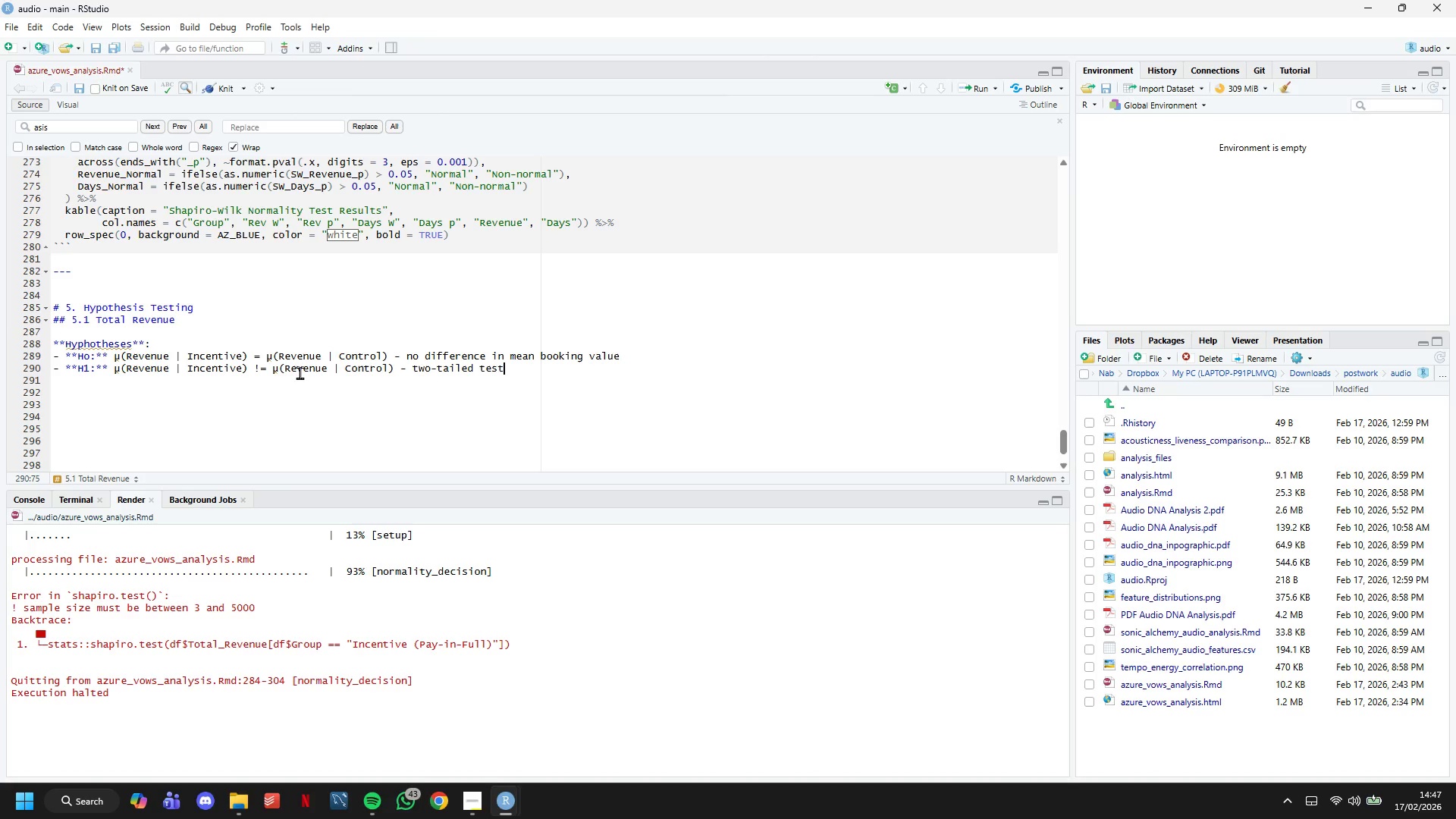 
key(Enter)
 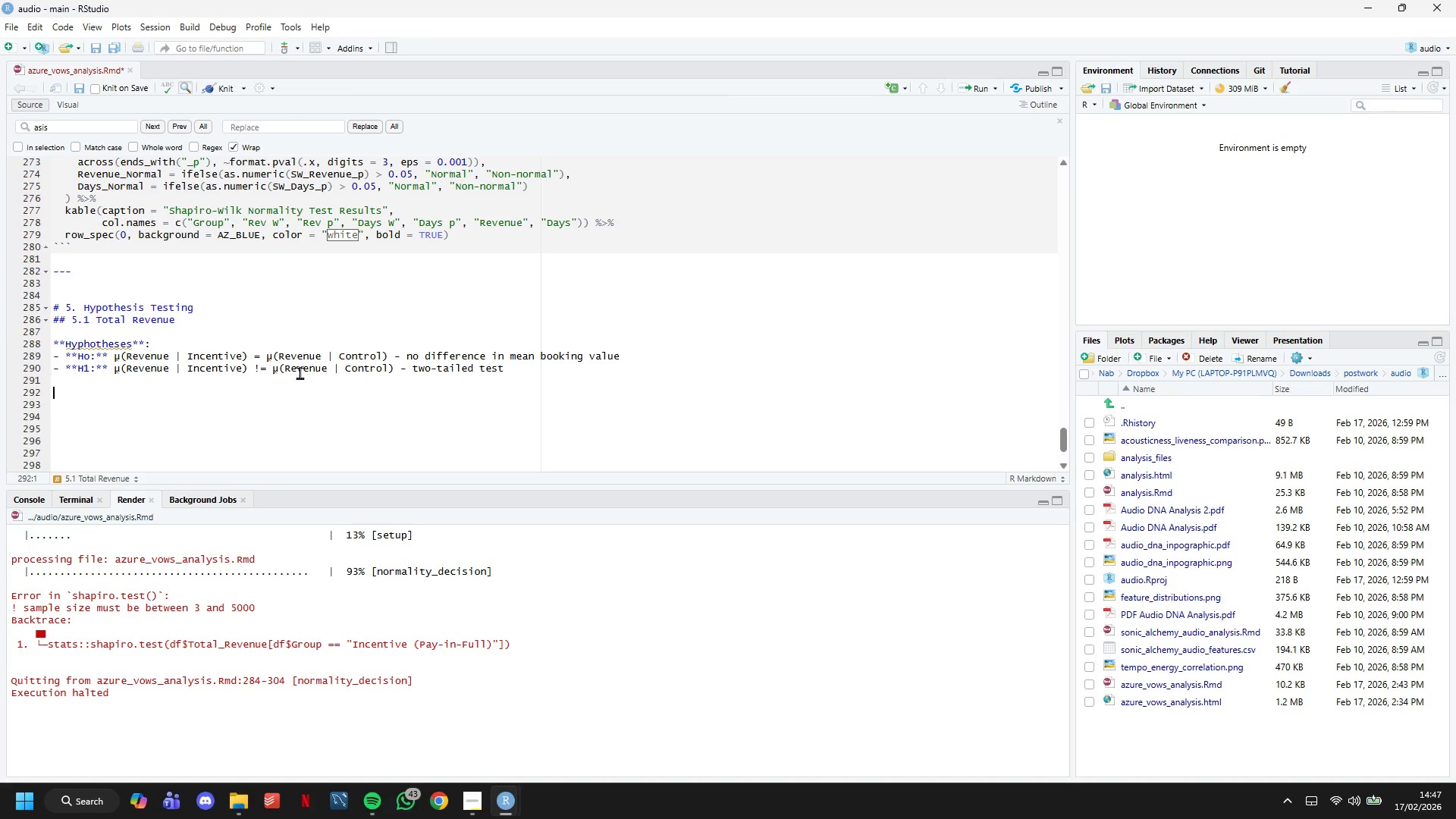 
key(Enter)
 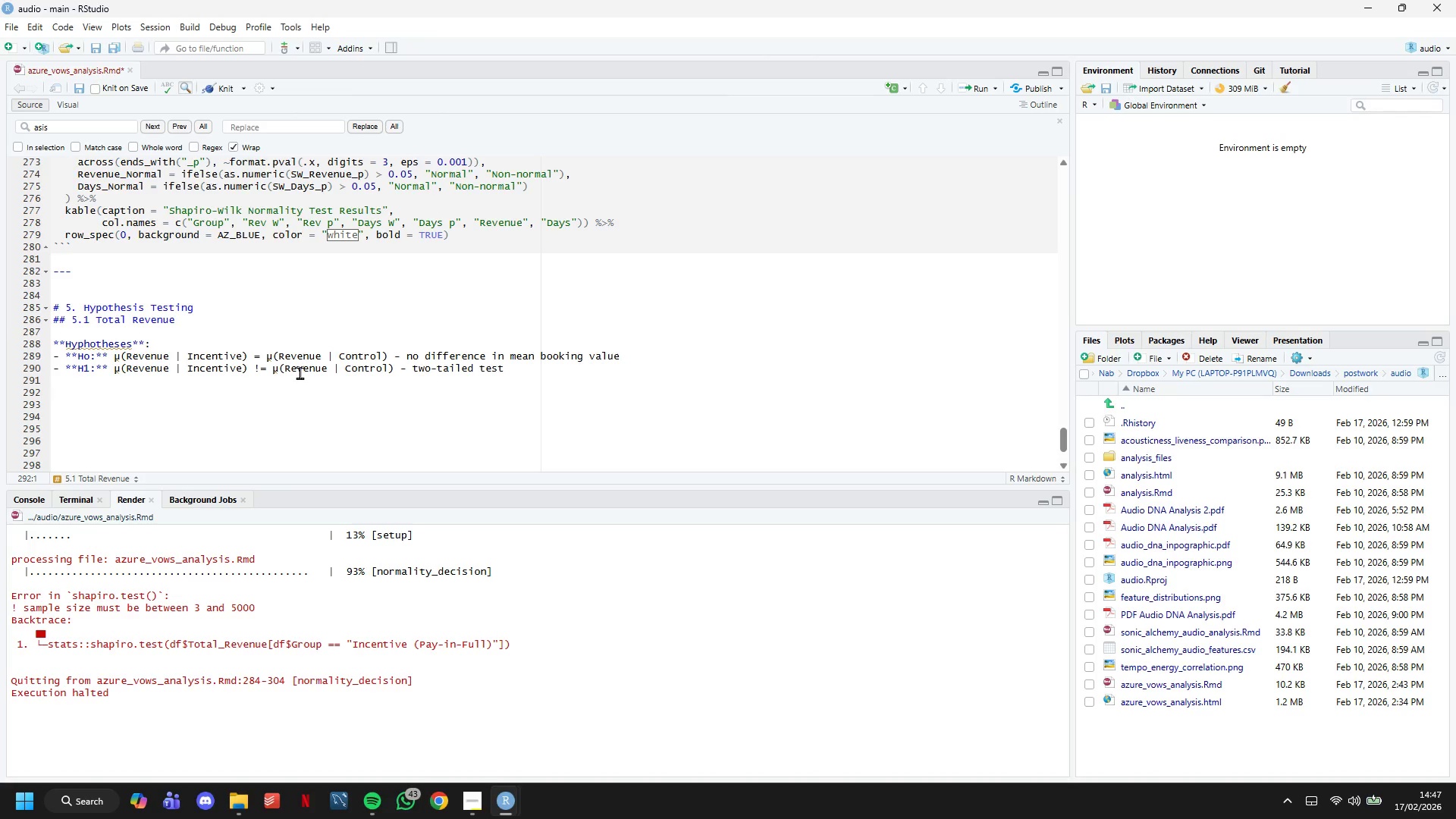 
key(Backquote)
 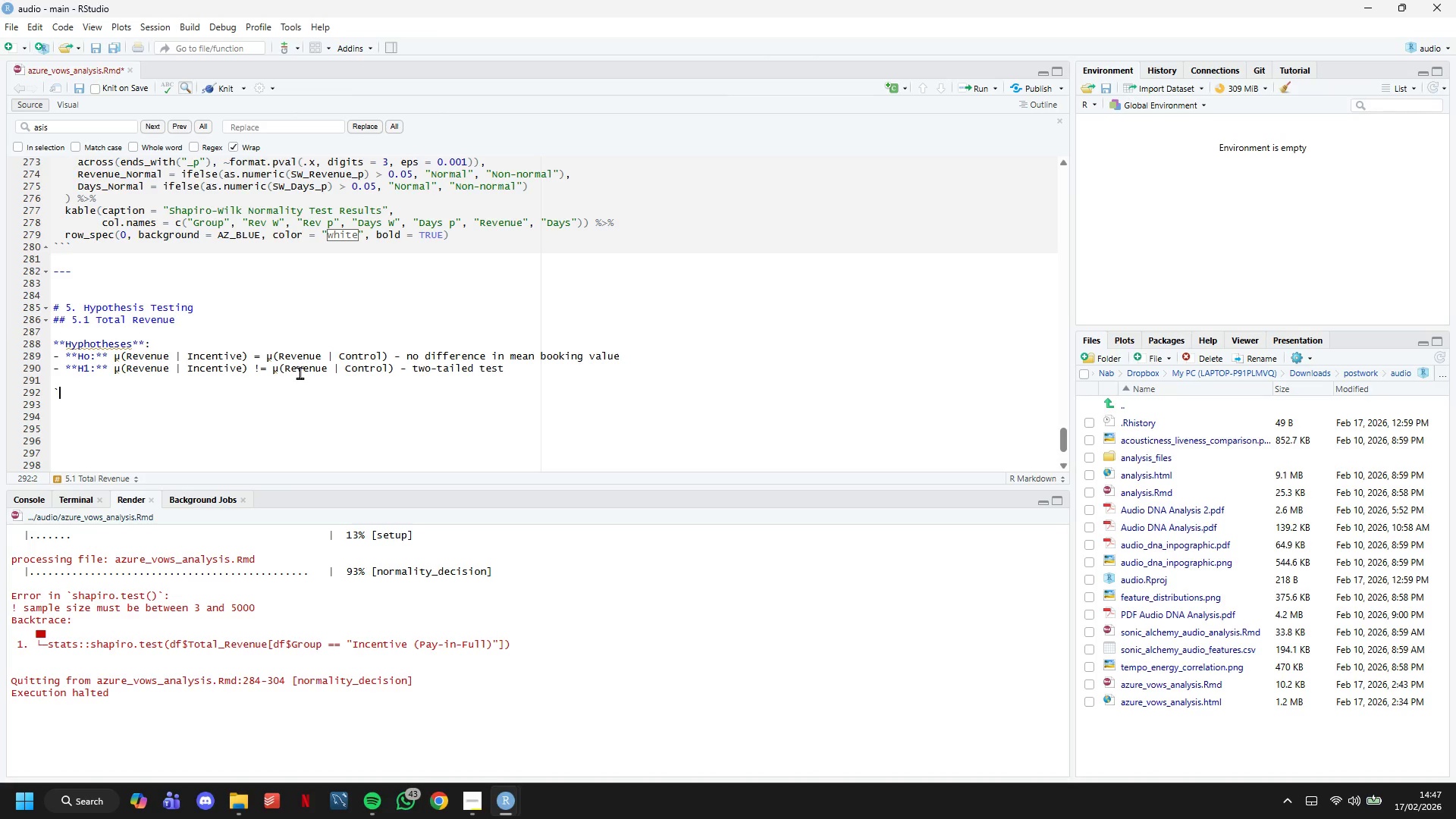 
key(Backquote)
 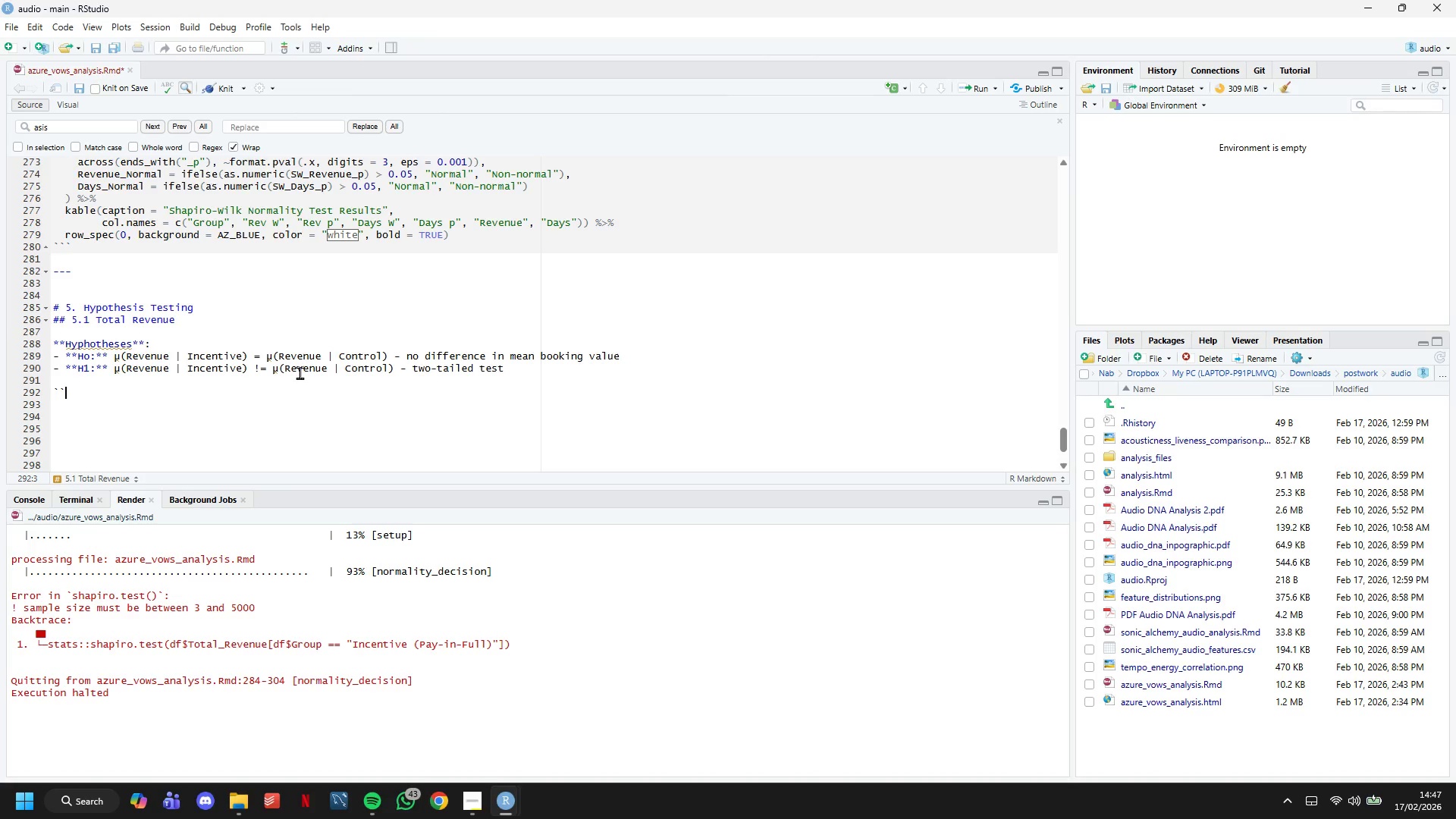 
key(Backquote)
 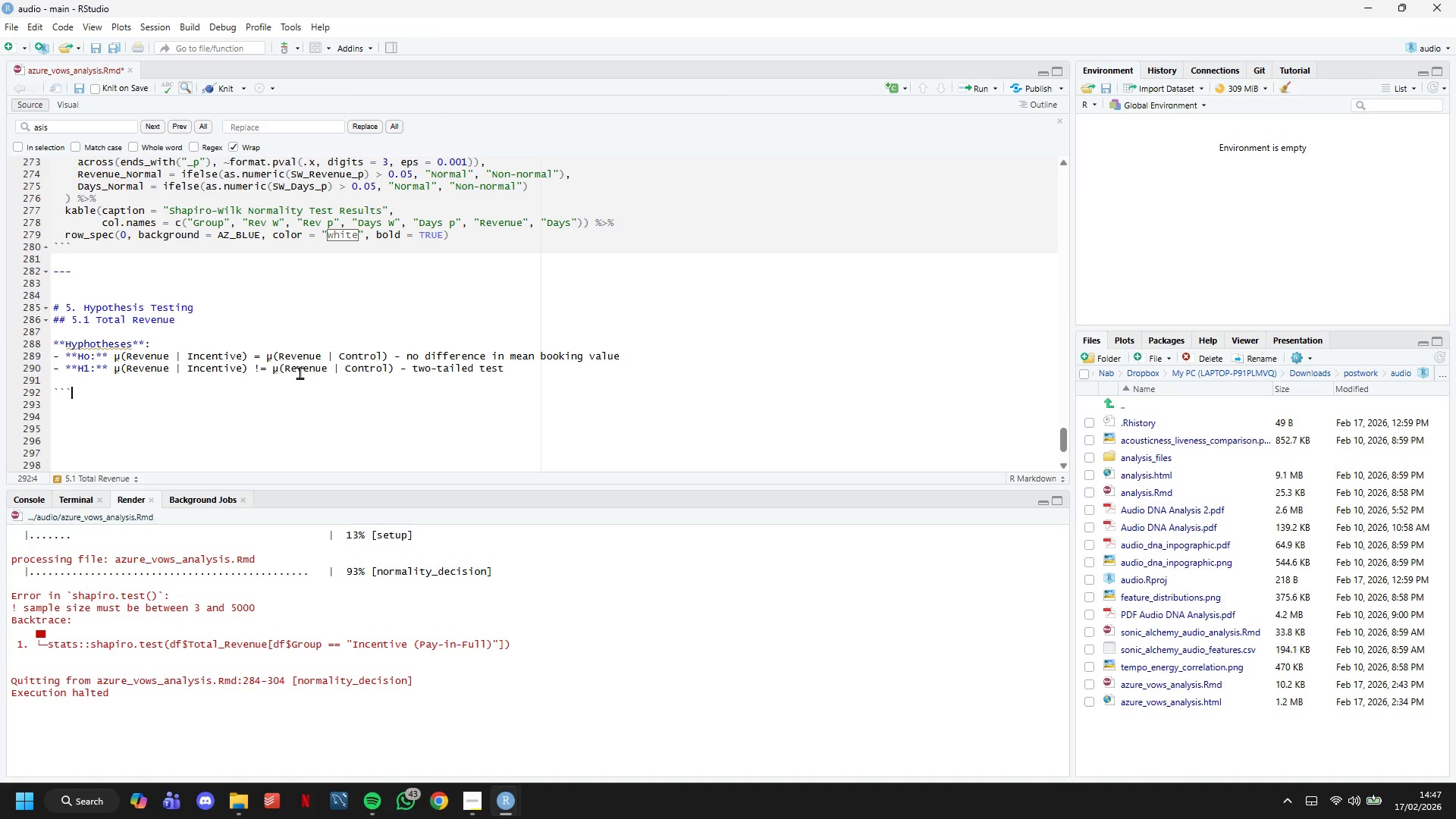 
key(Enter)
 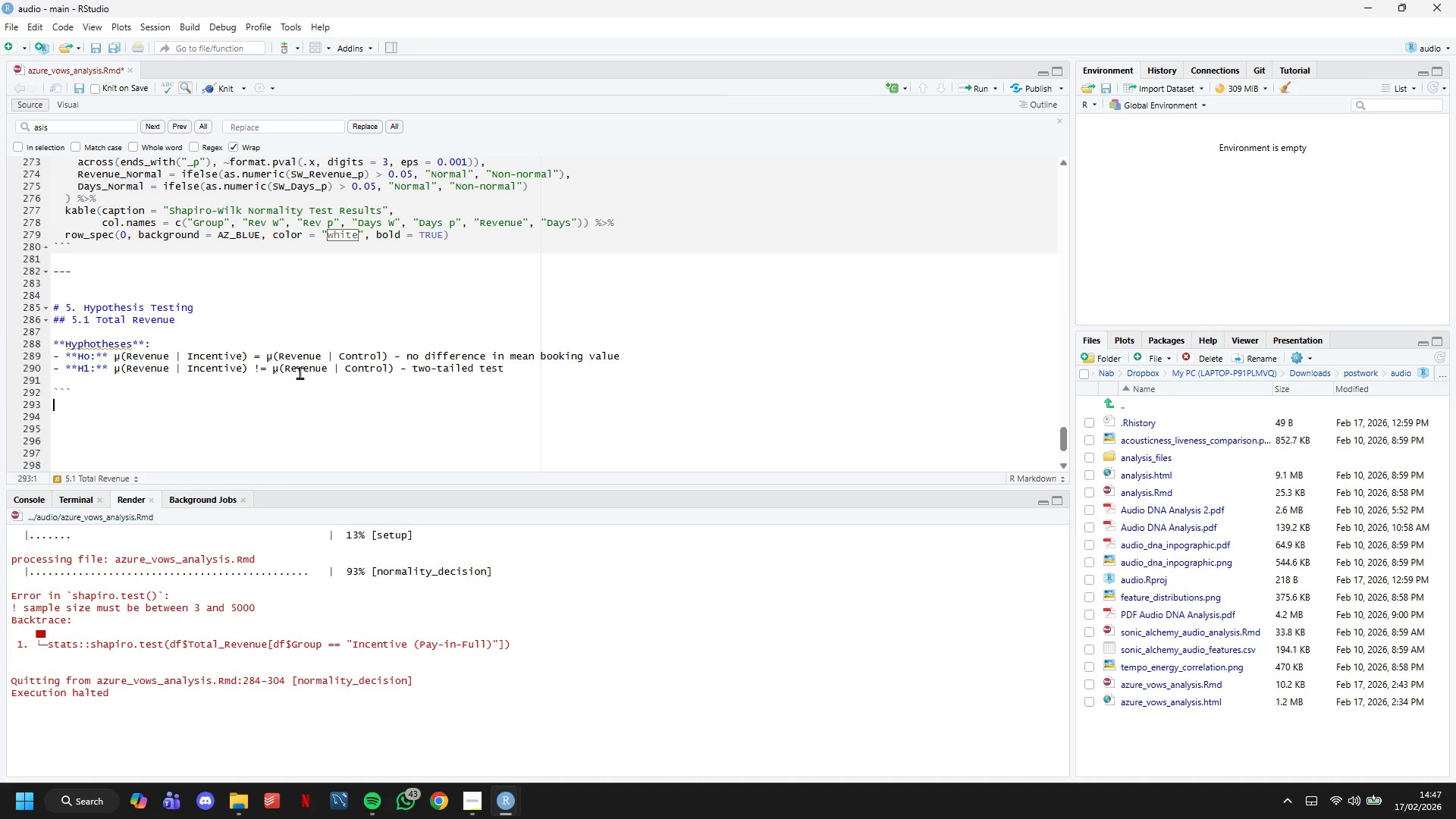 
key(Backquote)
 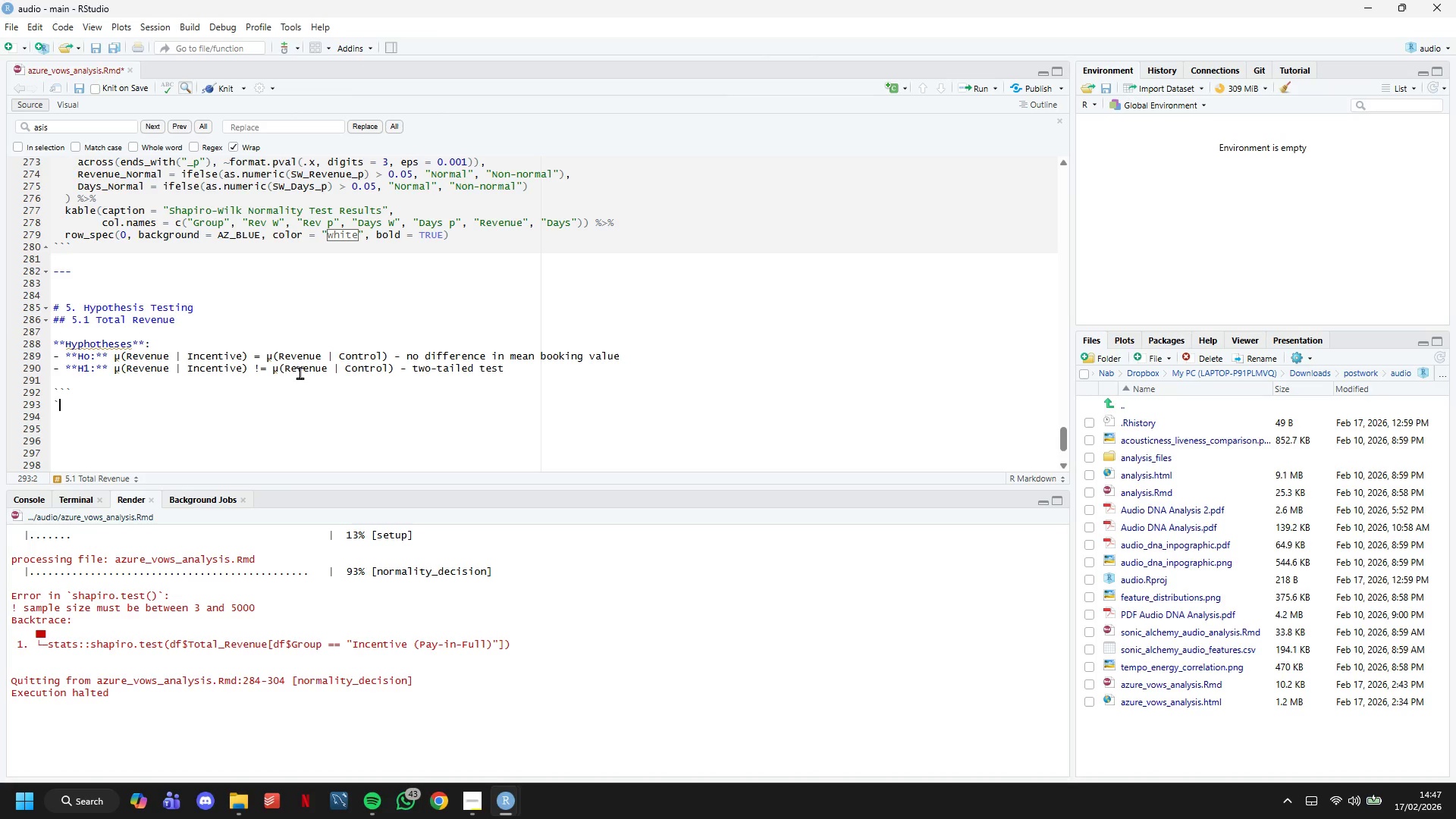 
key(Backquote)
 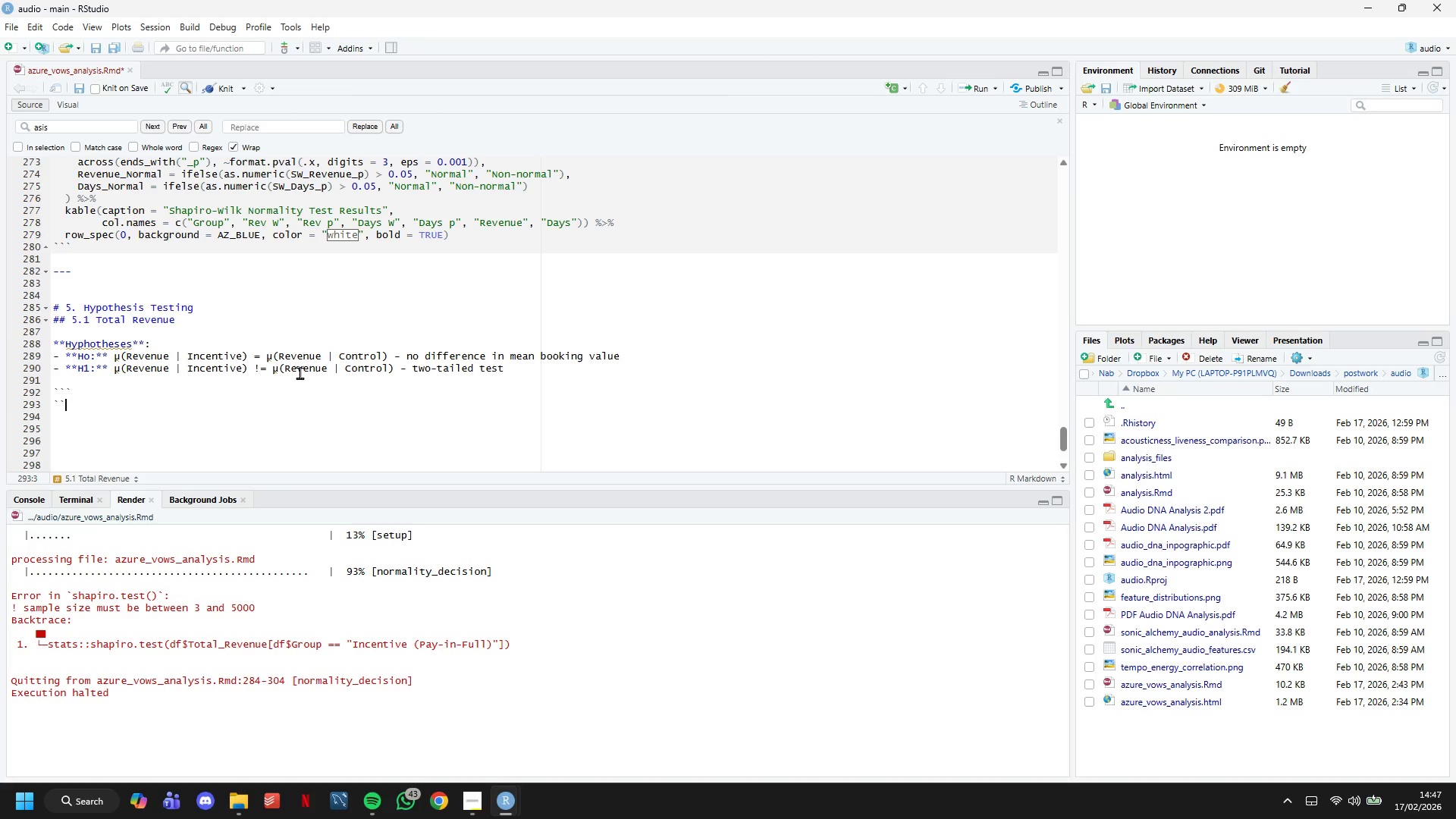 
key(Backquote)
 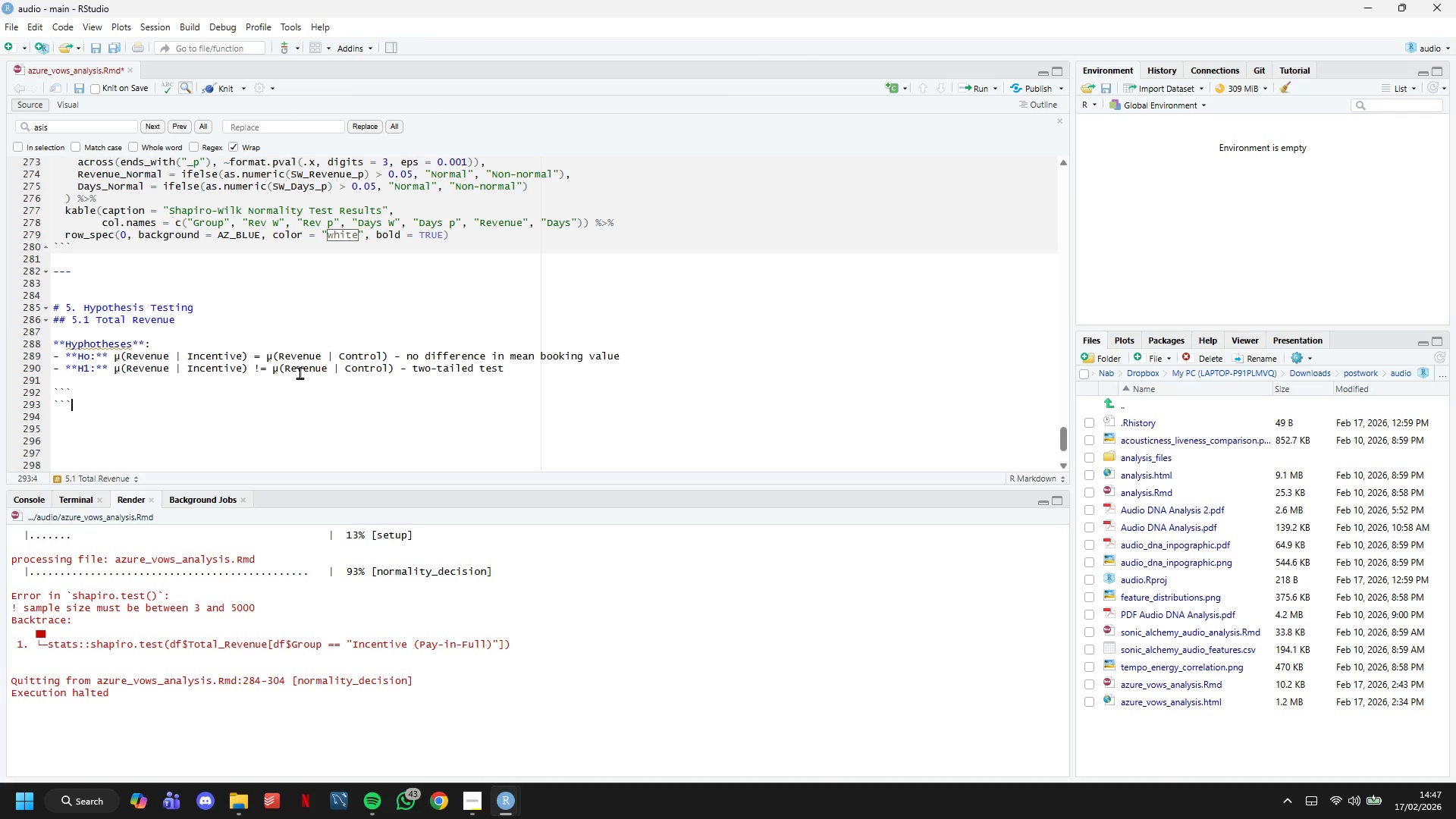 
key(ArrowUp)
 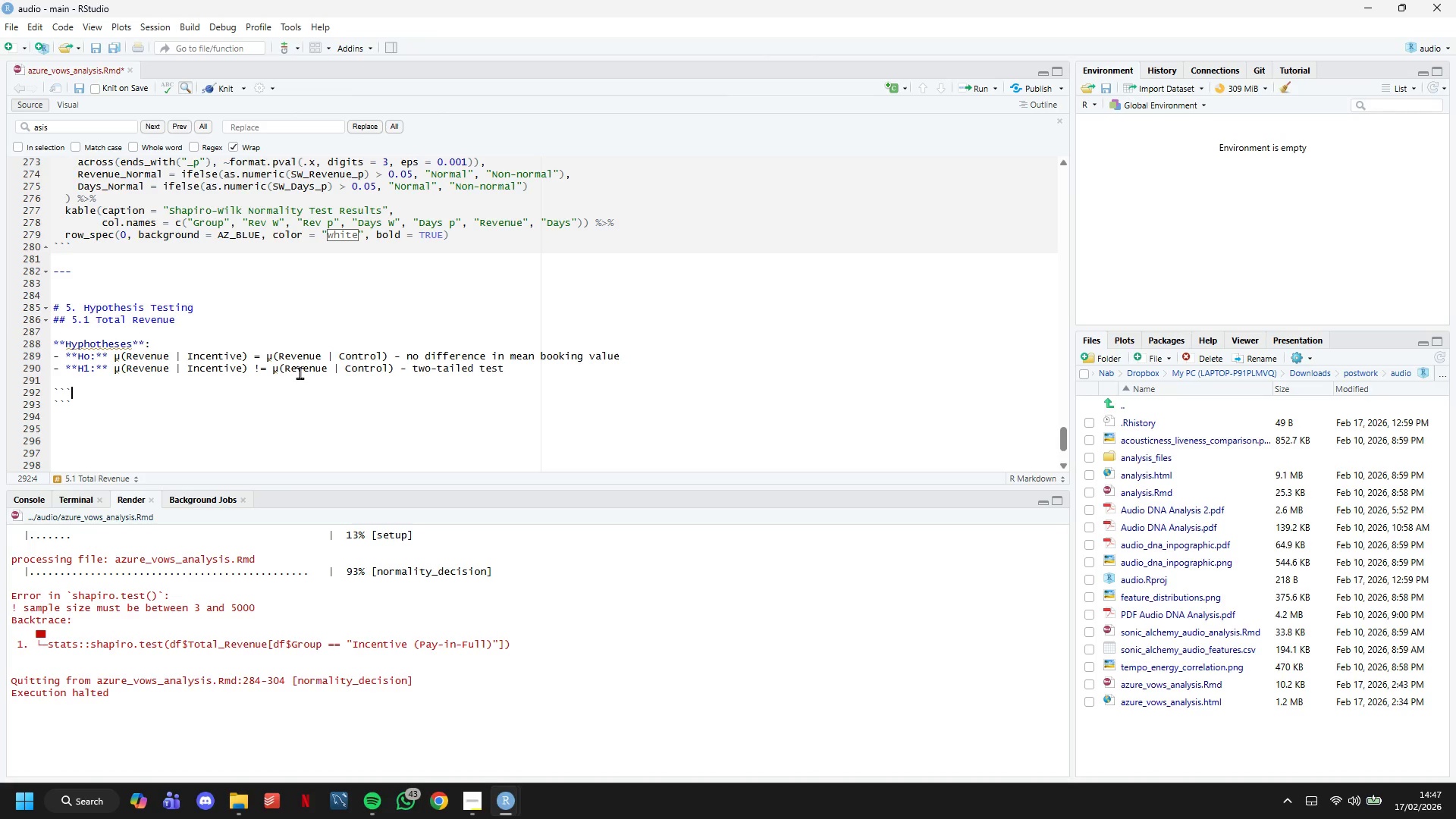 
type({r test_revenue)
 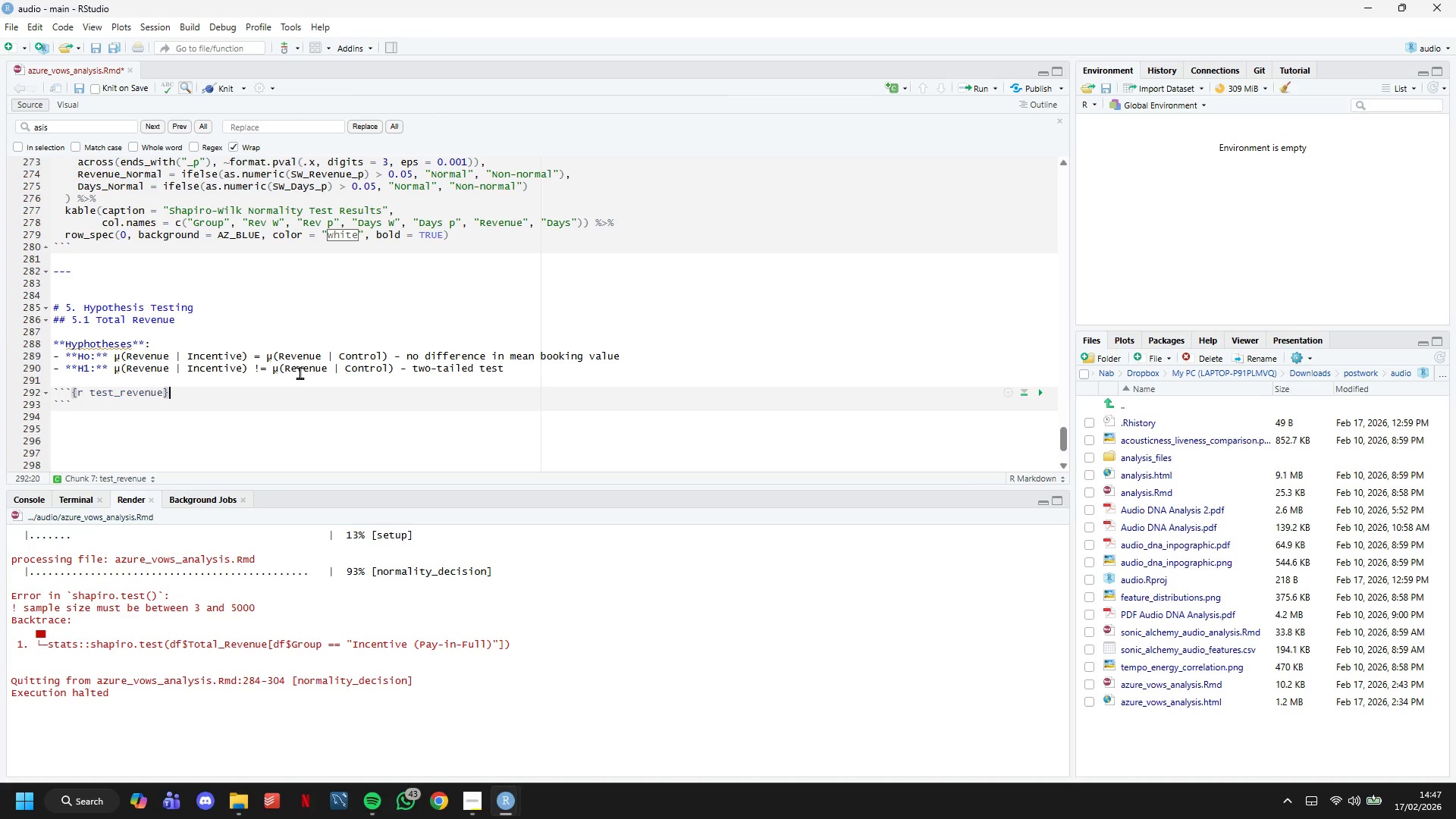 
 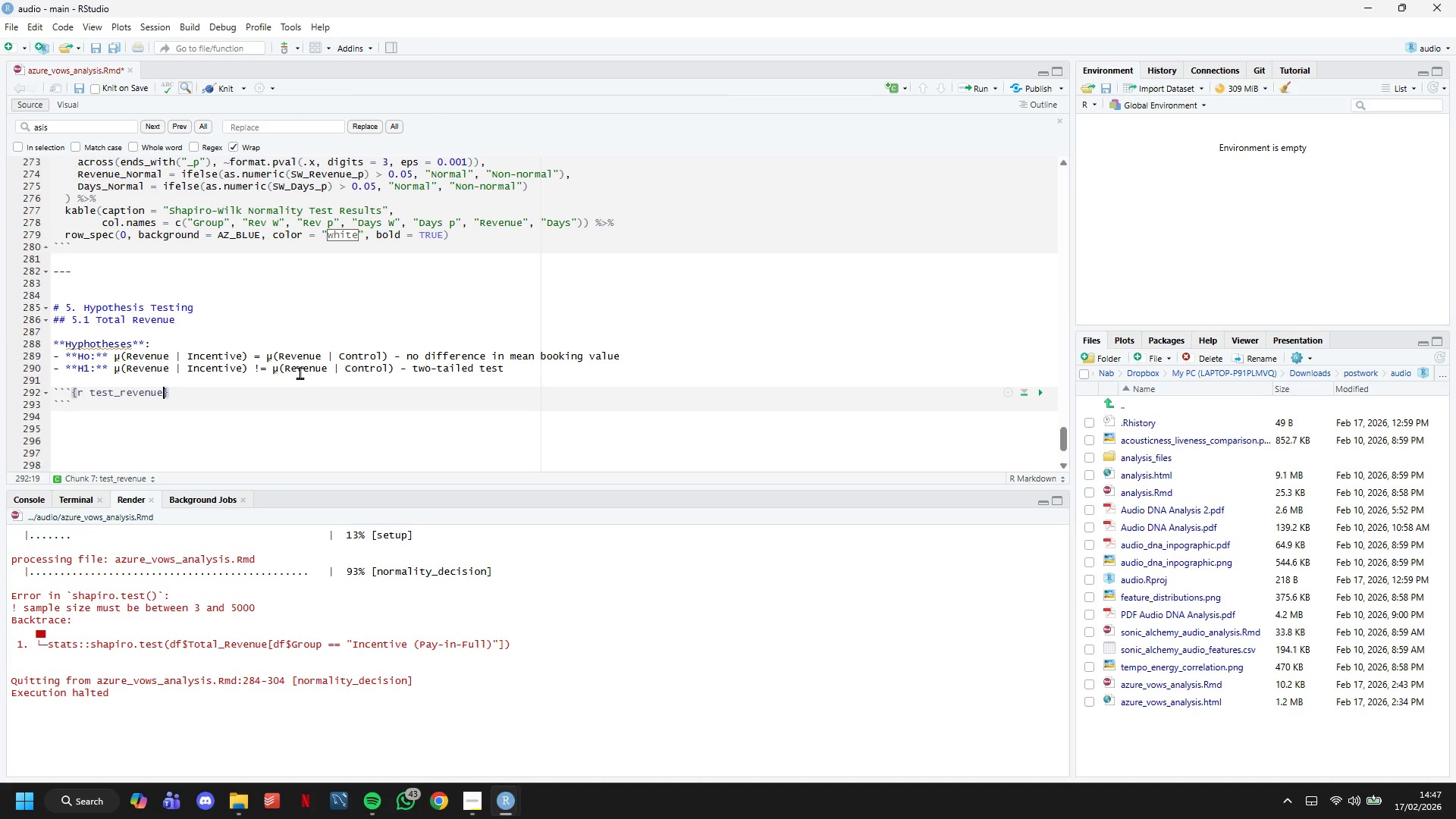 
key(ArrowRight)
 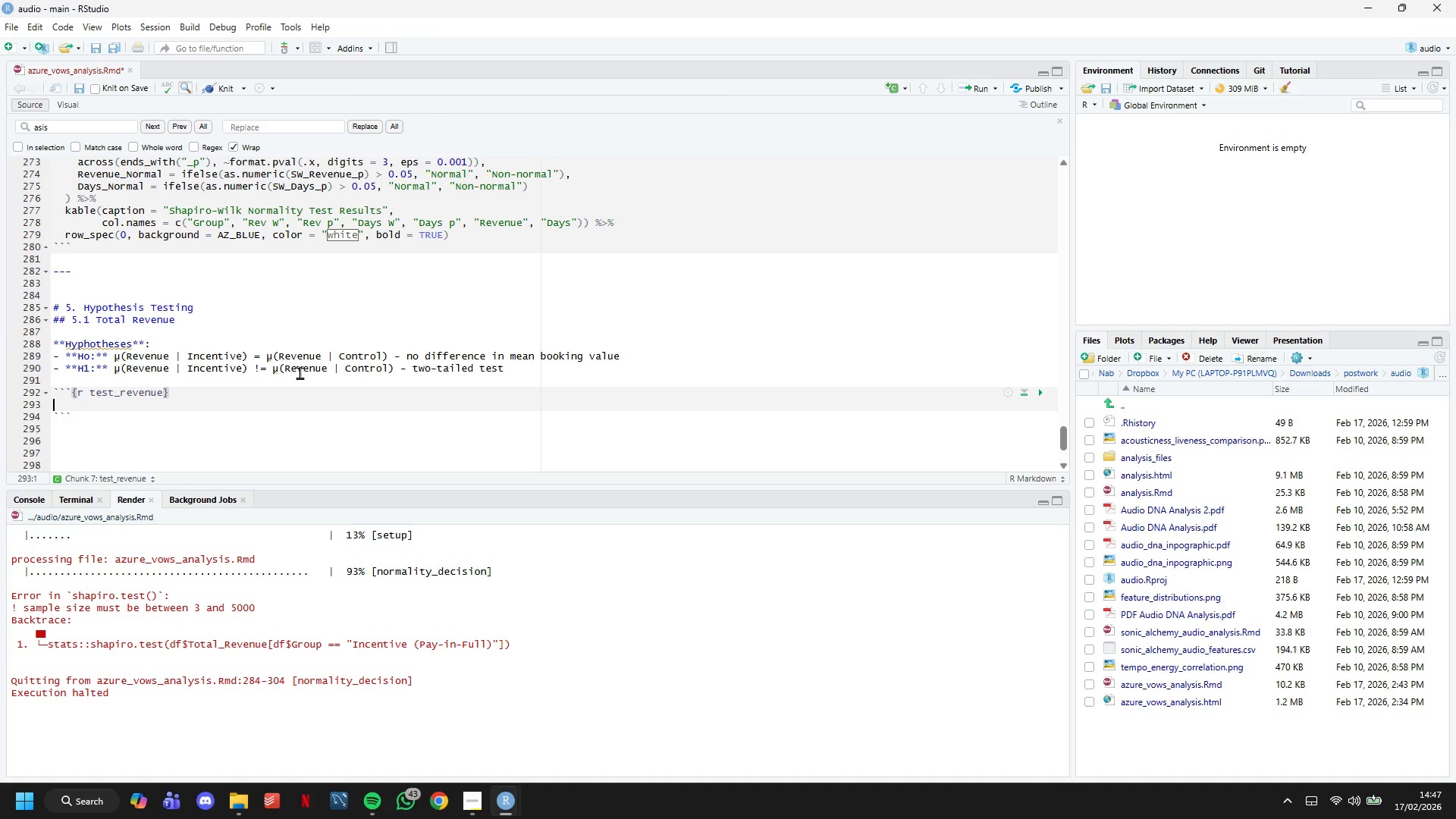 
key(Enter)
 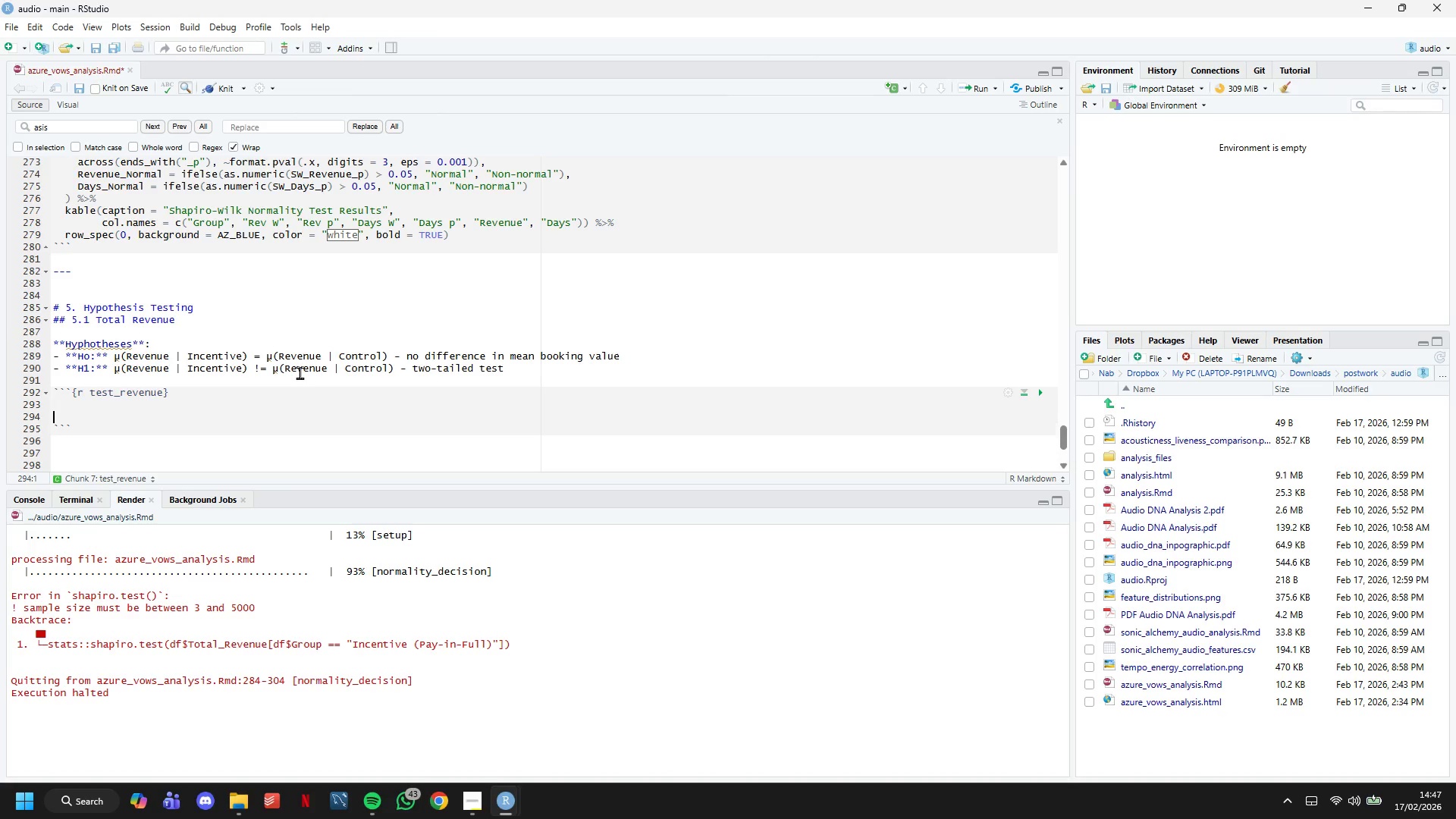 
key(Enter)
 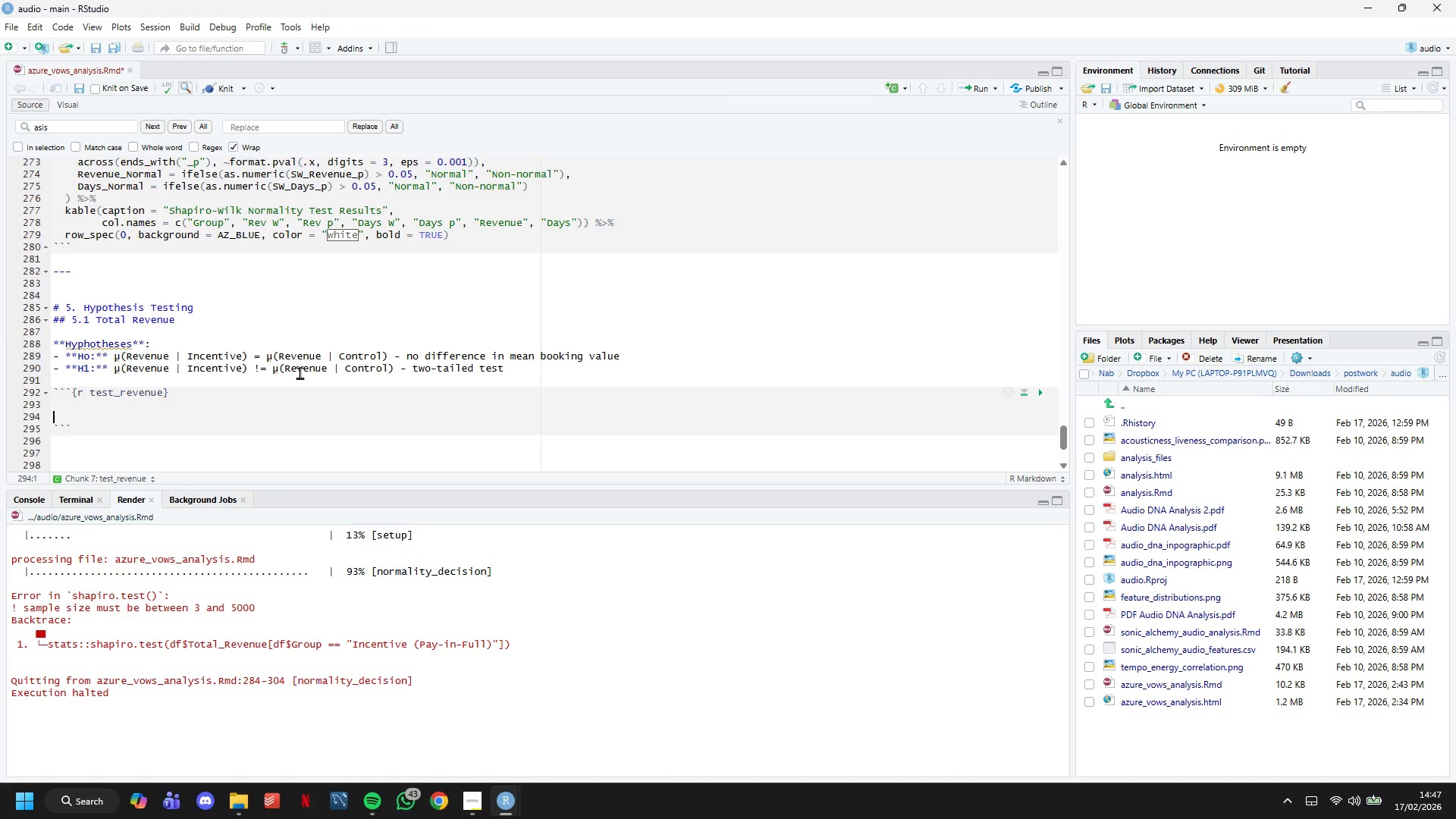 
key(Enter)
 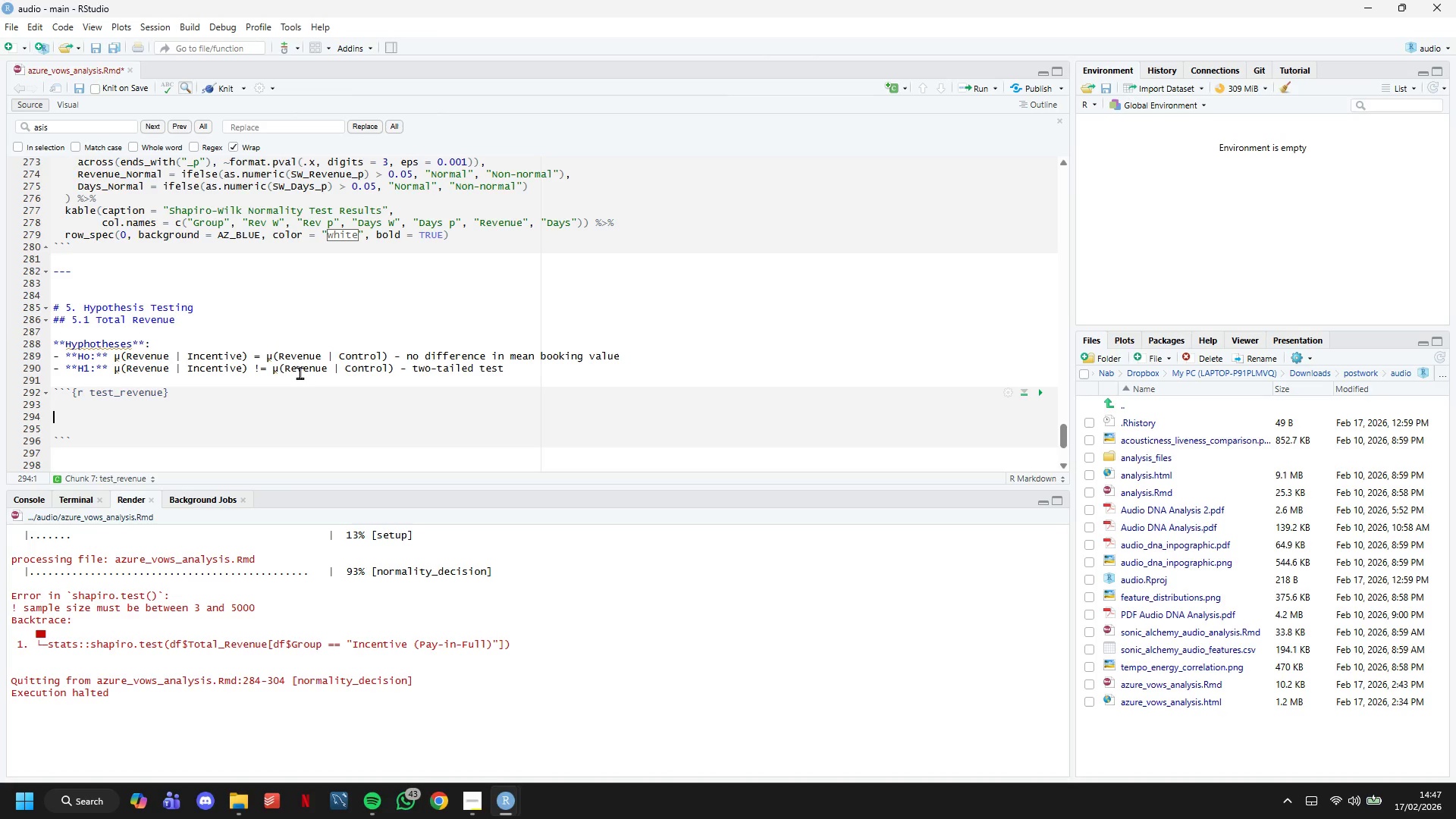 
key(ArrowUp)
 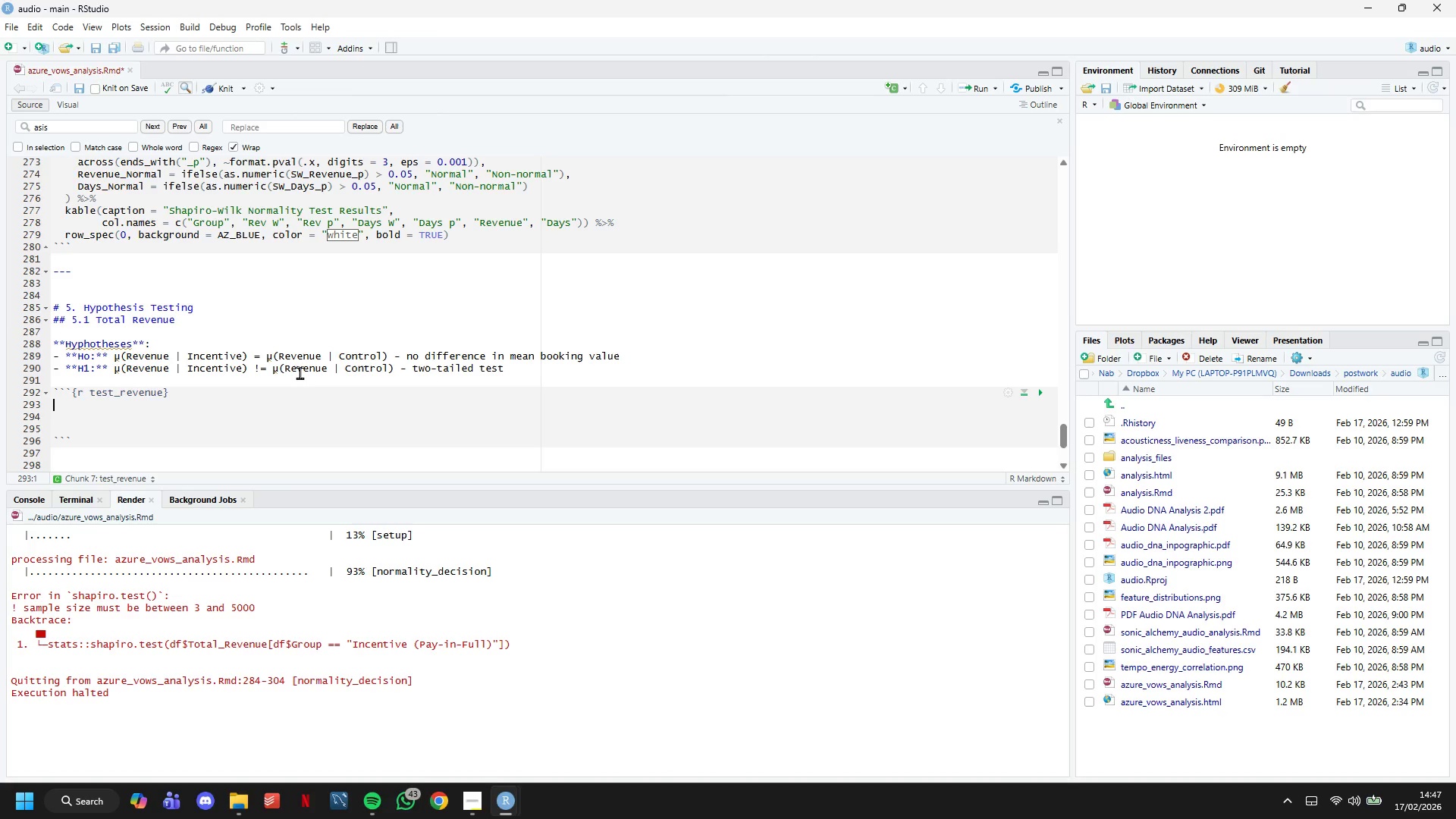 
key(ArrowUp)
 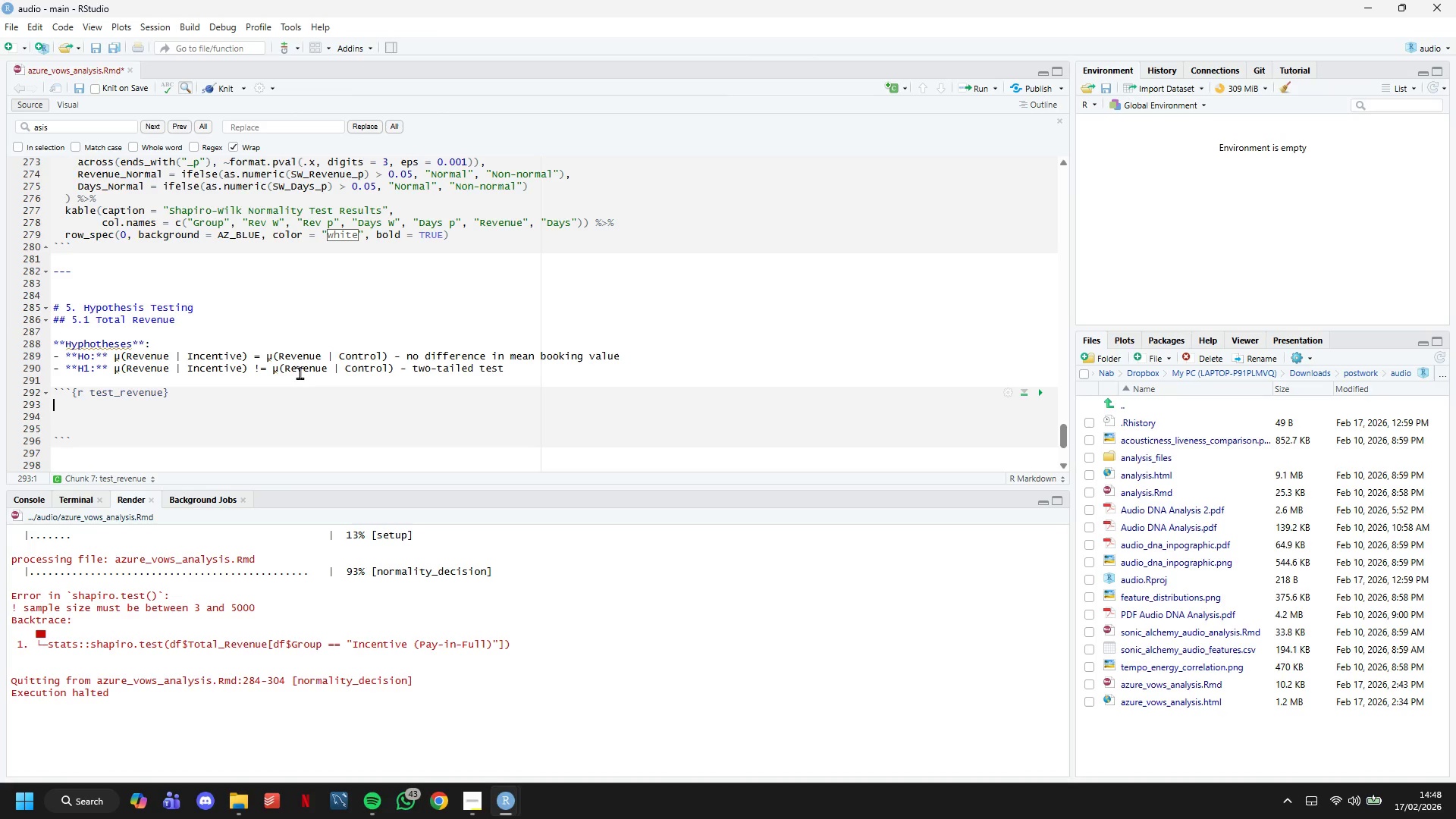 
wait(36.11)
 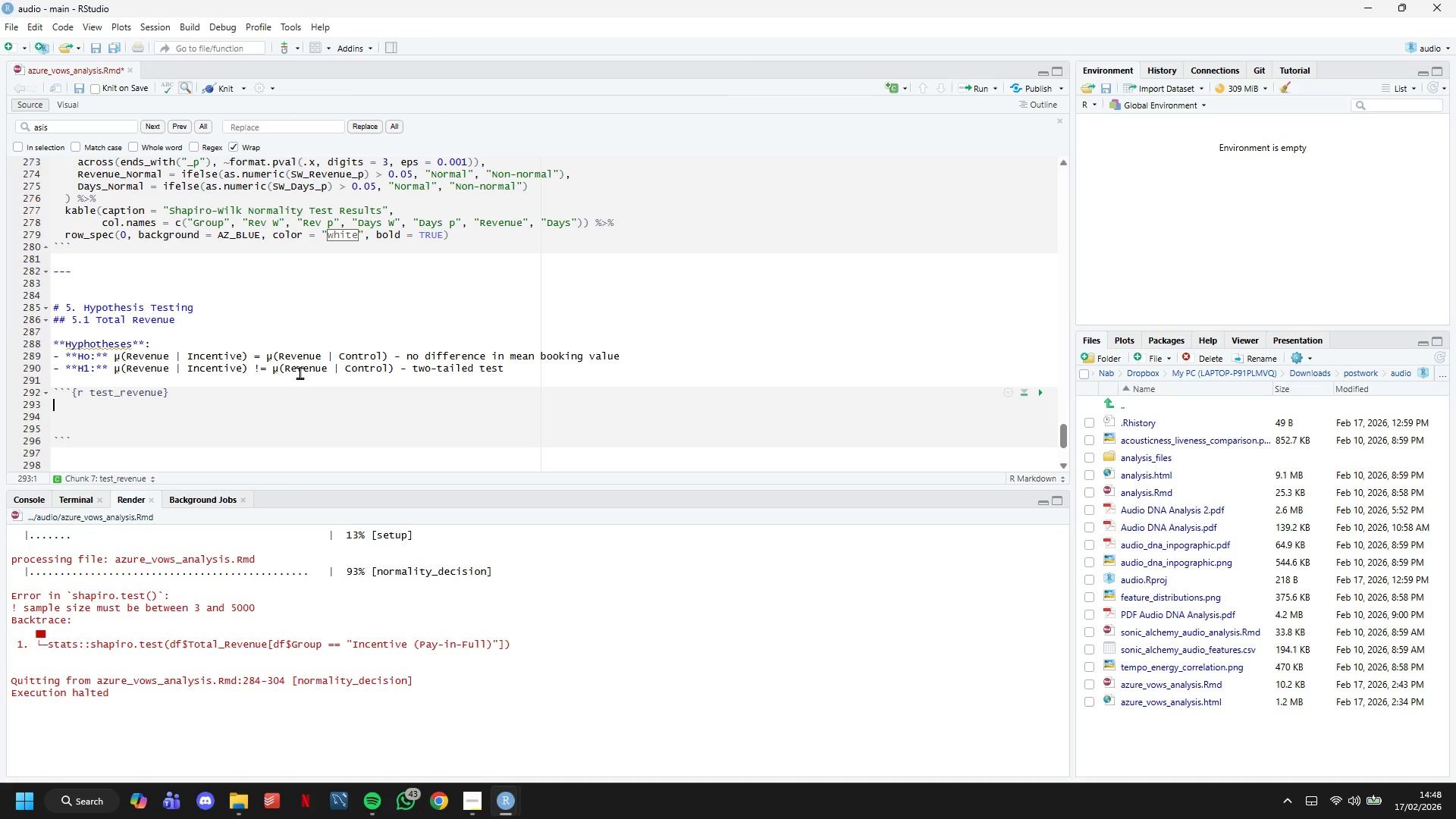 
type(ctrl_rev <- df$Total_Revenue )
key(Backspace)
key(Backspace)
type(e[df$Group== "Control (3-Installments))
 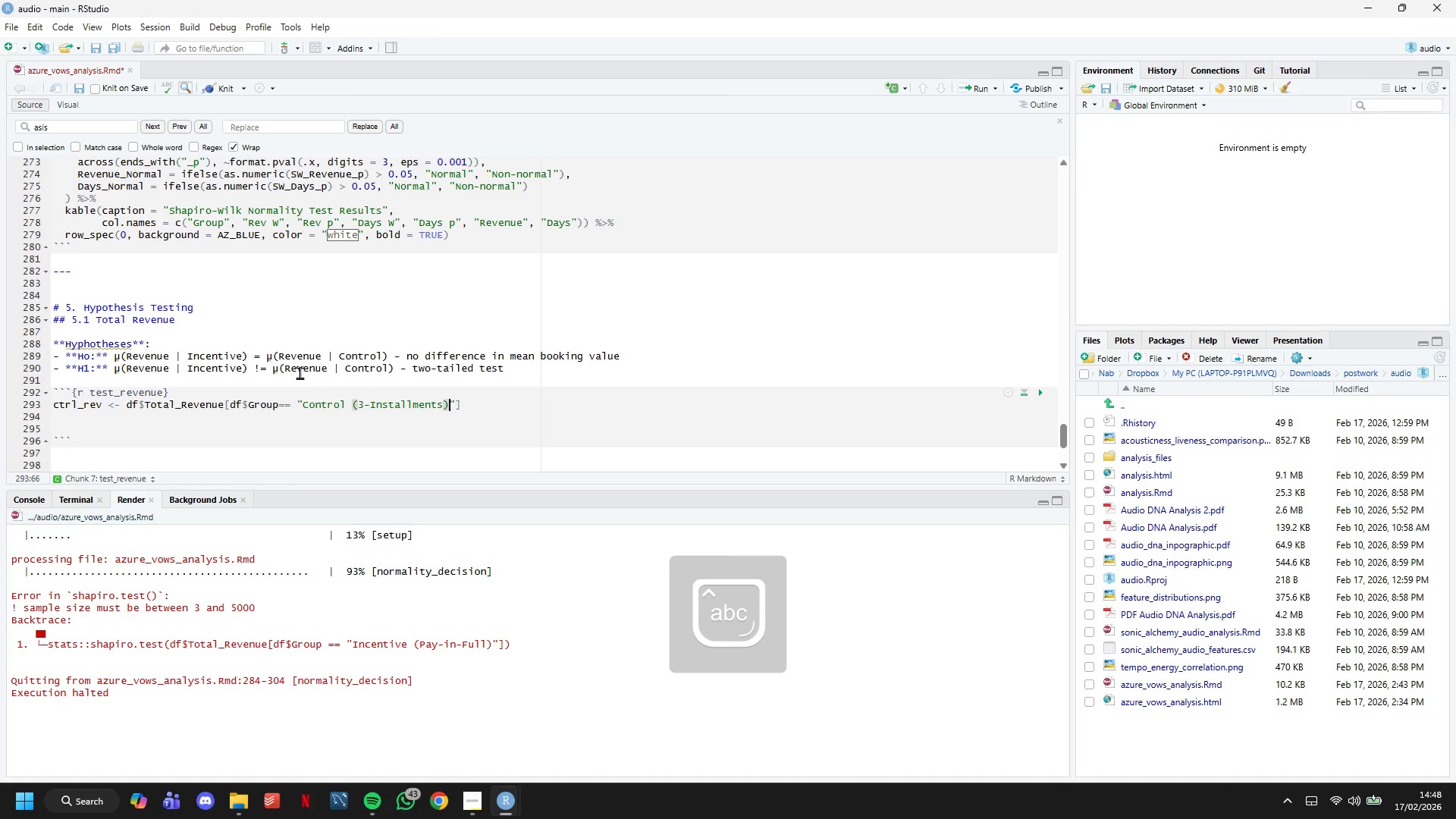 
key(ArrowLeft)
 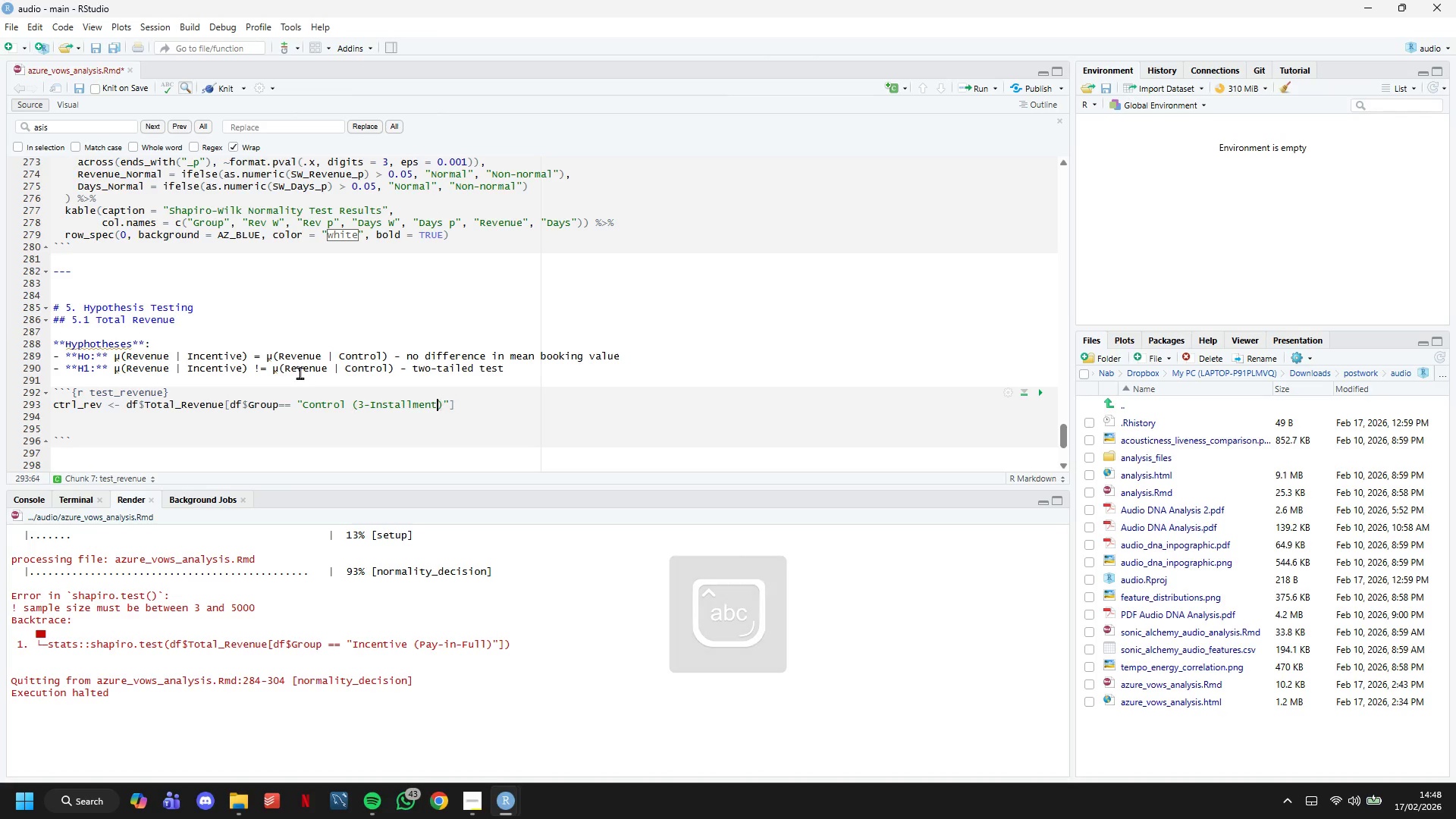 
key(Backspace)
 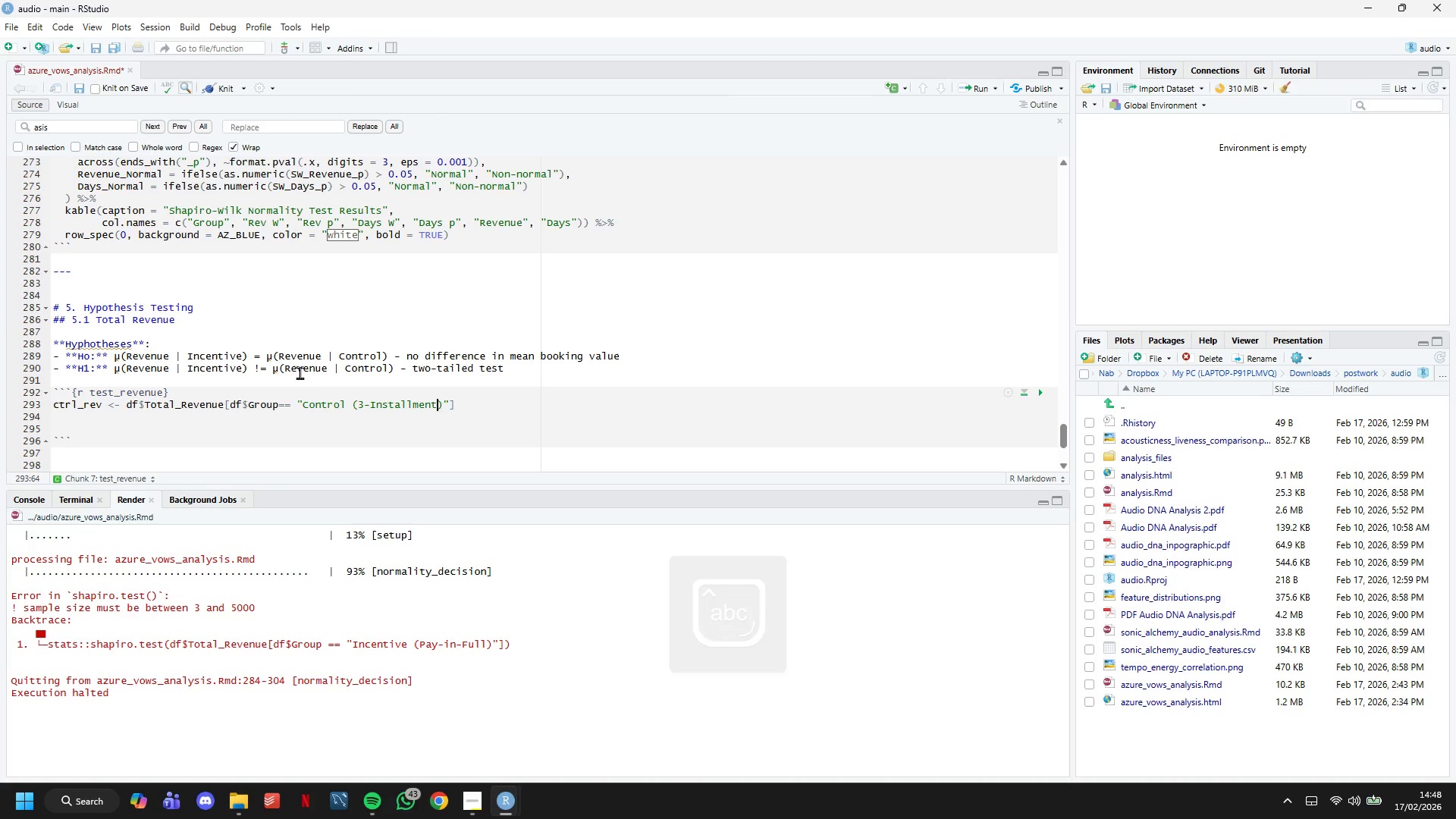 
key(ArrowRight)
 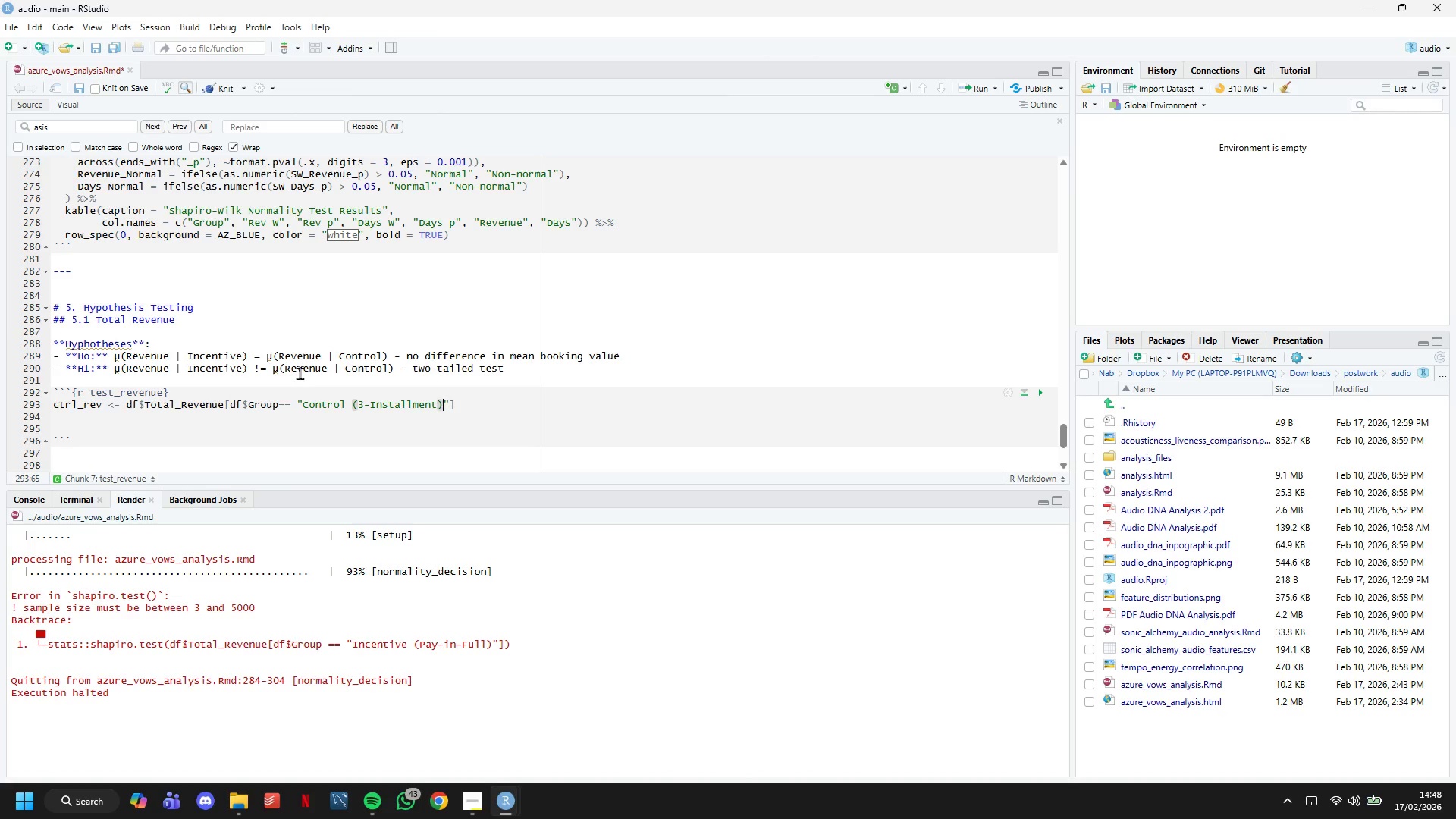 
key(ArrowRight)
 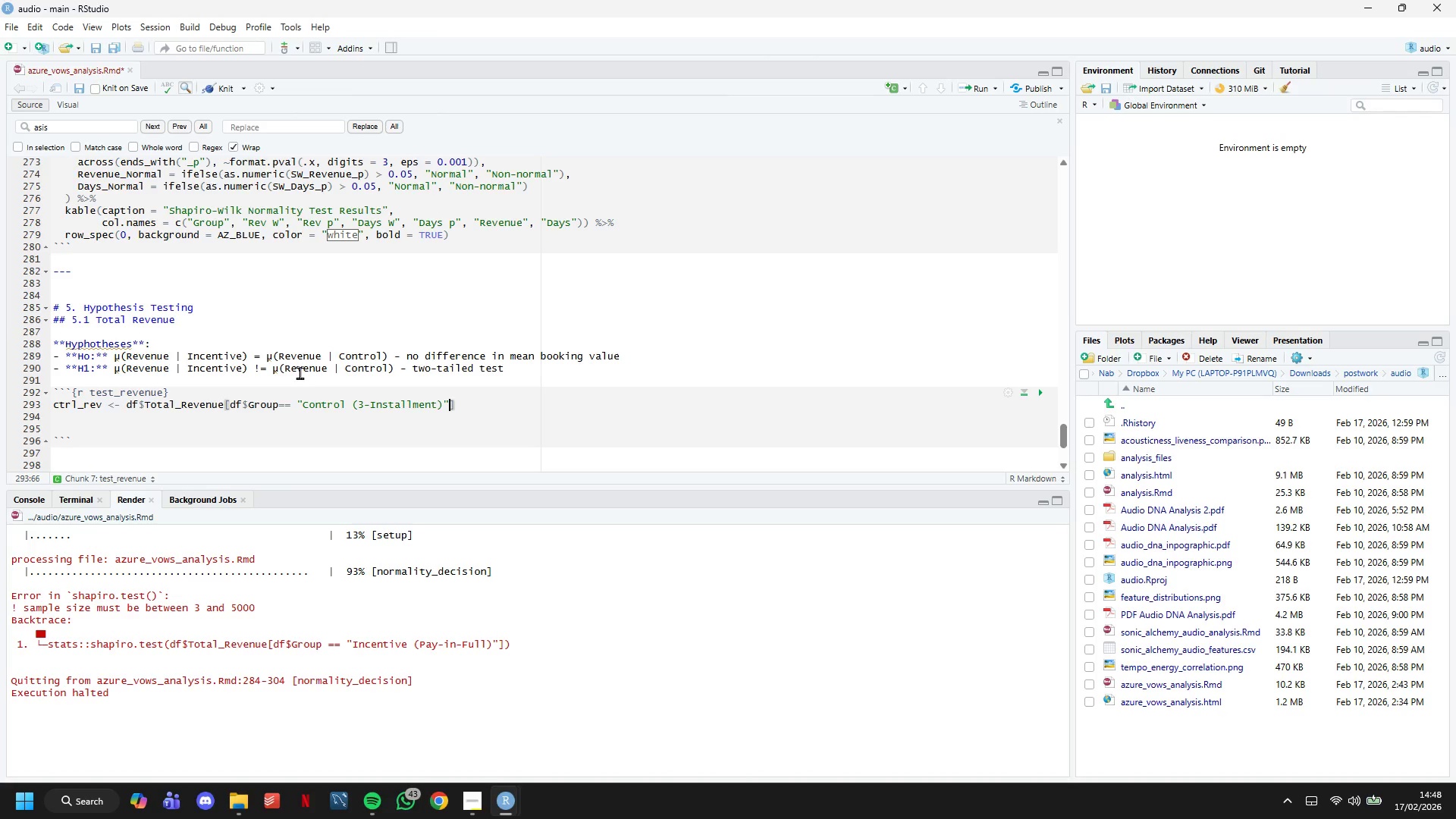 
key(ArrowRight)
 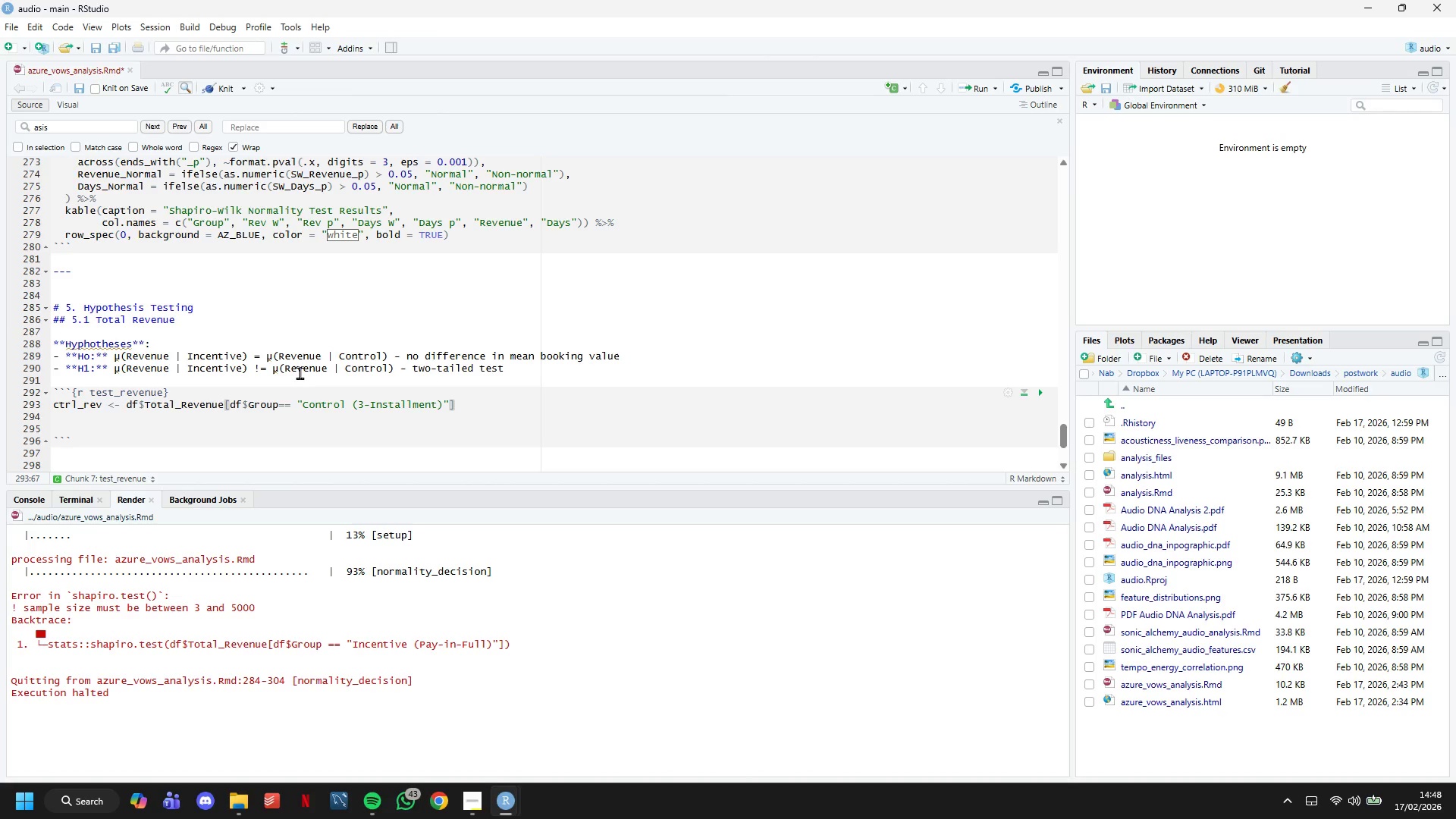 
key(Enter)
 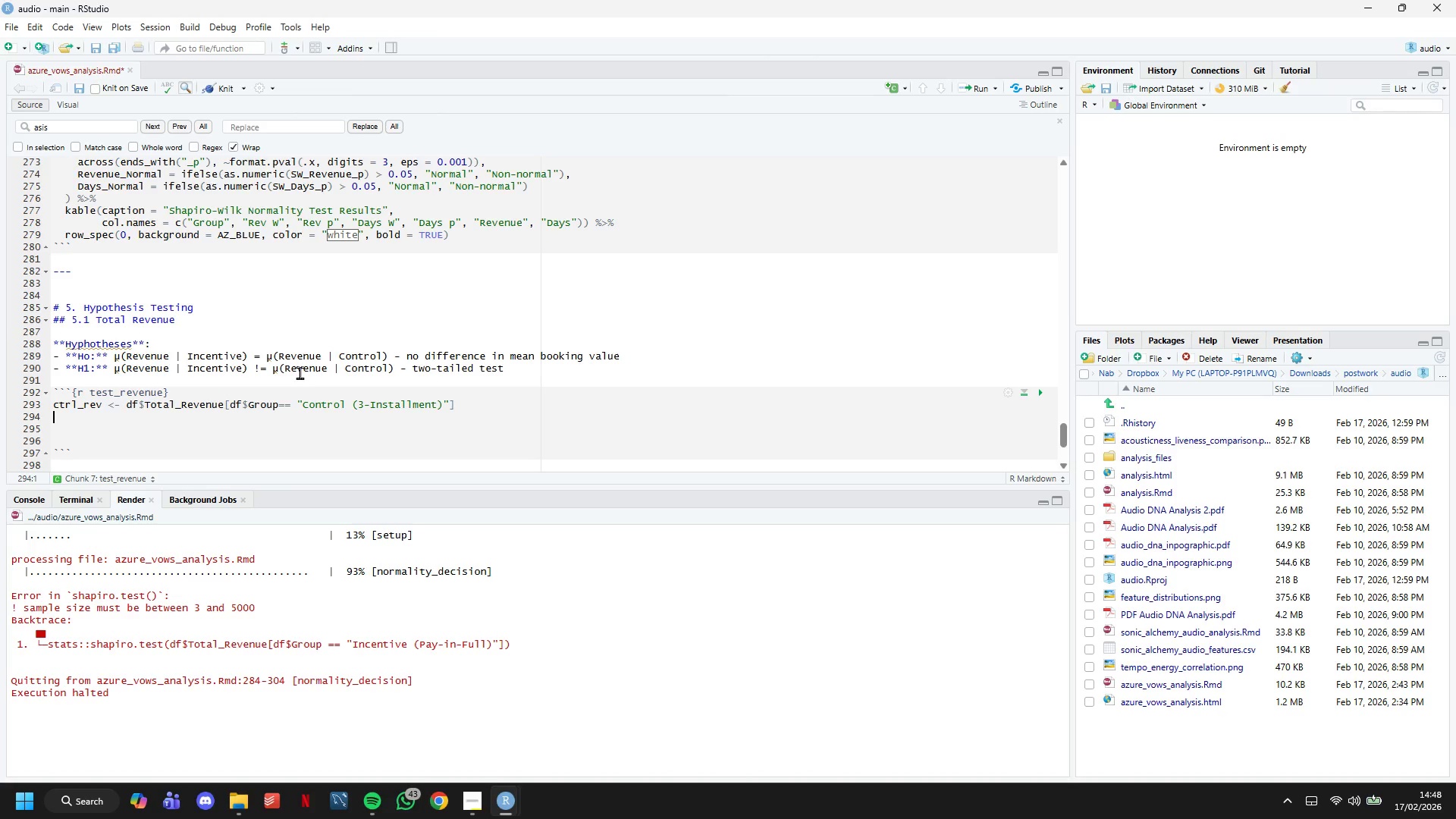 
type(inc_rev <- df$Total_Revenue[df)
 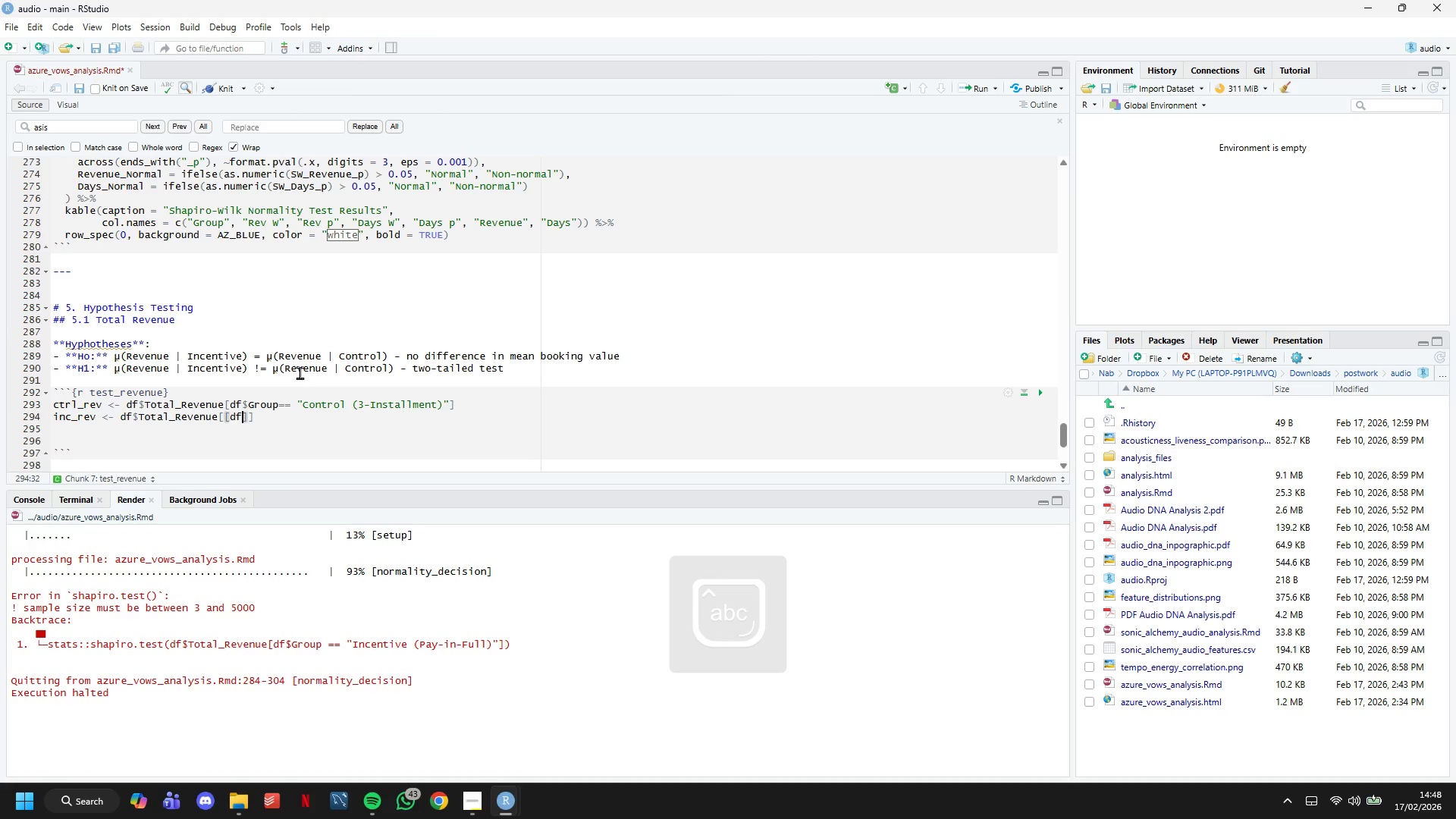 
hold_key(key=ShiftLeft, duration=1.52)
 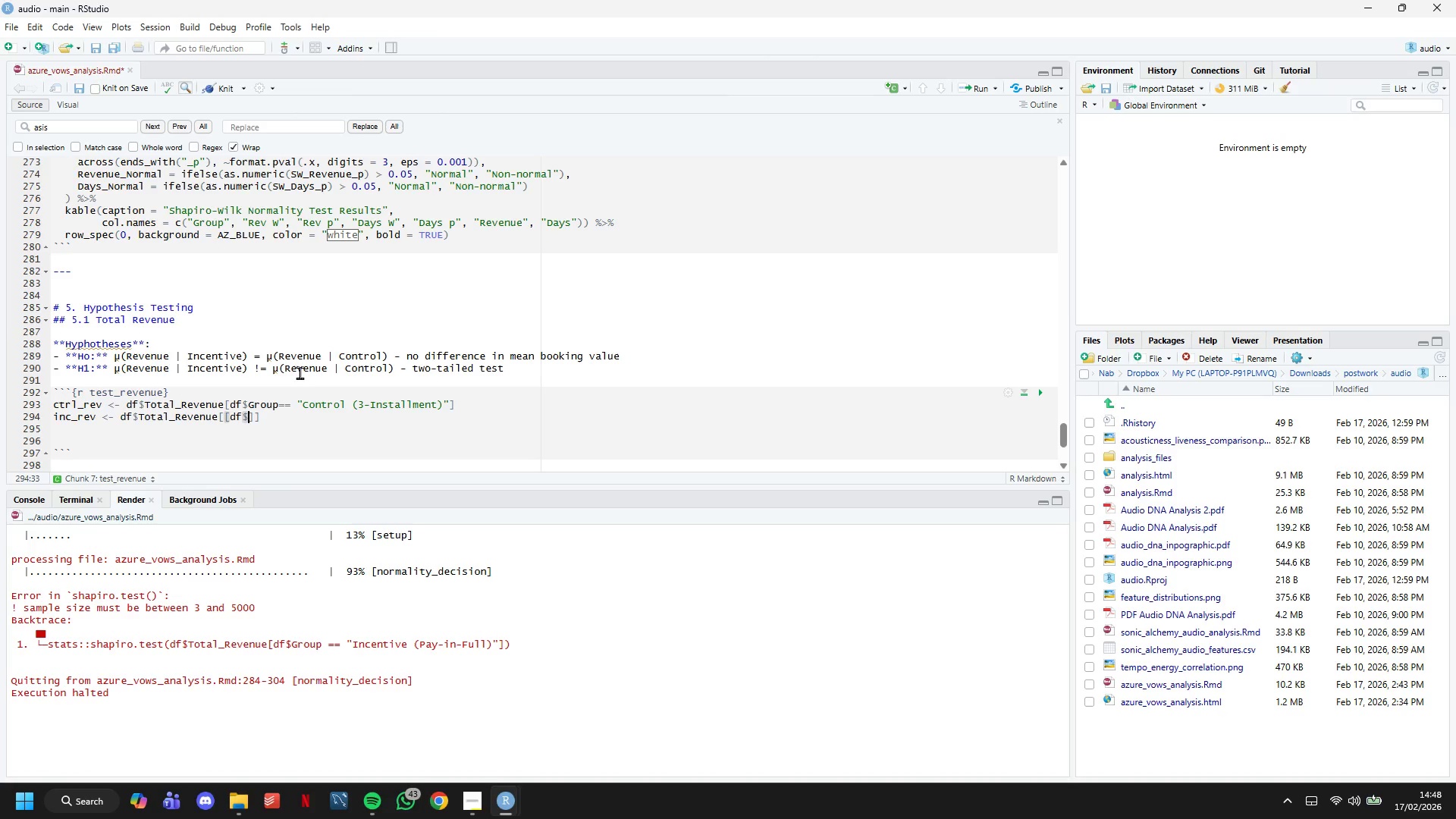 
type($Group == "Incentive (Pay-in-Full))
 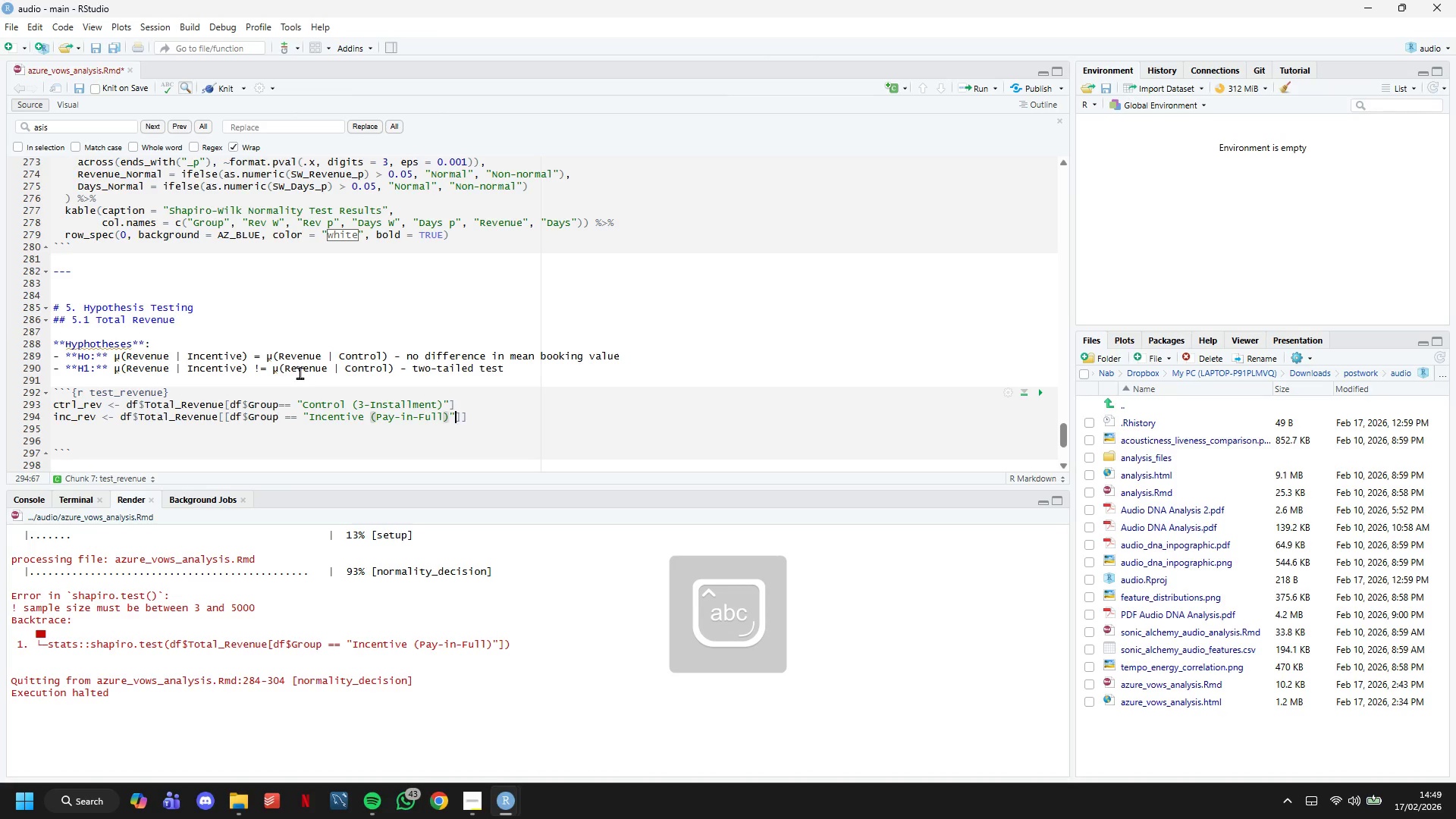 
key(ArrowRight)
 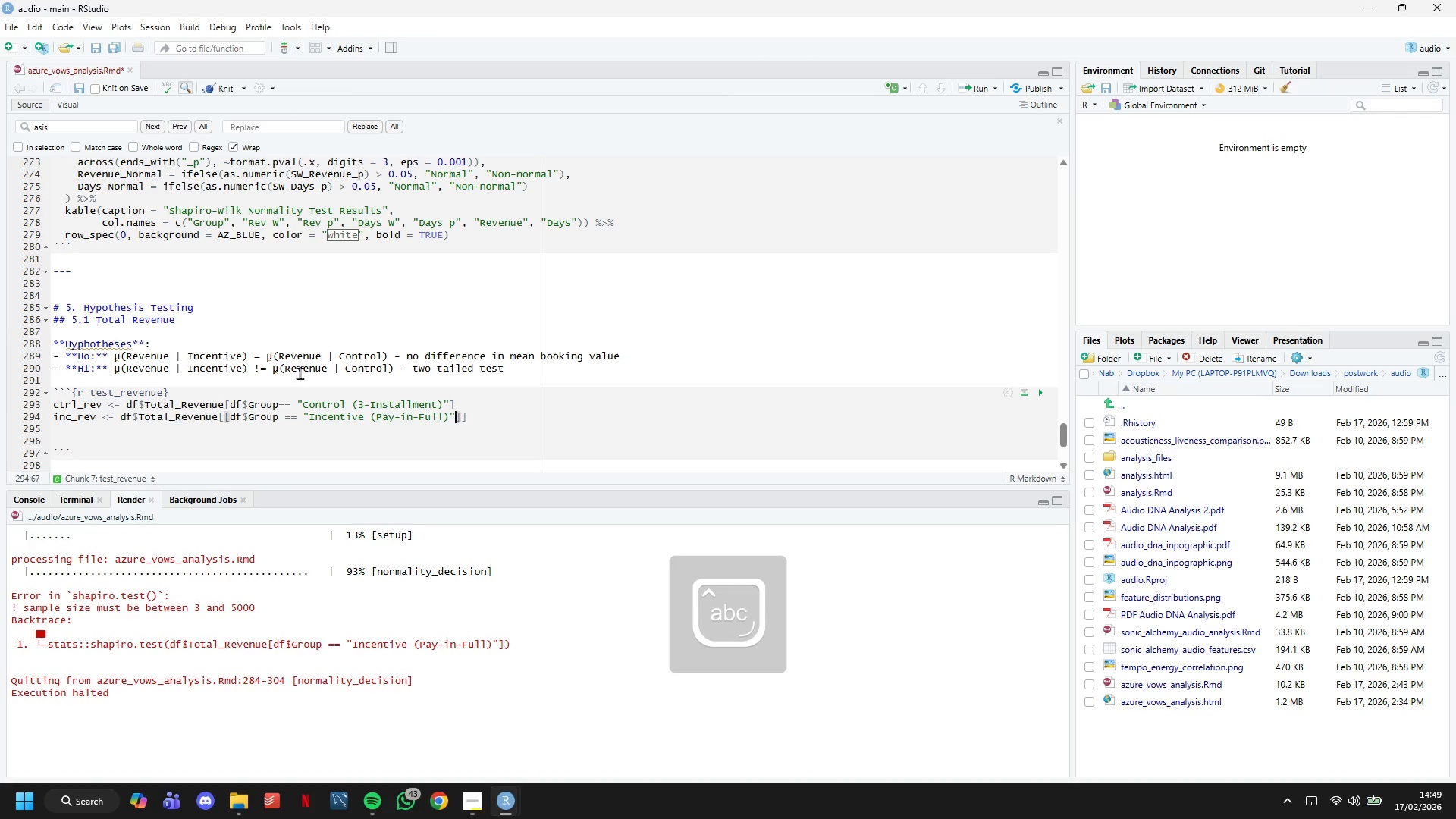 
key(ArrowRight)
 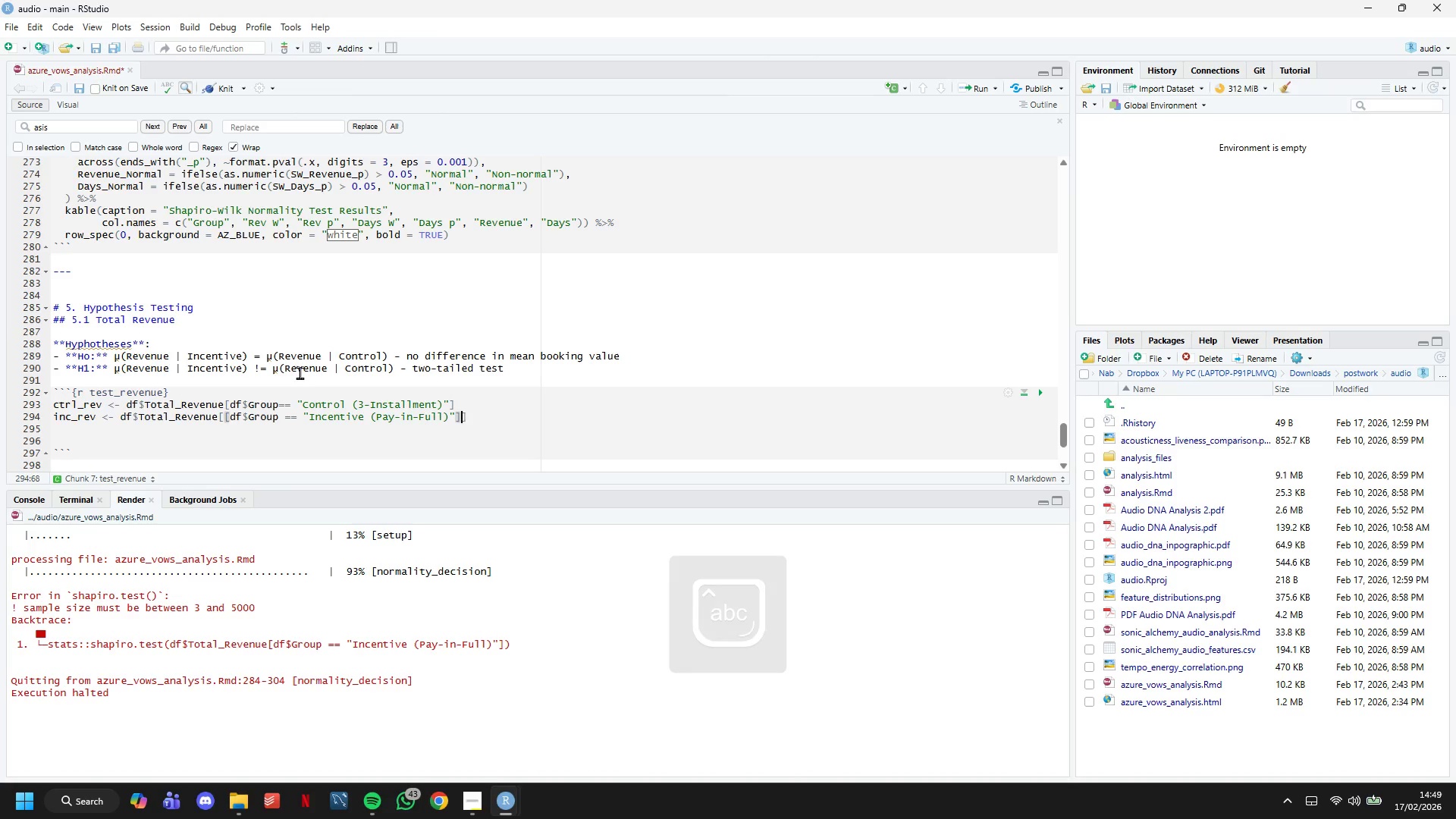 
key(Backspace)
 